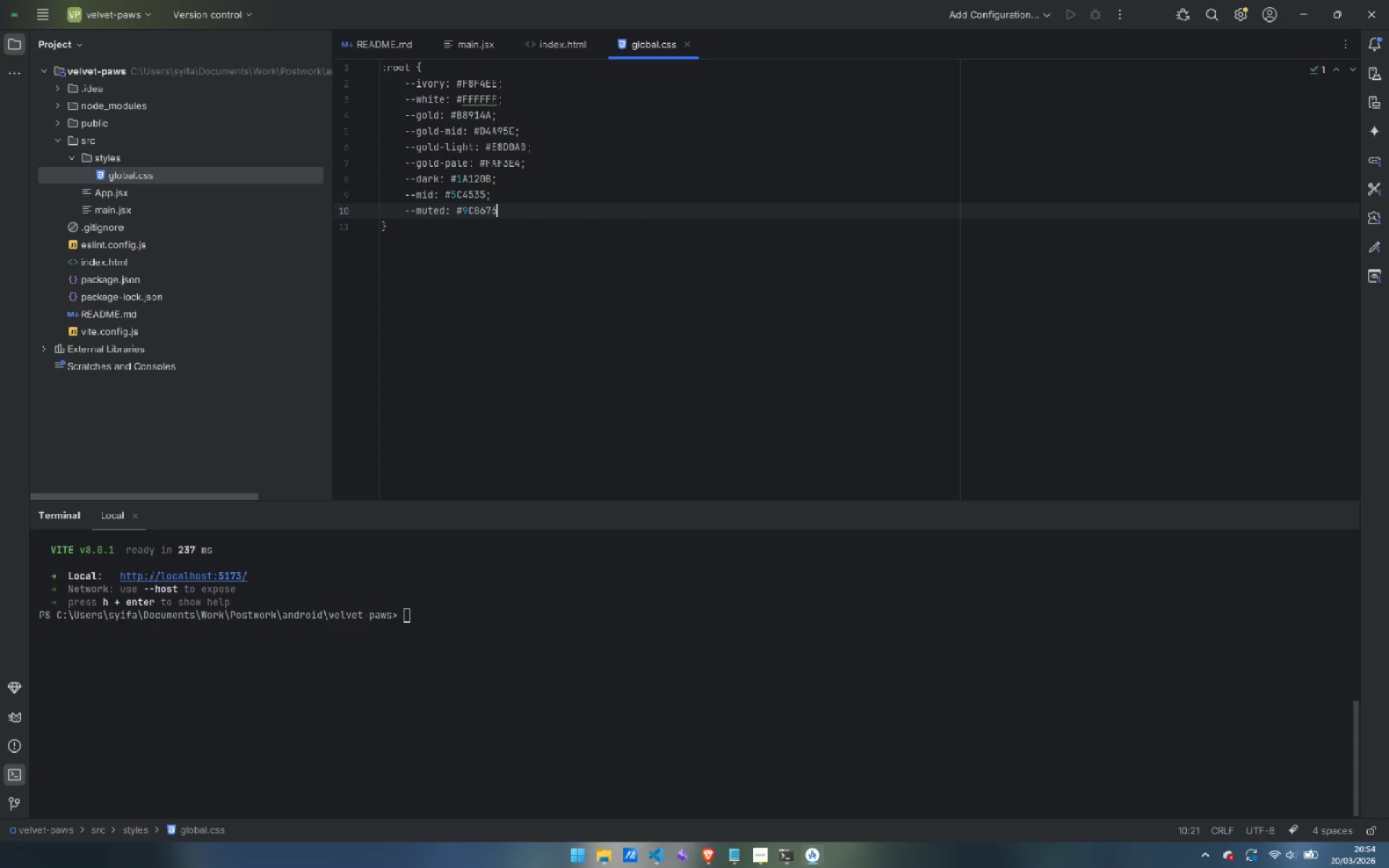 
key(L)
 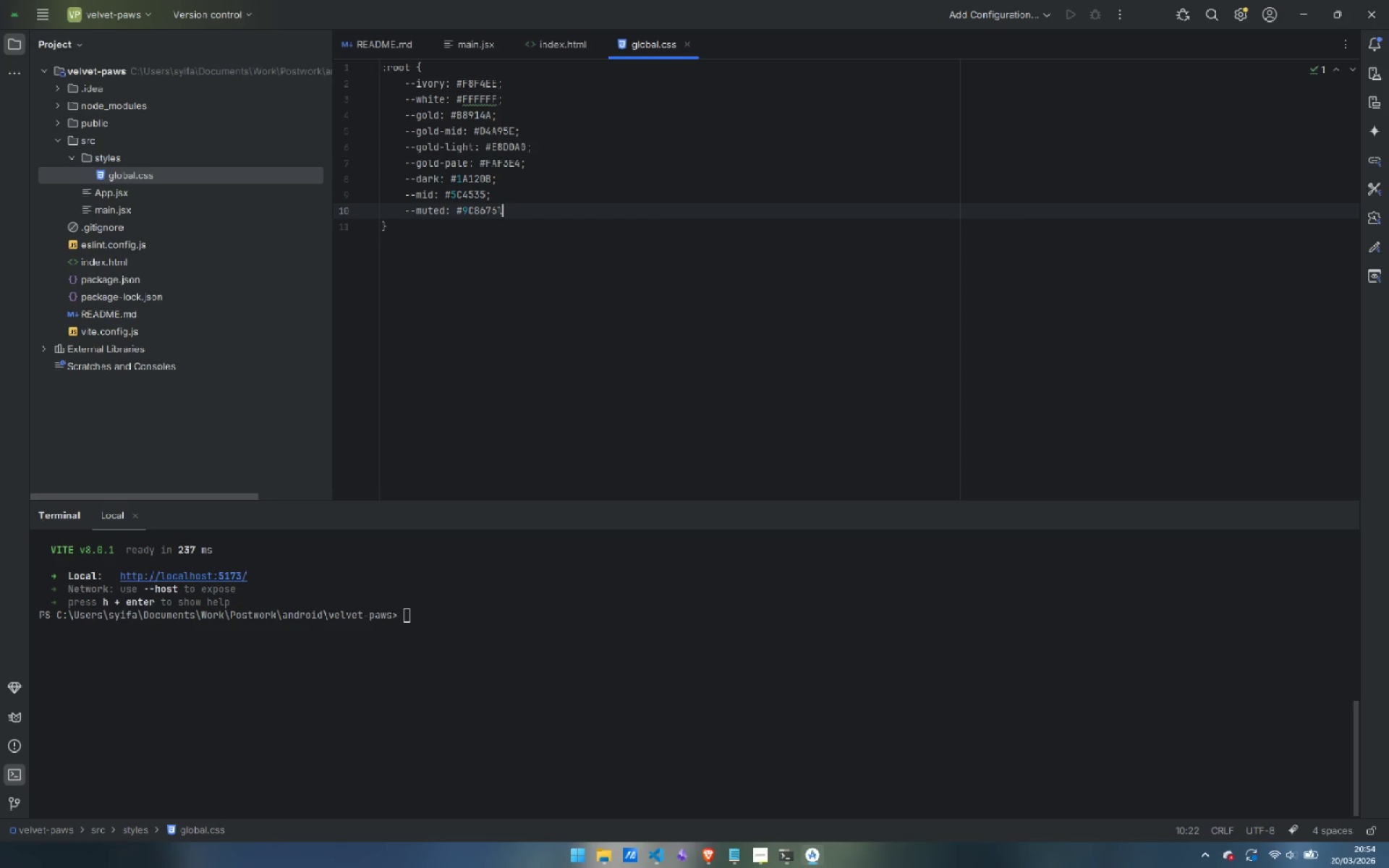 
key(Backspace)
 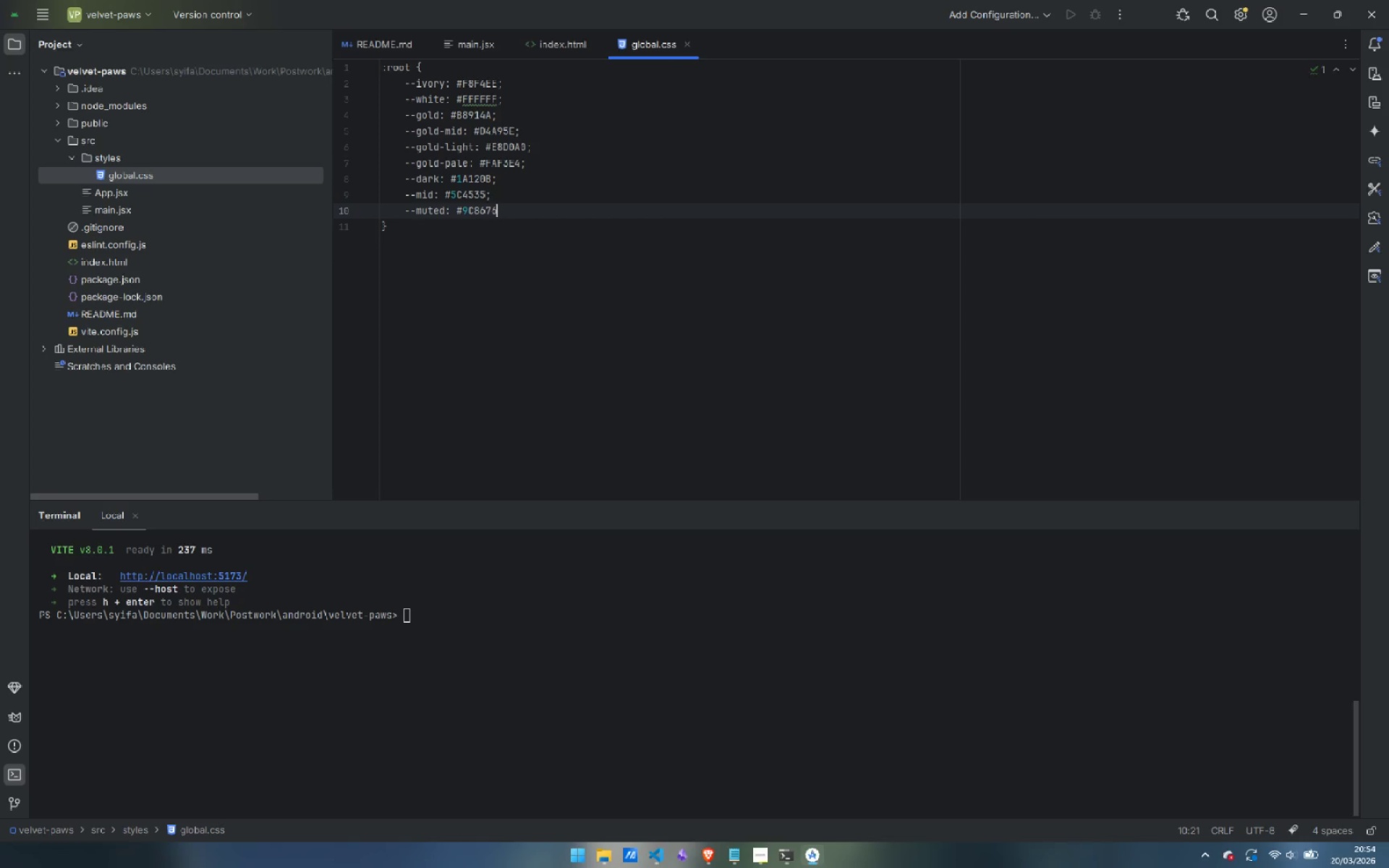 
key(Semicolon)
 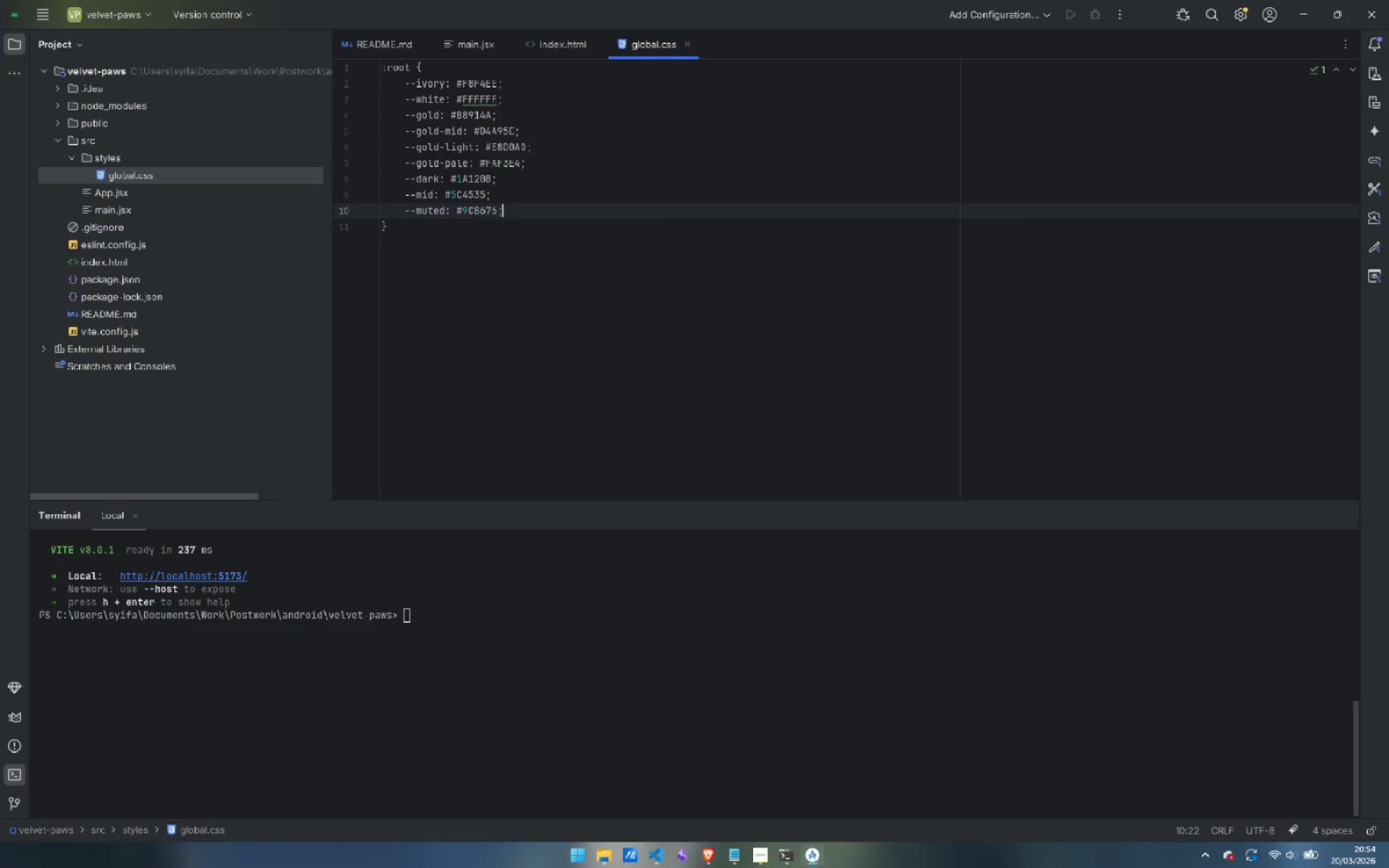 
key(Enter)
 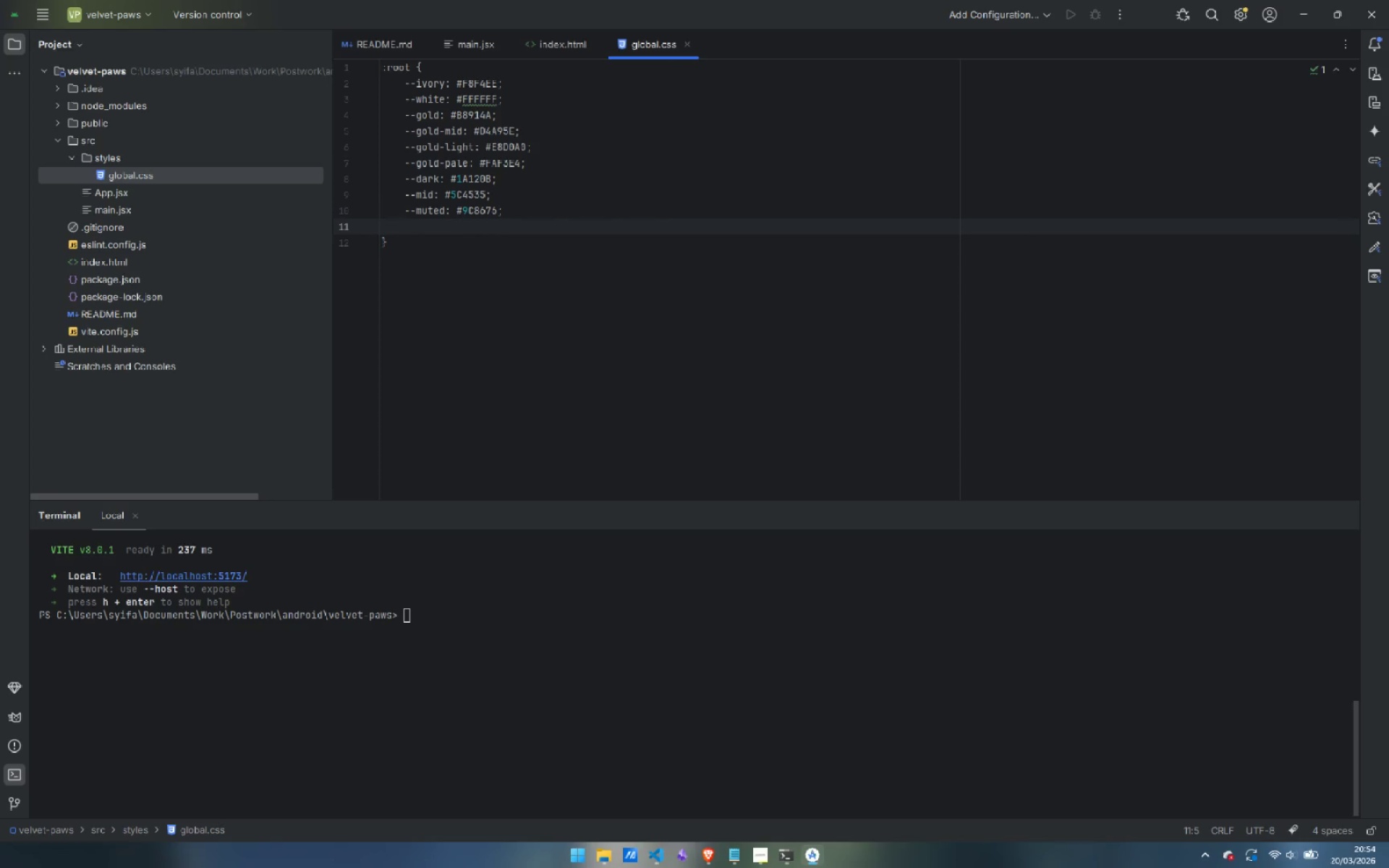 
type(--border: #E2D7CC;)
 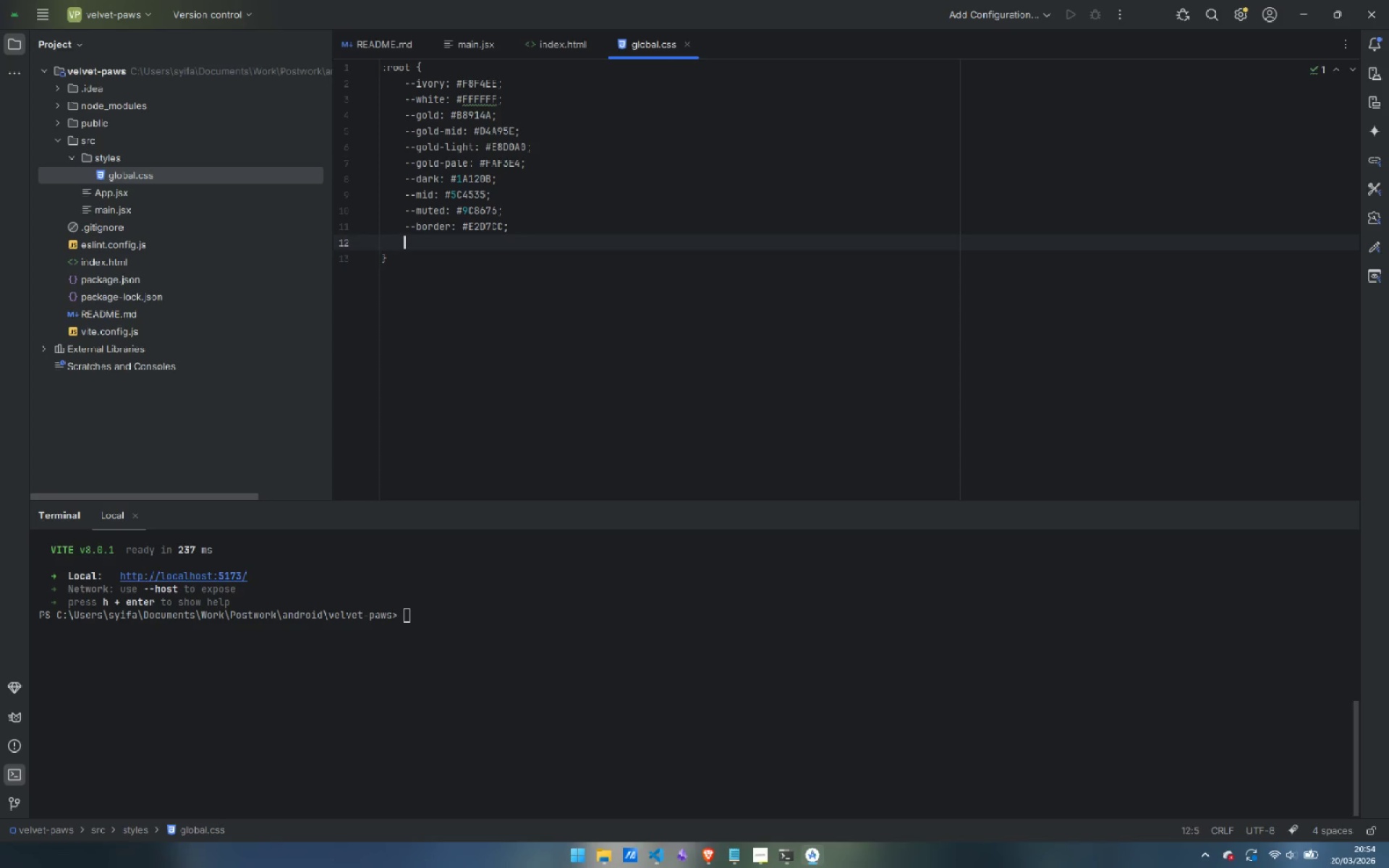 
 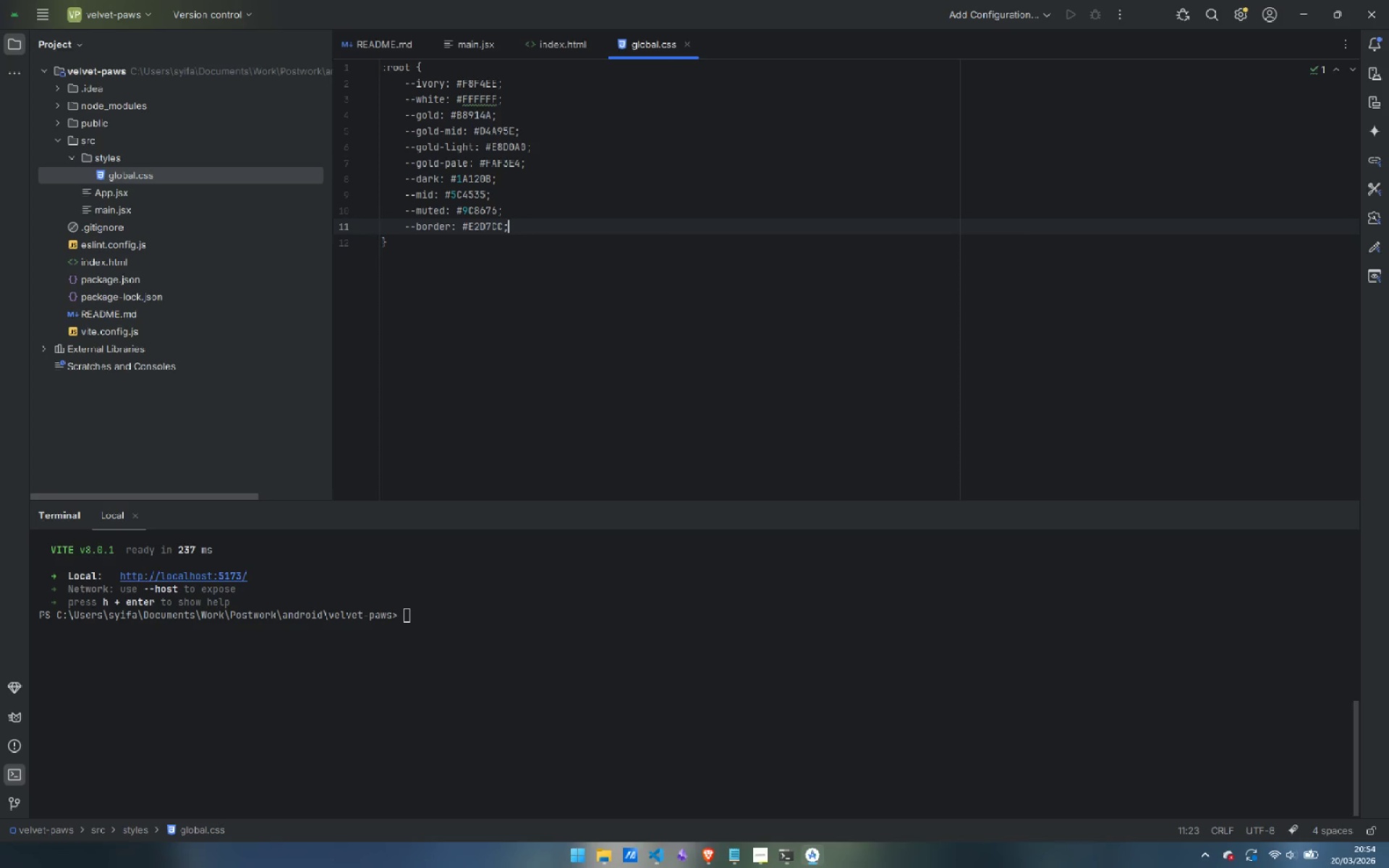 
key(Enter)
 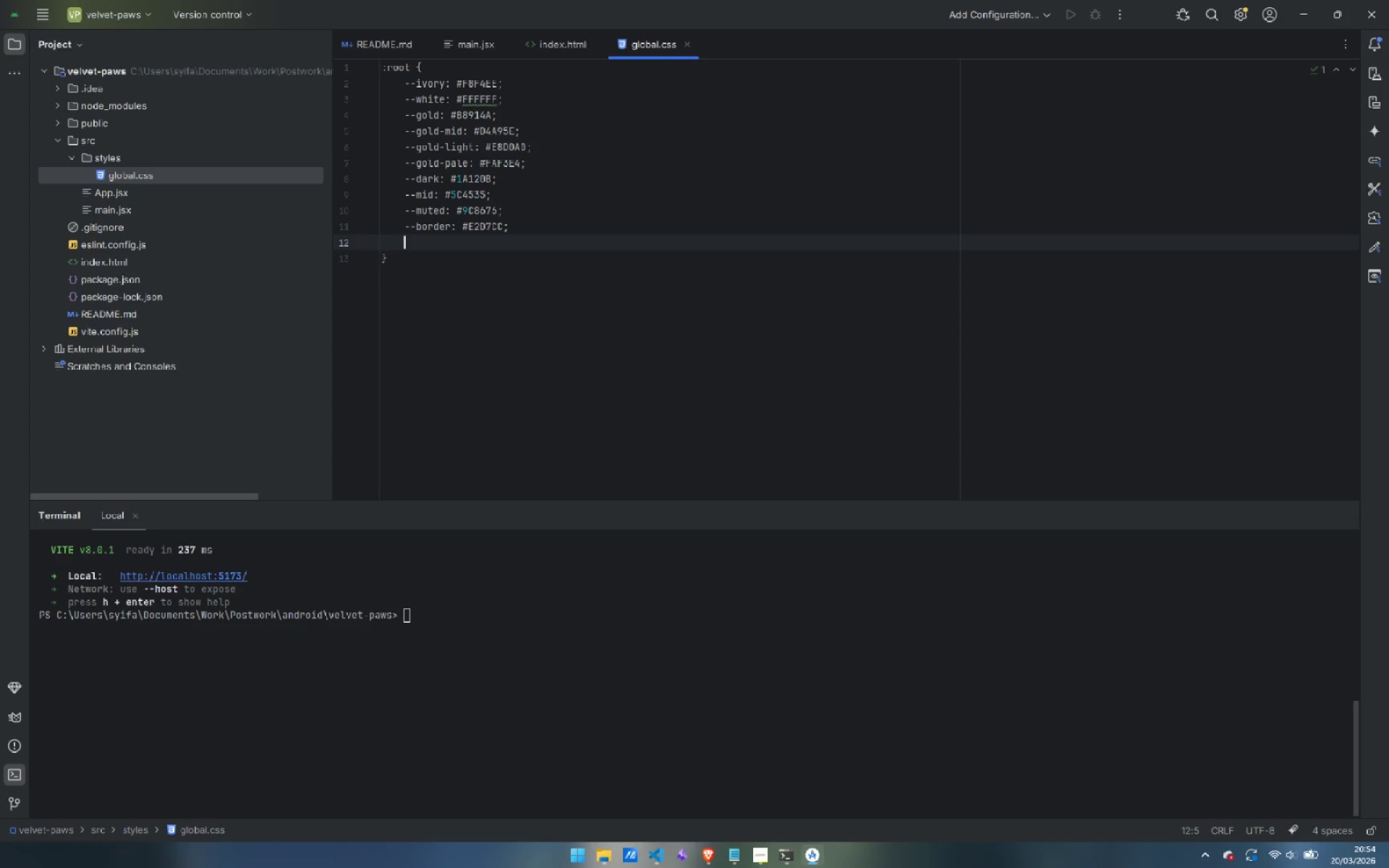 
type(--shadow: )
key(Backspace)
key(Backspace)
type(0-0-)
key(Backspace)
key(Backspace)
key(Backspace)
type(sm: 0 1px 3px rgba(26, 18, 11, 0.06);)
 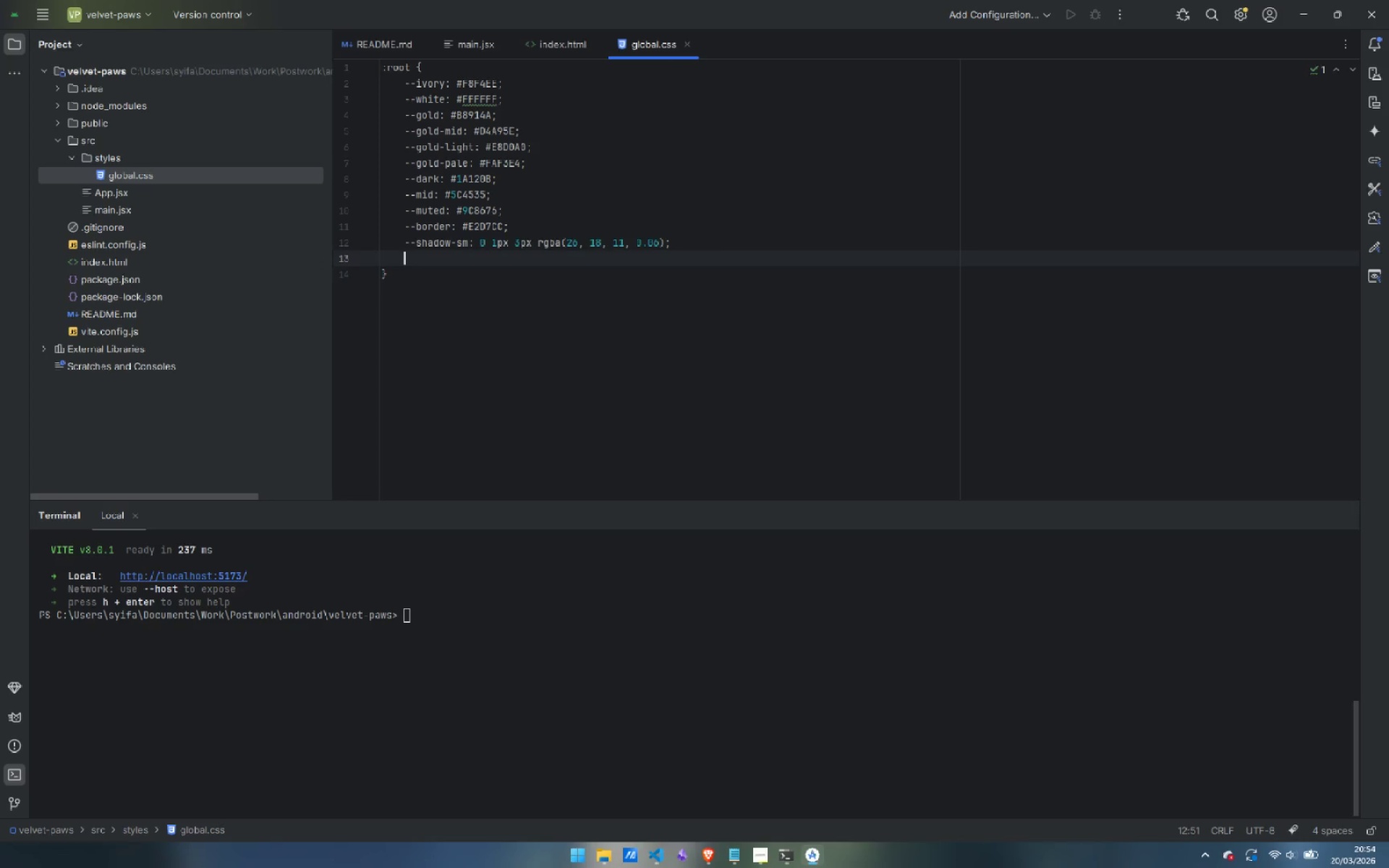 
 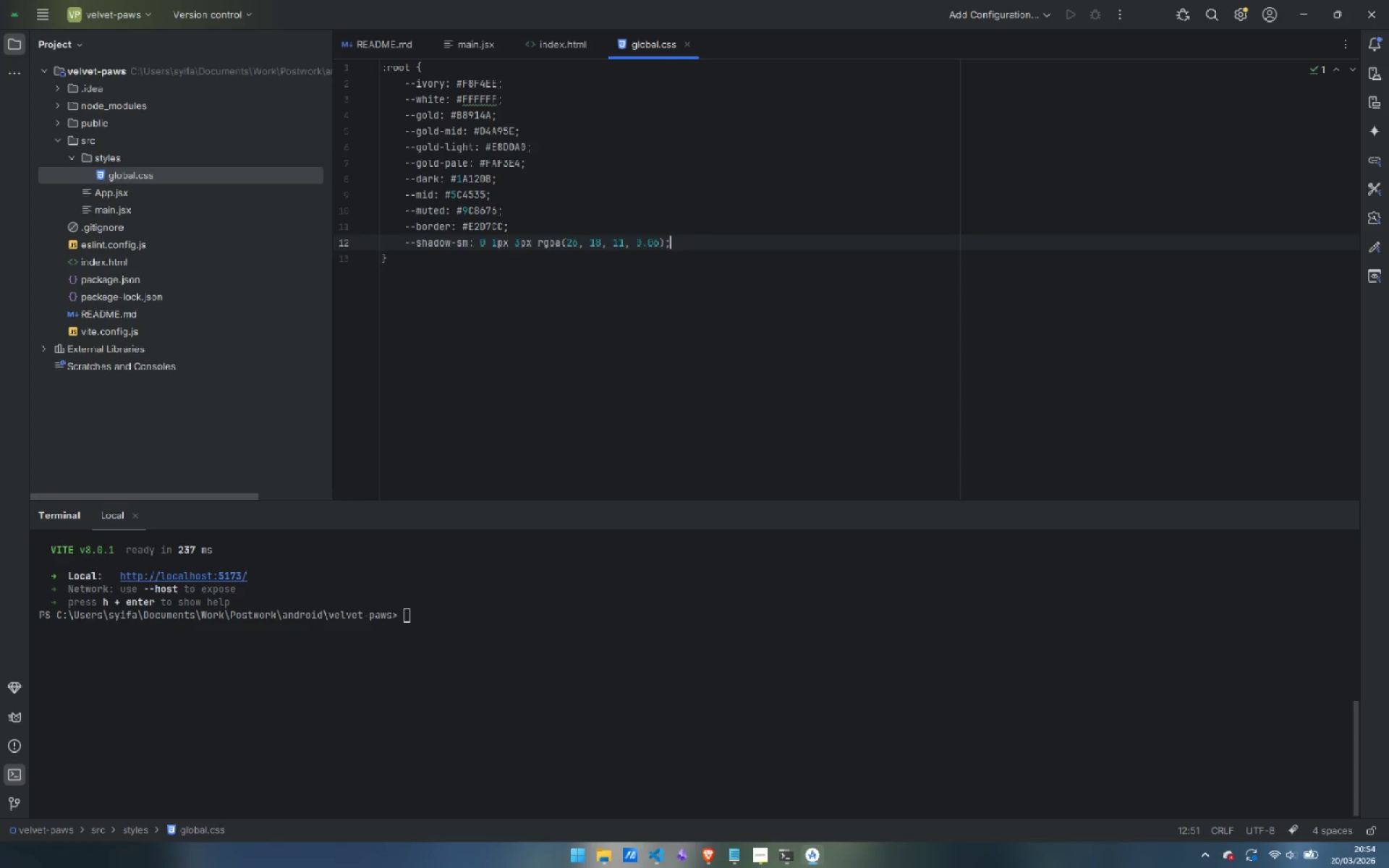 
key(Enter)
 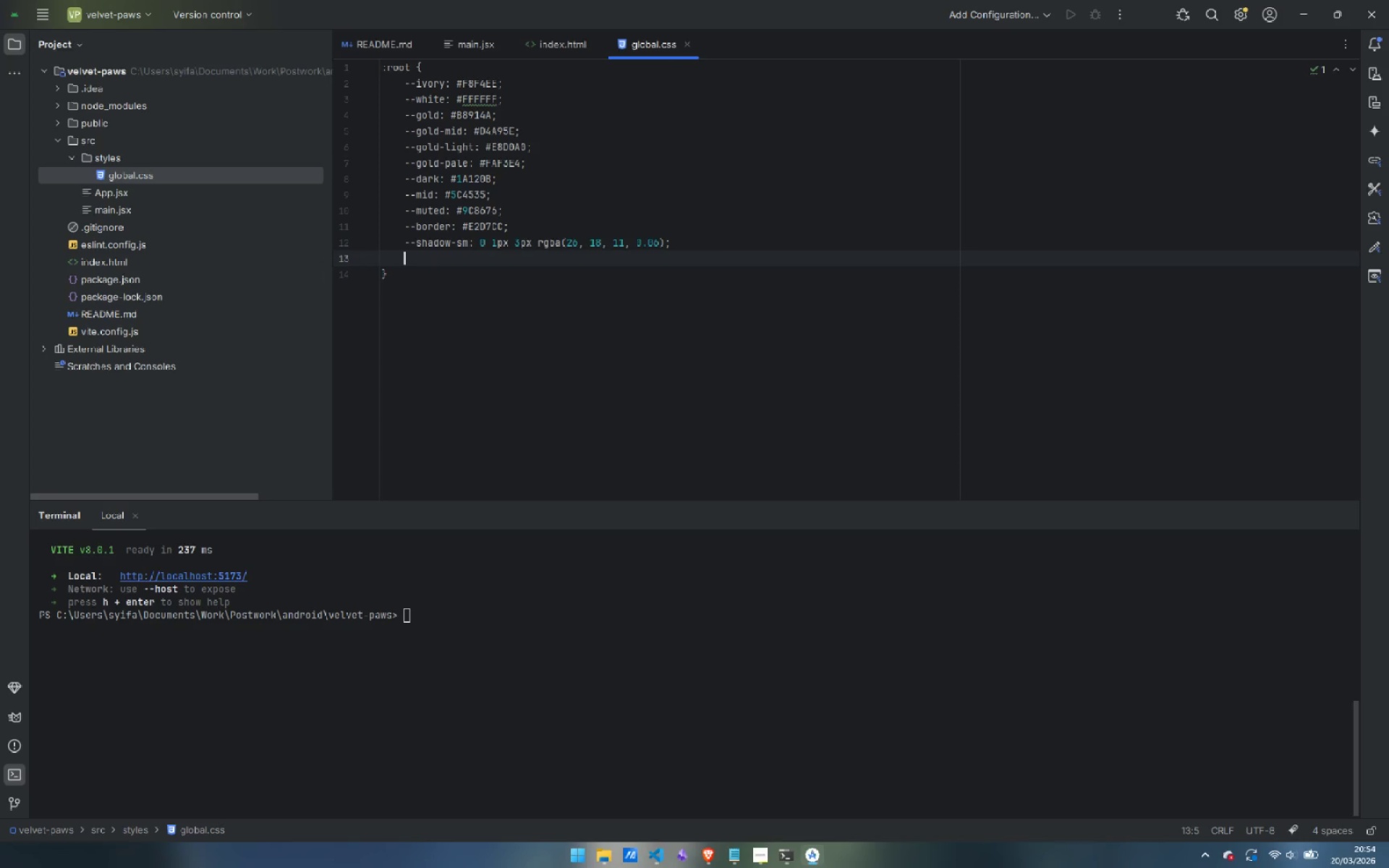 
type(--shad)
 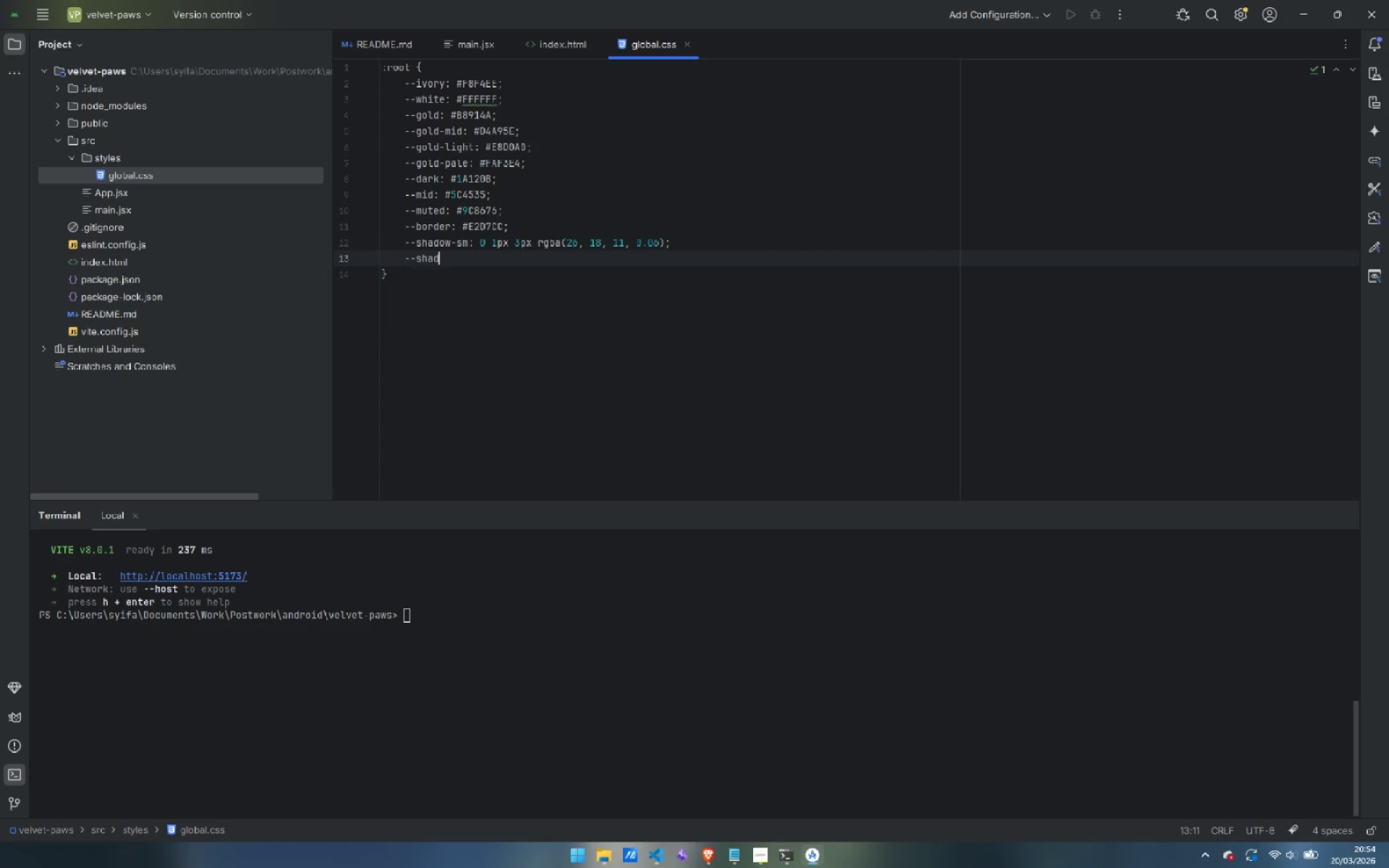 
key(Enter)
 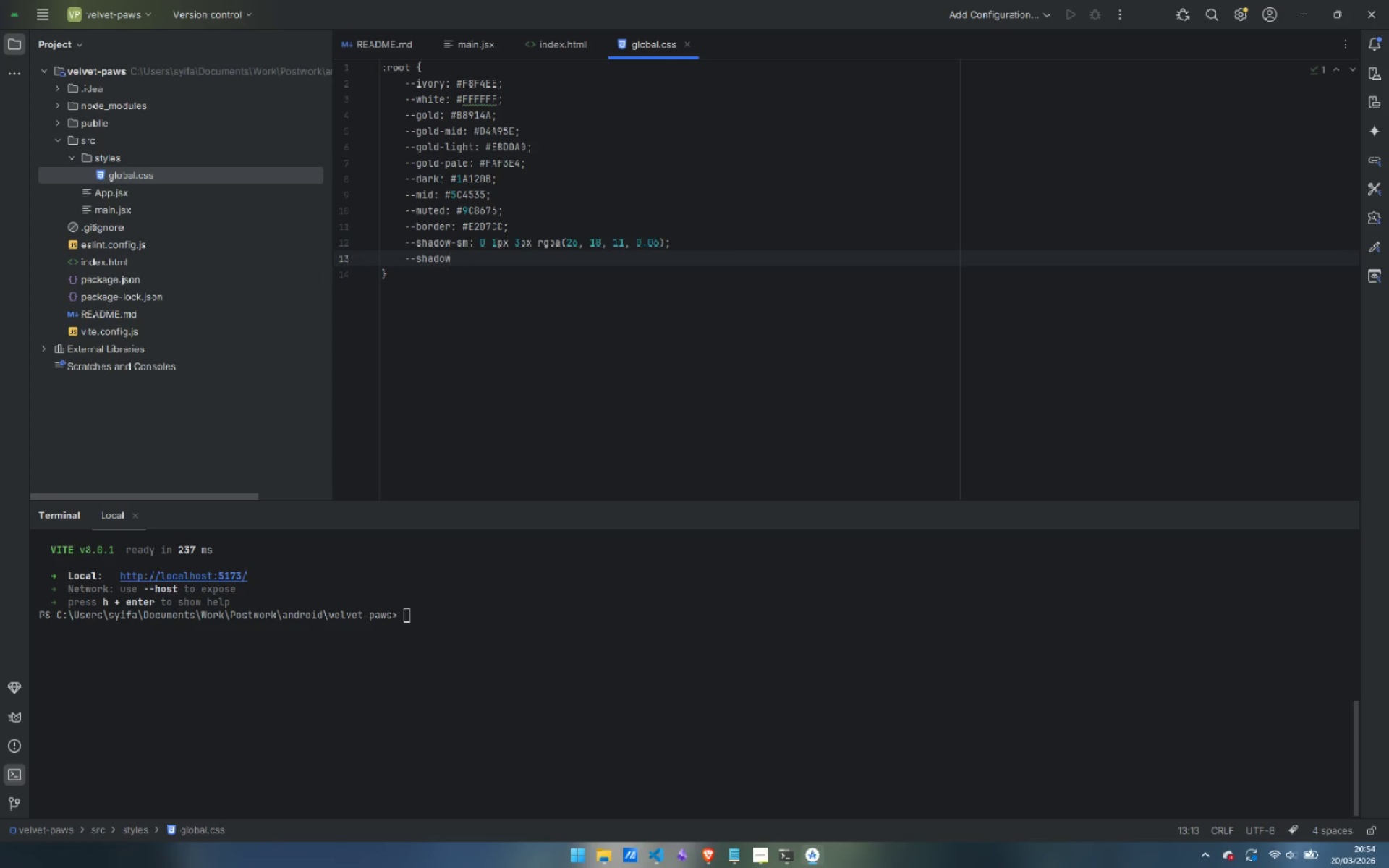 
type(-md: 0 4px 24px )
key(Backspace)
type( rgba(26, 18, 11, 0.08);)
 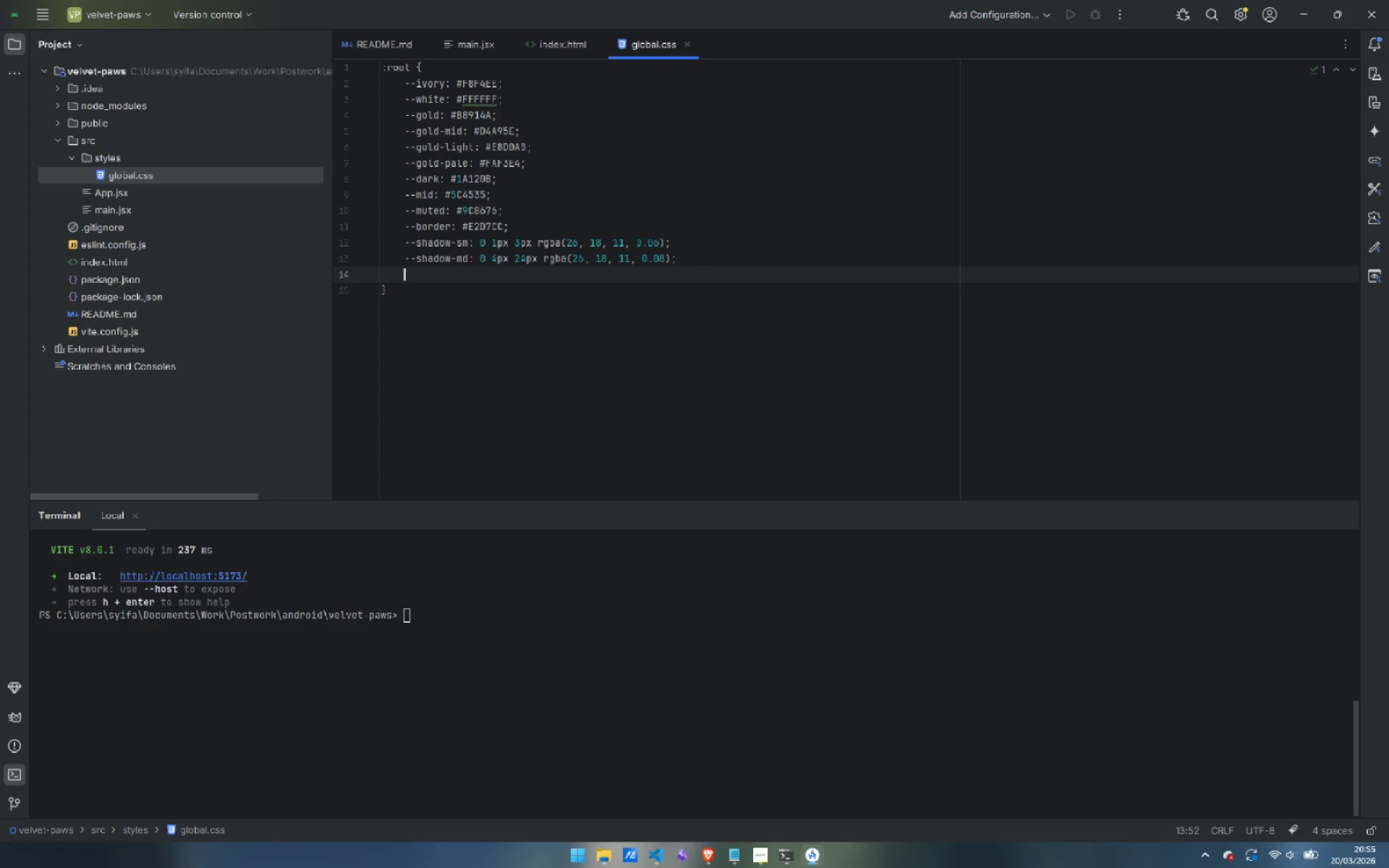 
 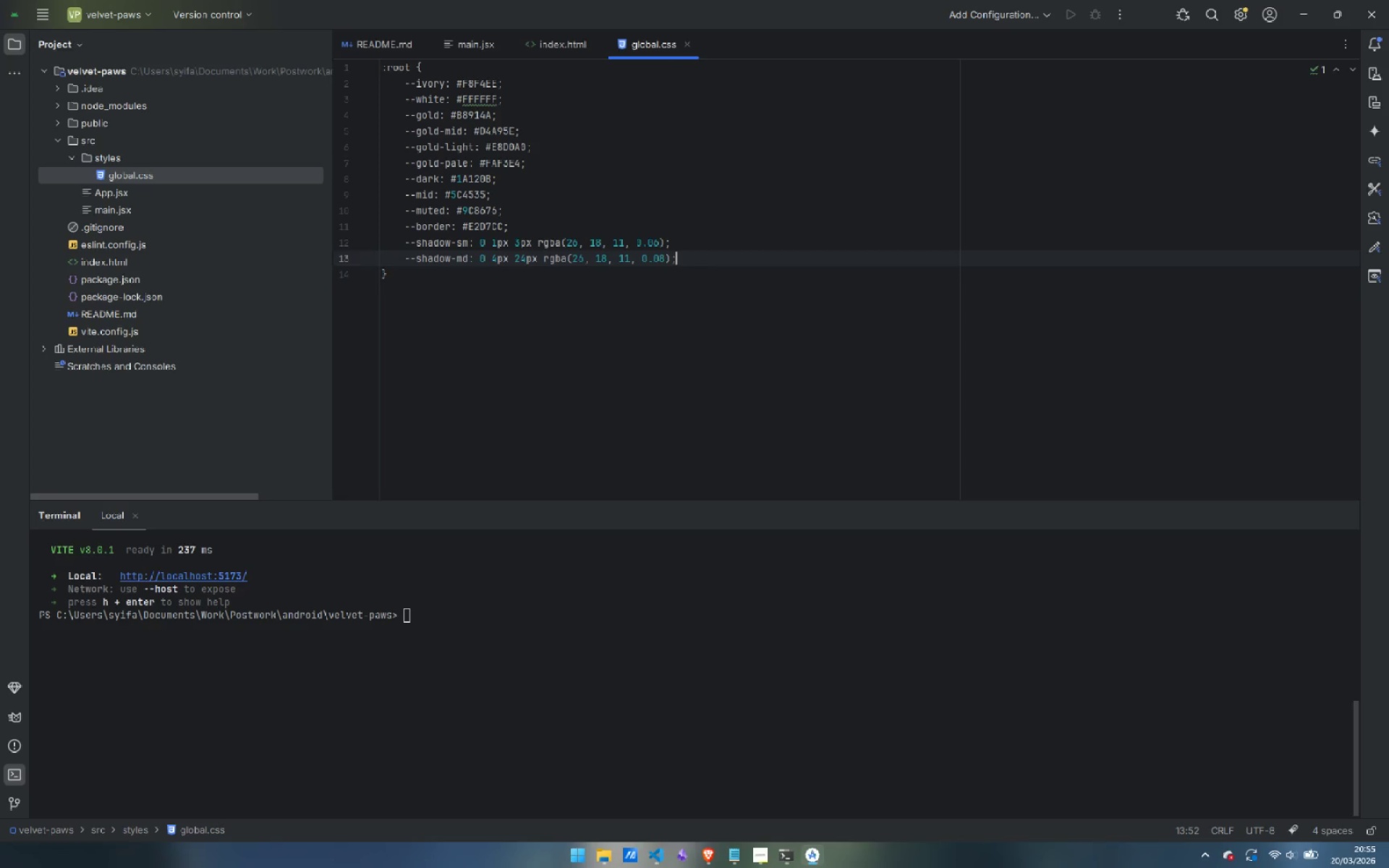 
key(Enter)
 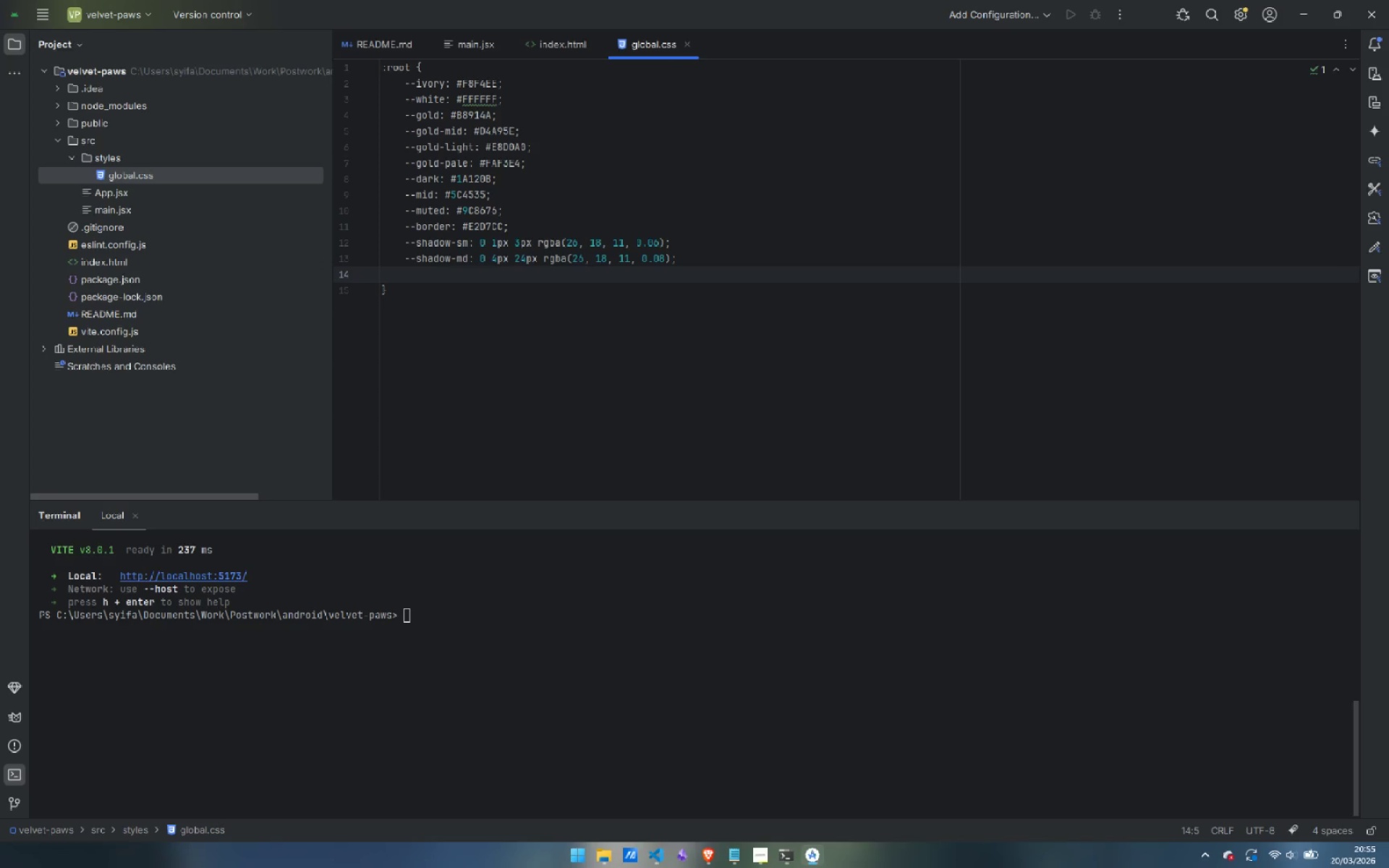 
type(--radius-card: 20px;)
 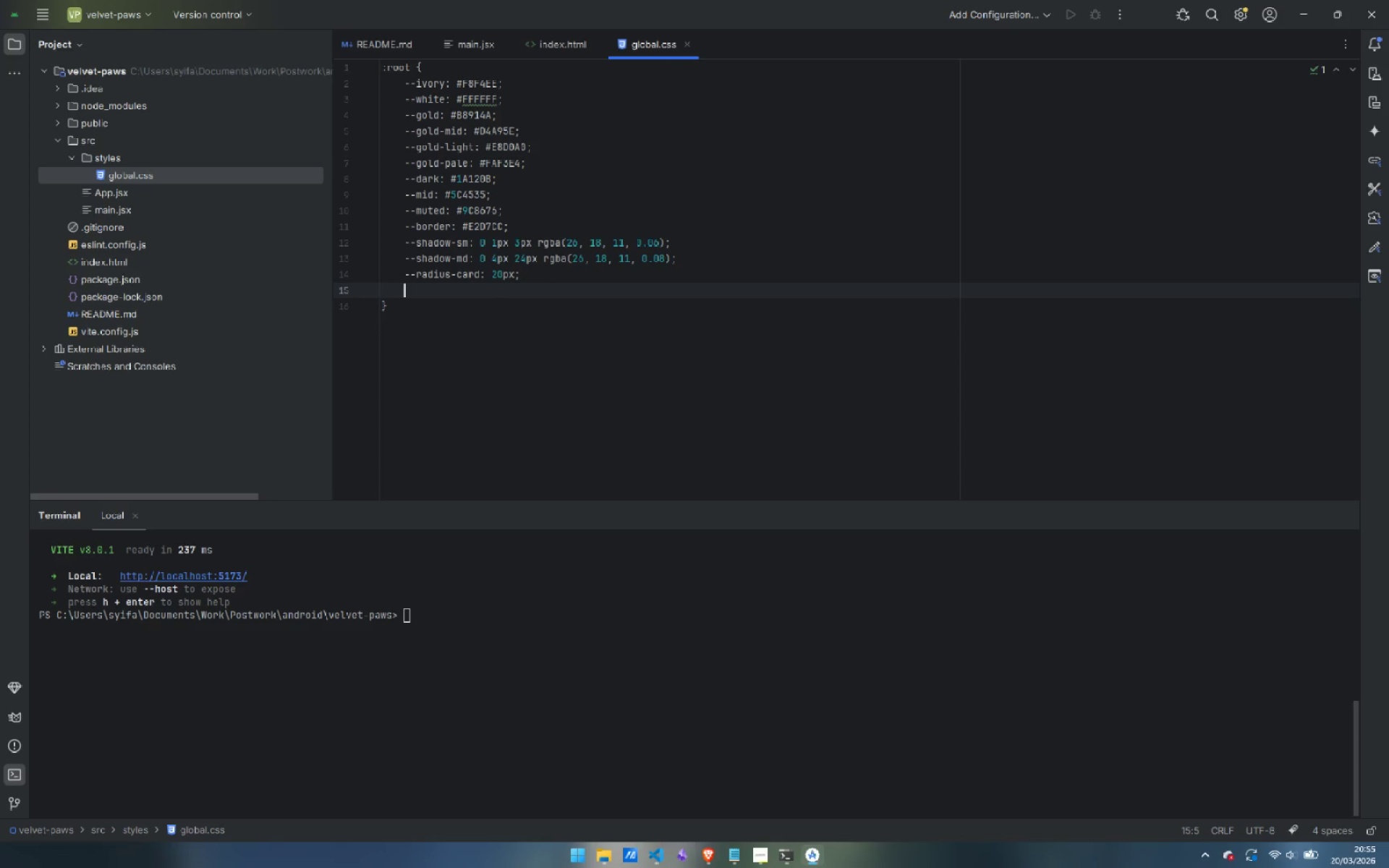 
 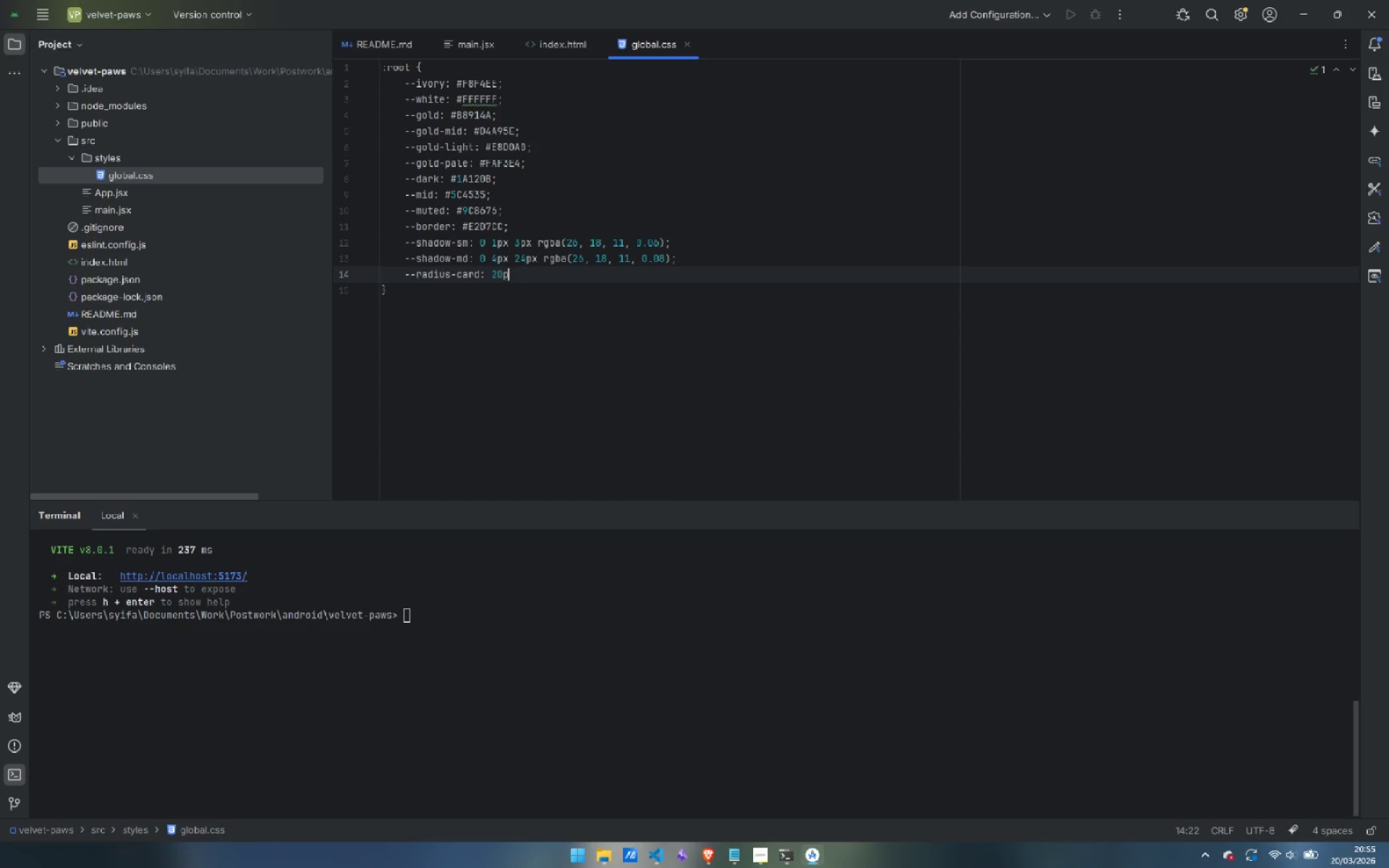 
key(Enter)
 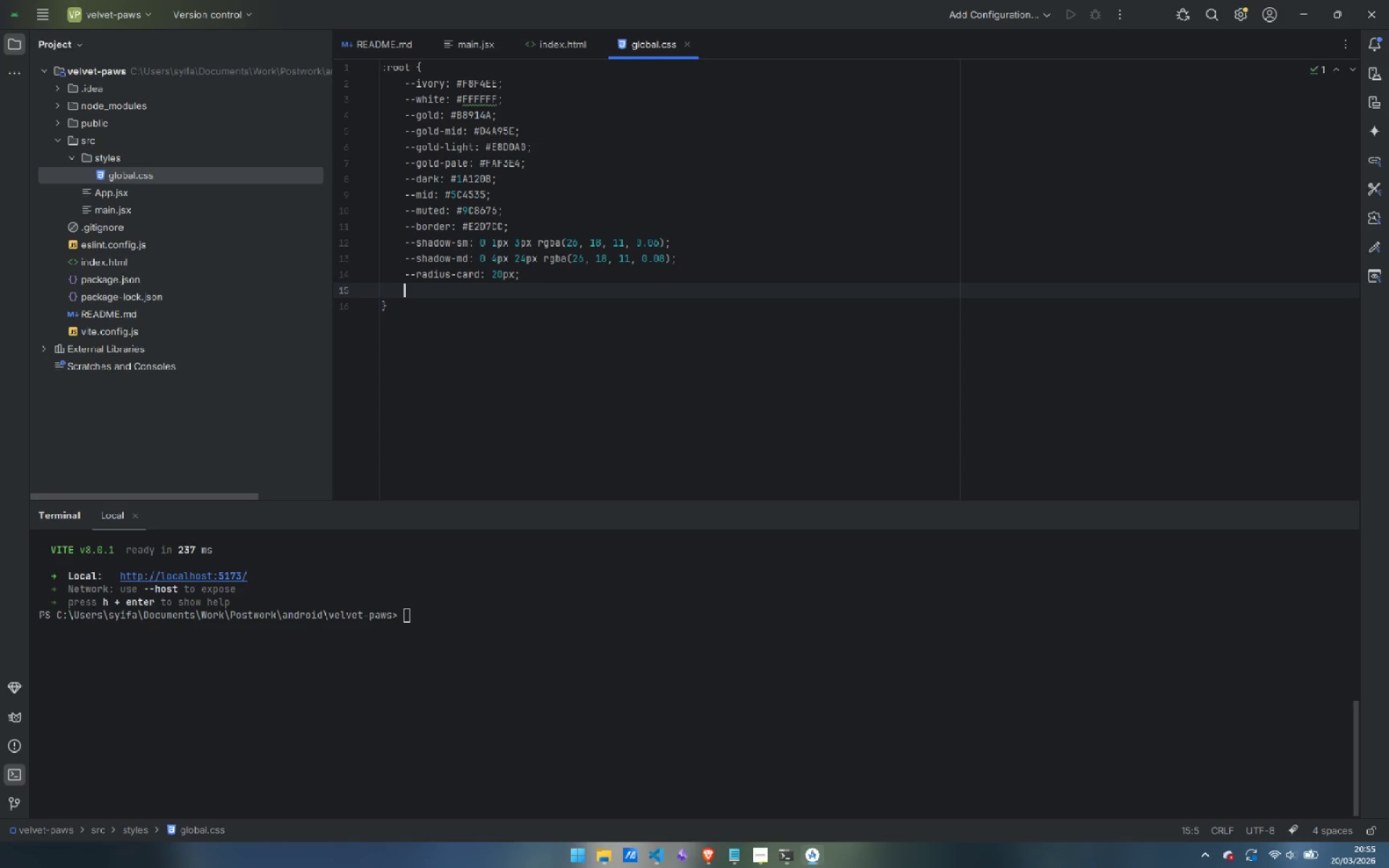 
type(--radius-chip: 10px;)
 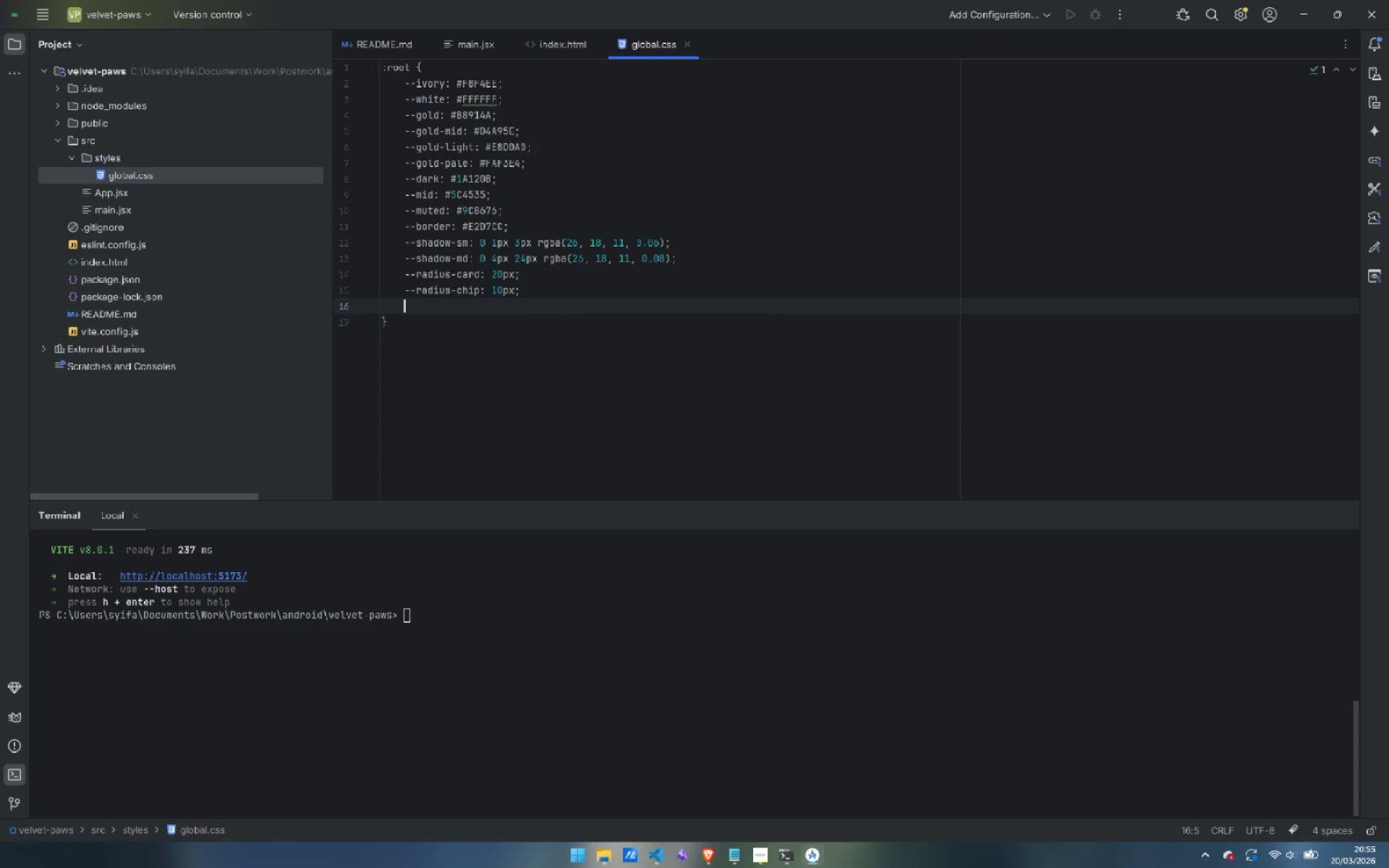 
 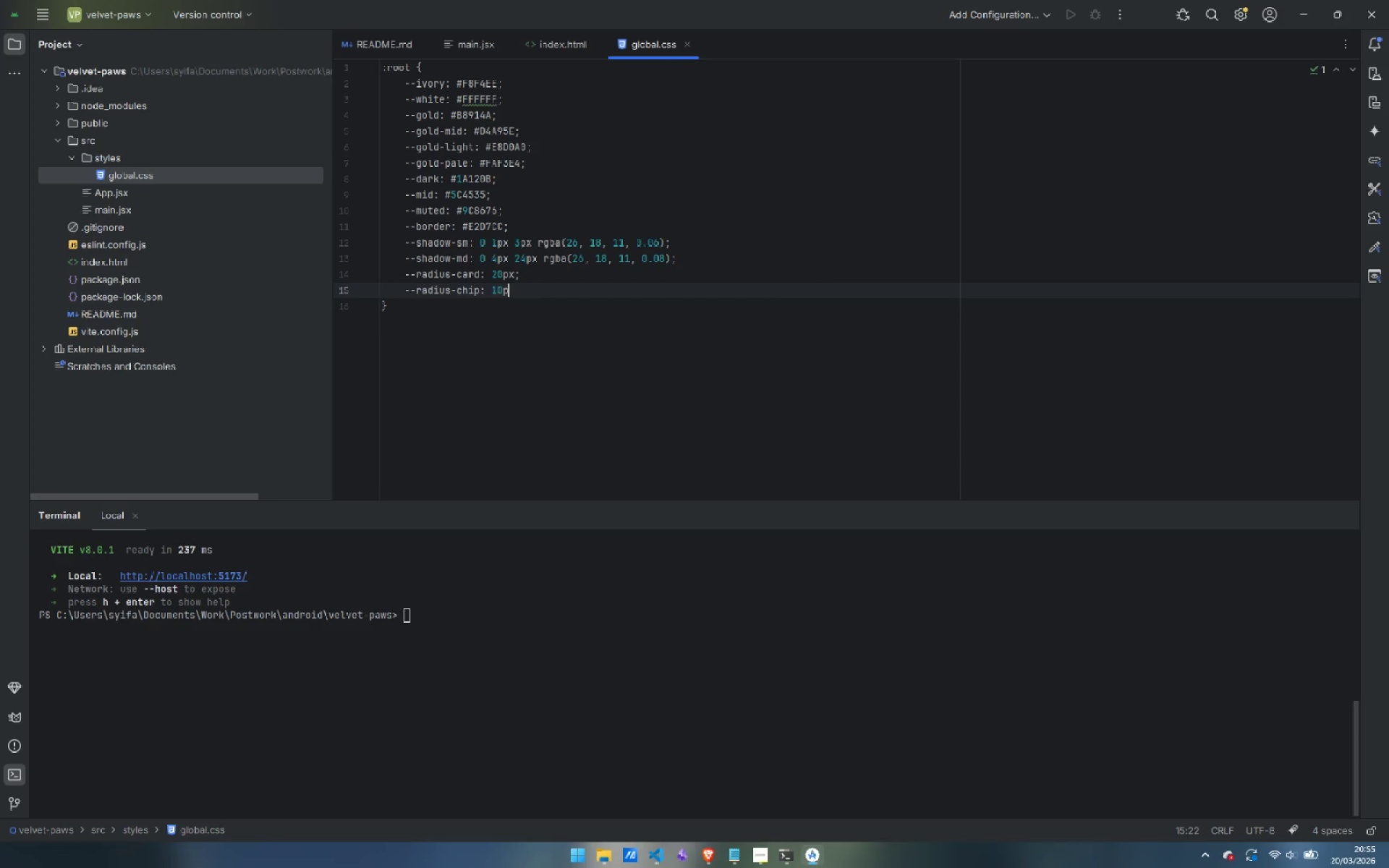 
key(Enter)
 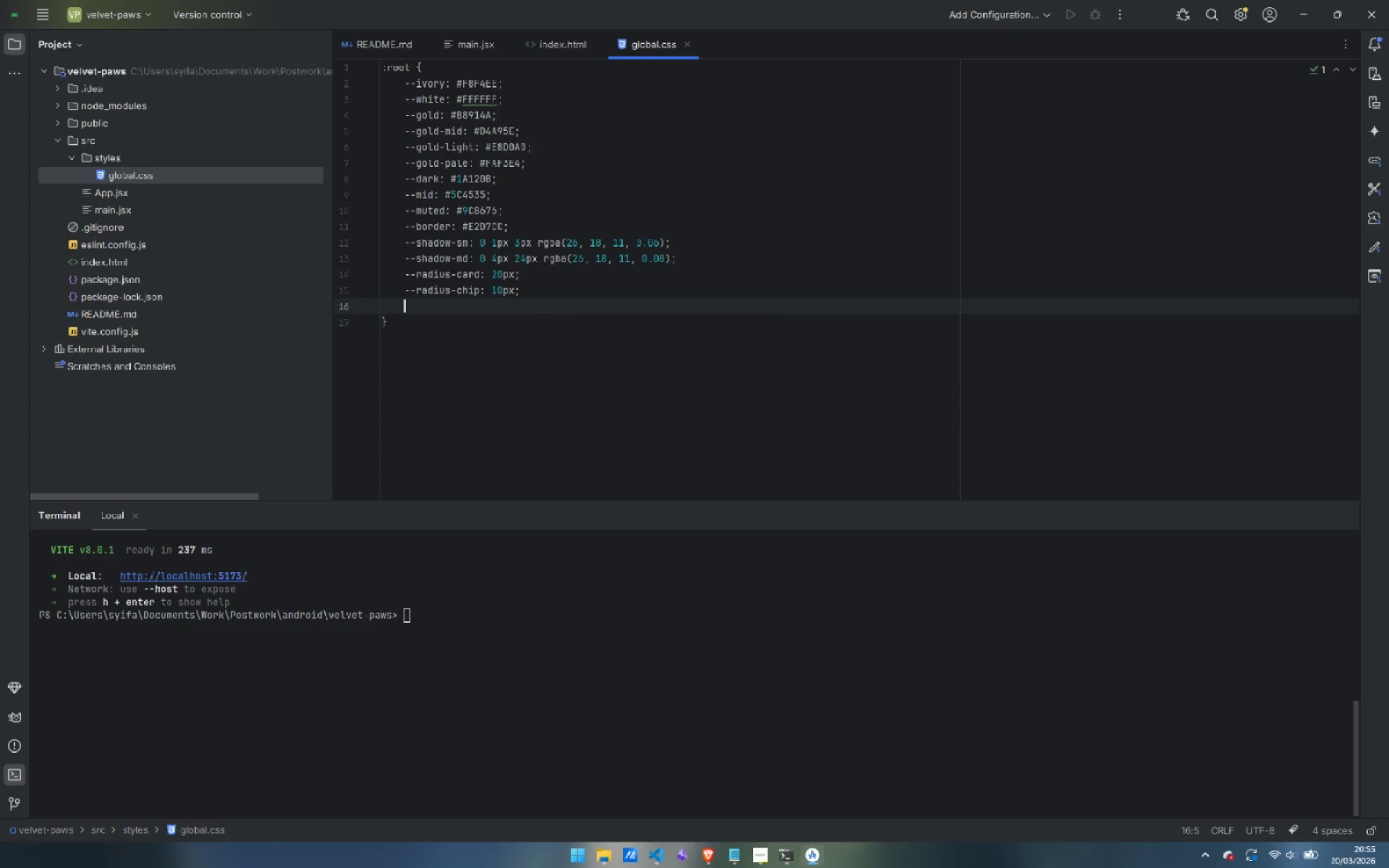 
type(--radius-pill: 50px;)
 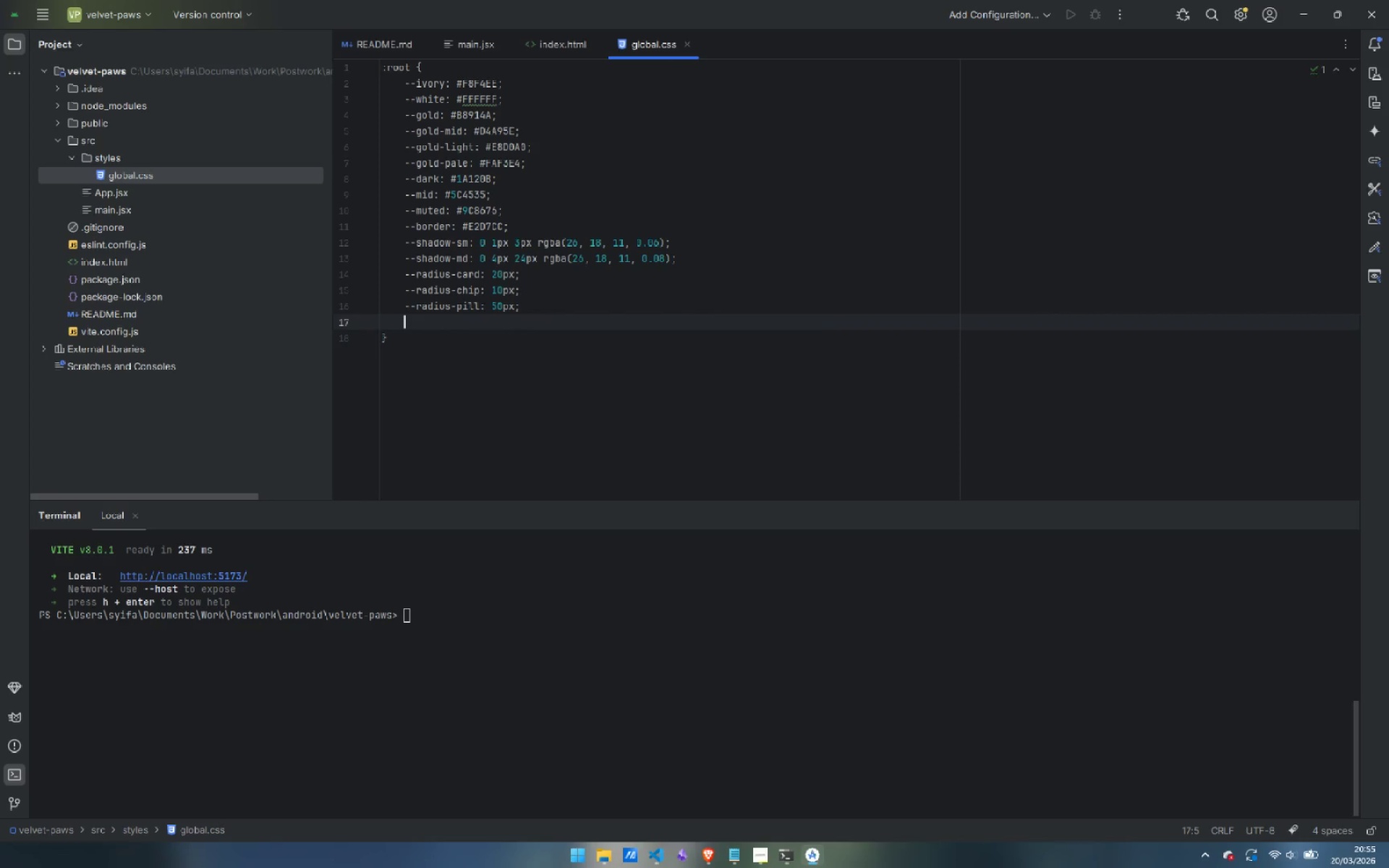 
 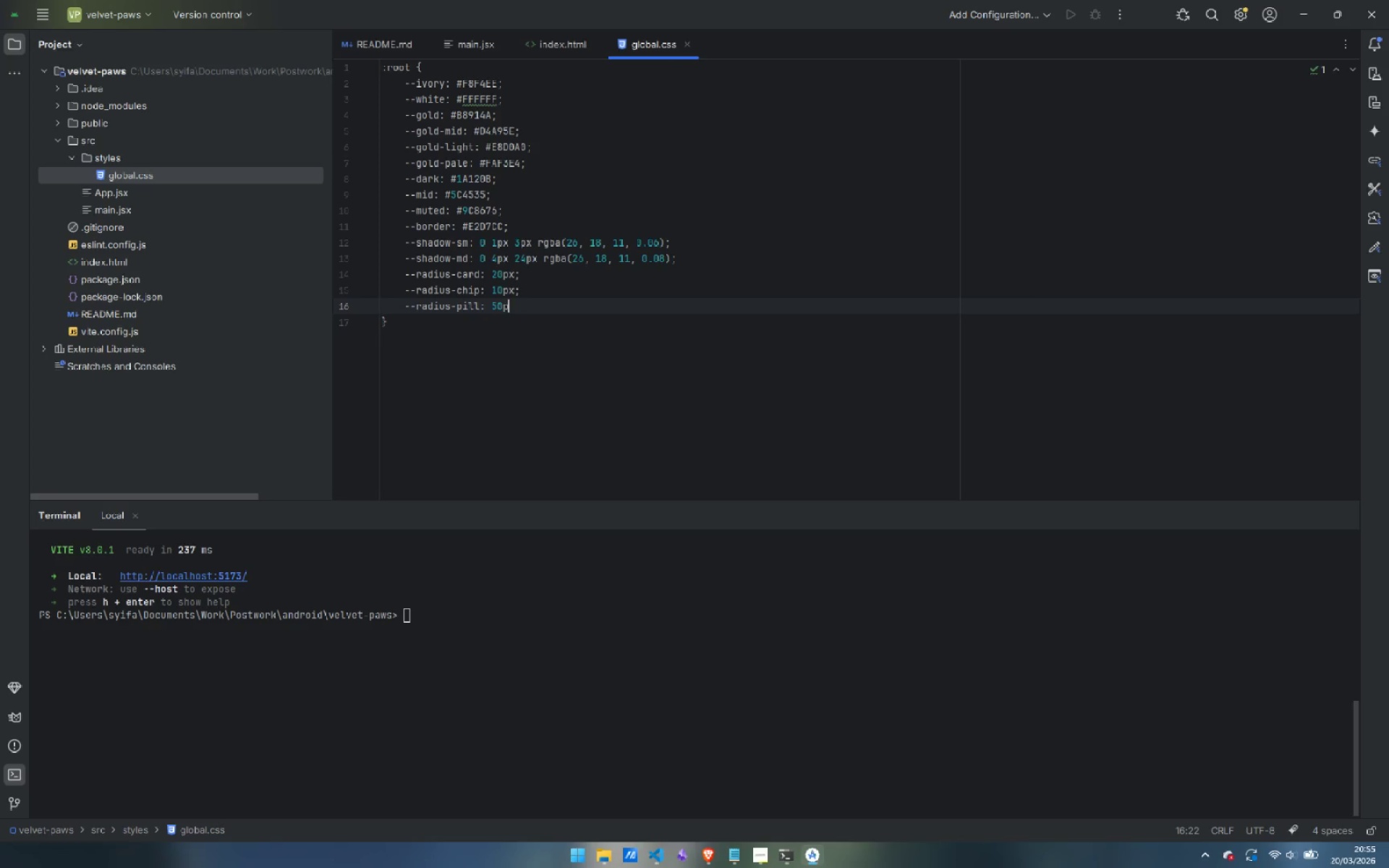 
key(Enter)
 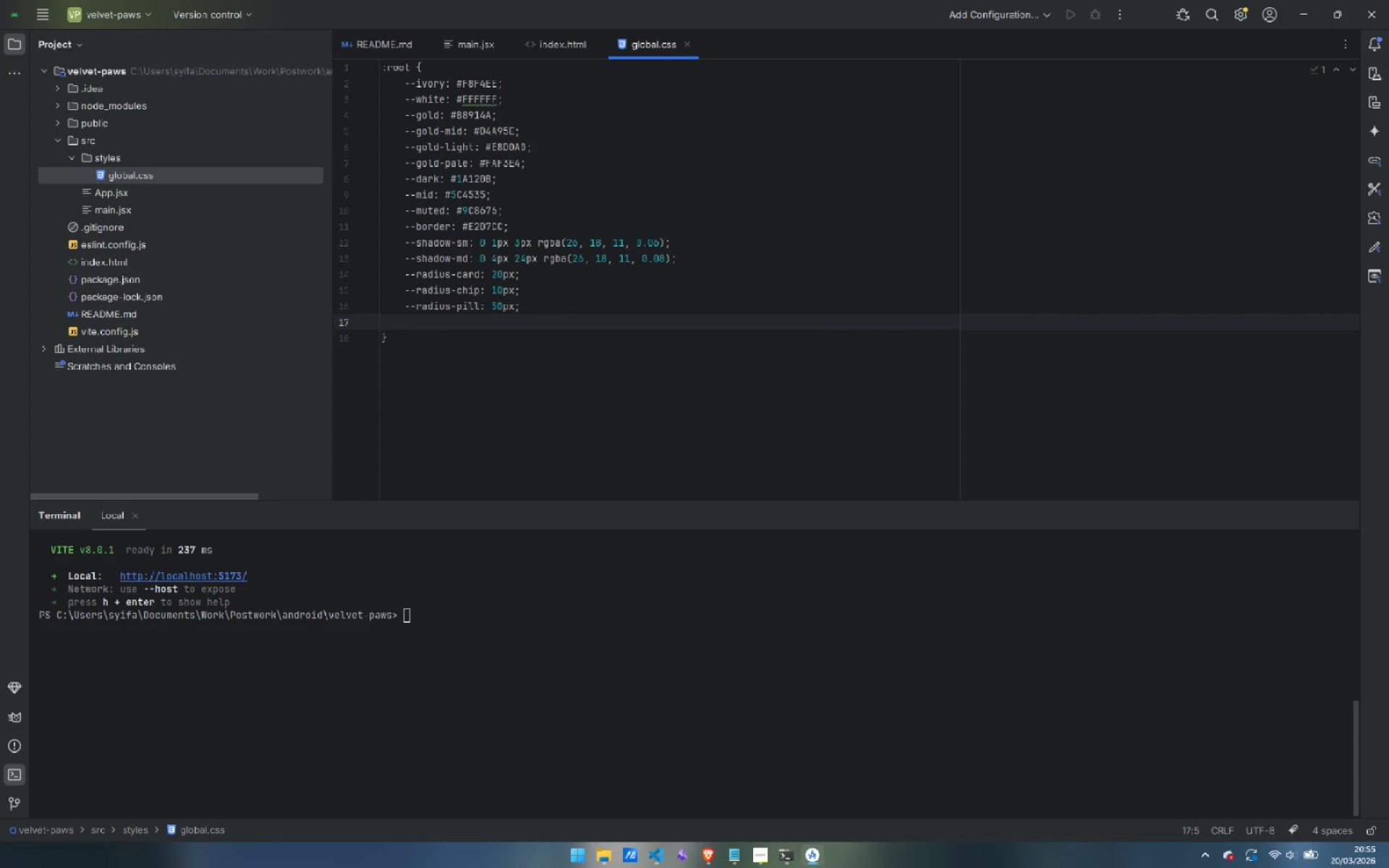 
type(--font-s)
key(Backspace)
type(display: 'Cormorant Garamond)
 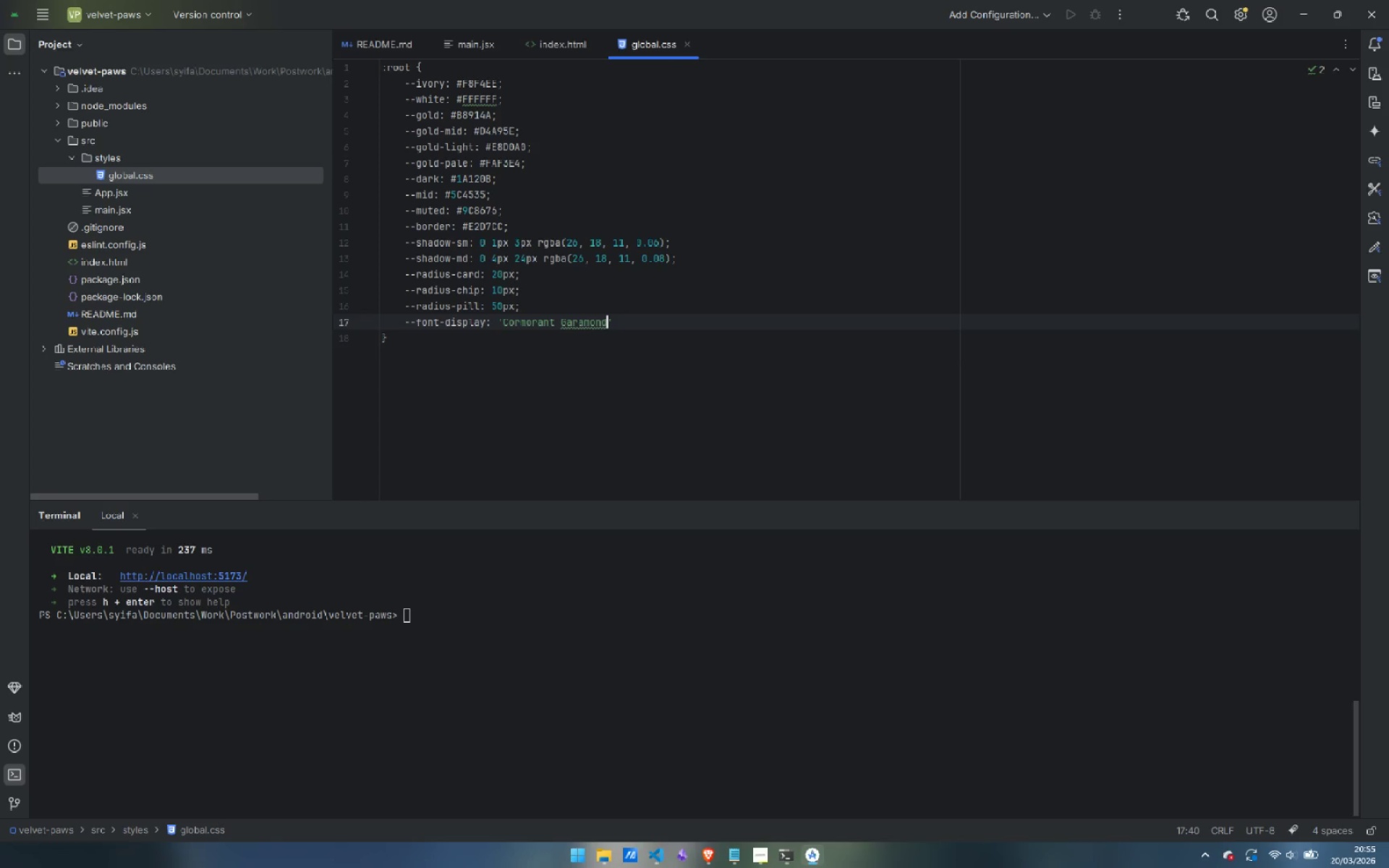 
key(ArrowRight)
 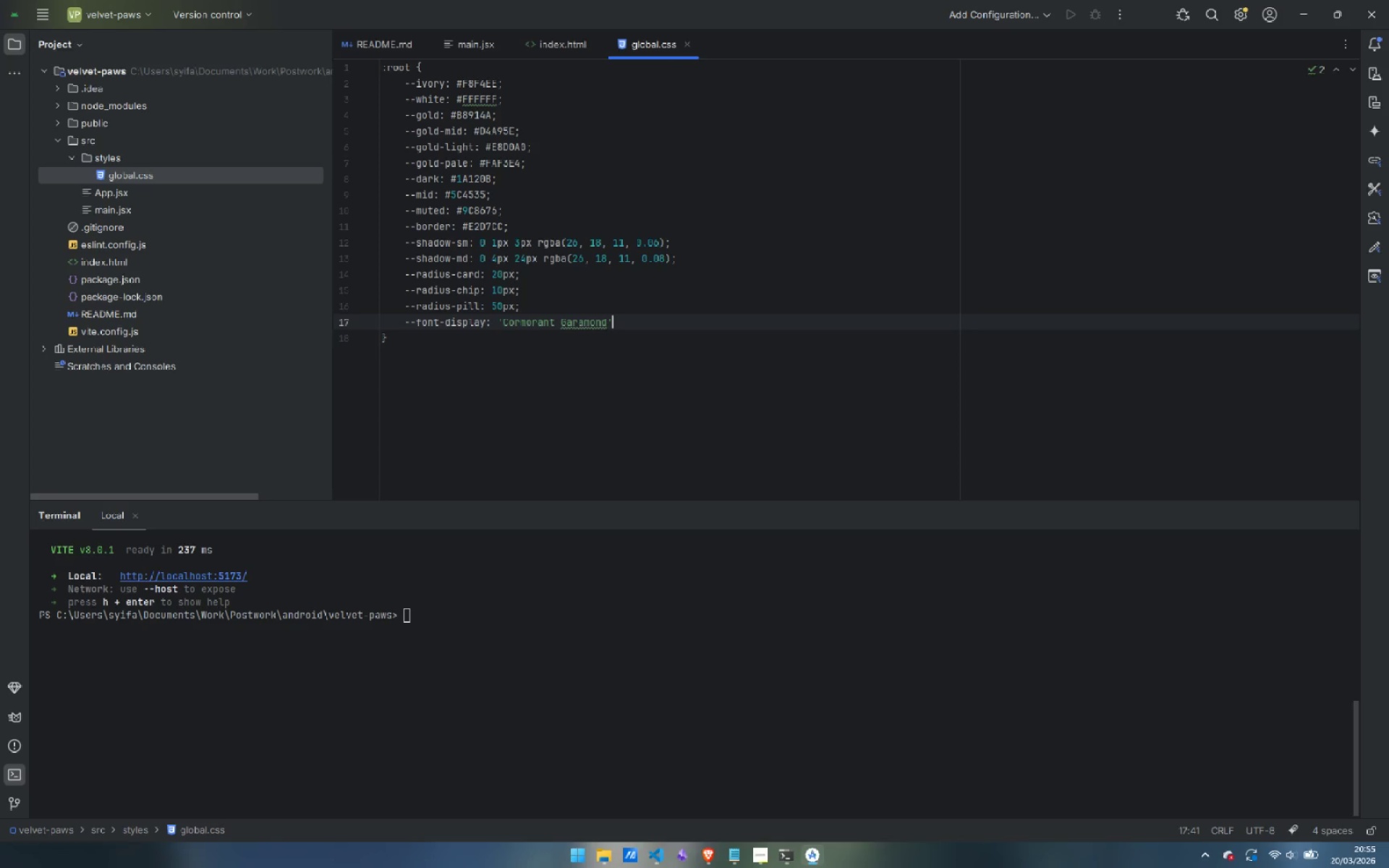 
type(, Georgia, serif;)
 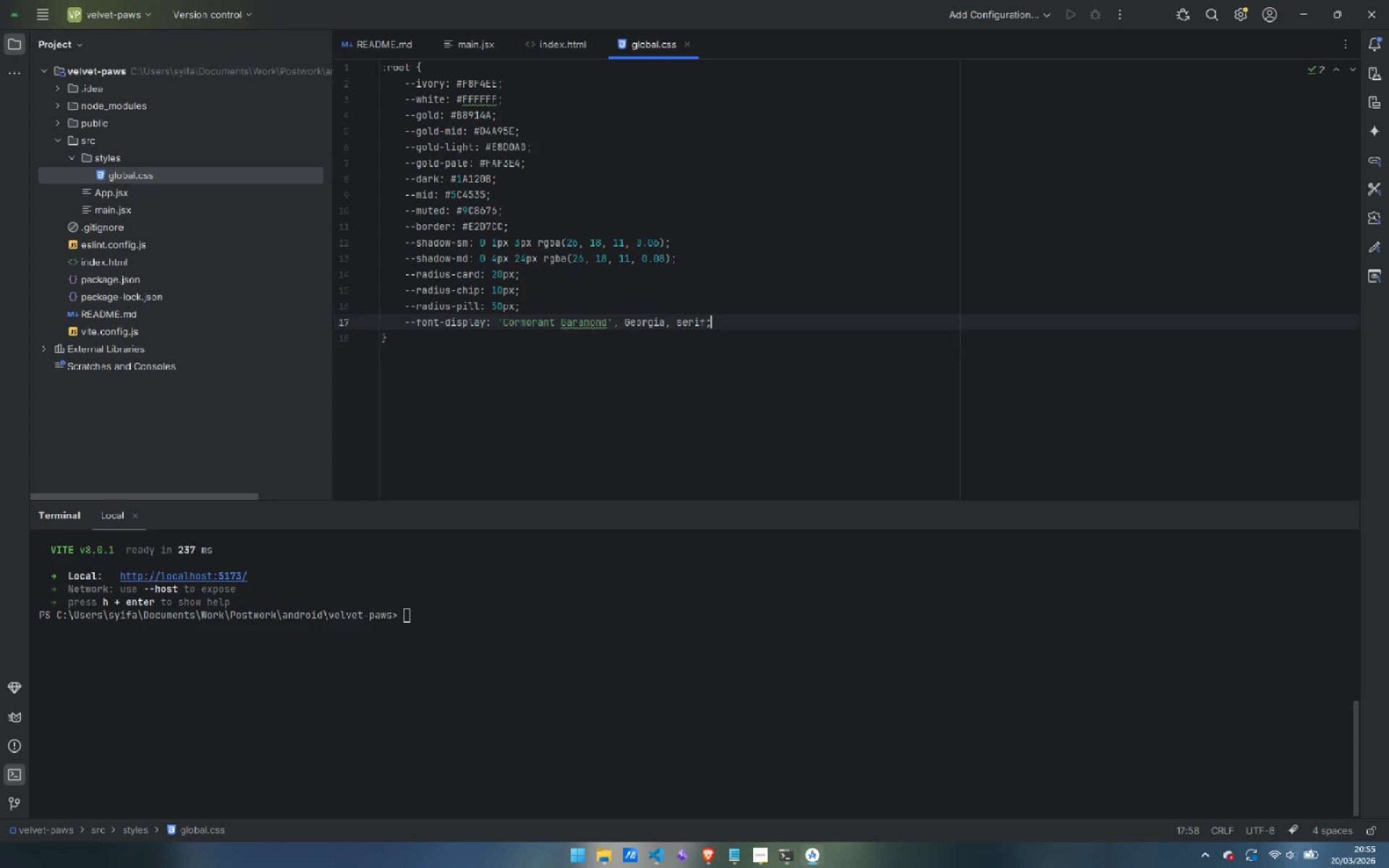 
key(Enter)
 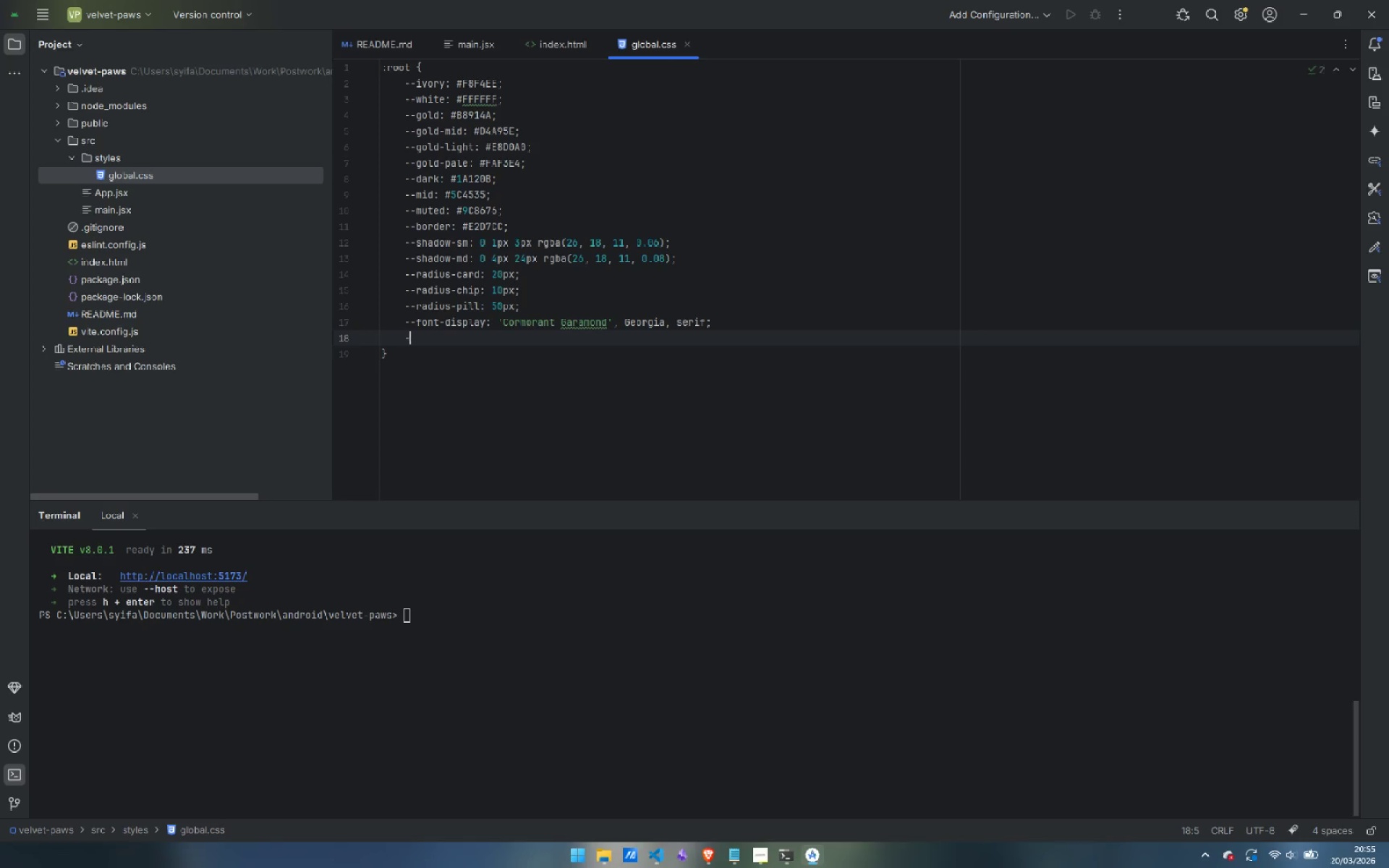 
type(--font-ui: 'DM Sns)
 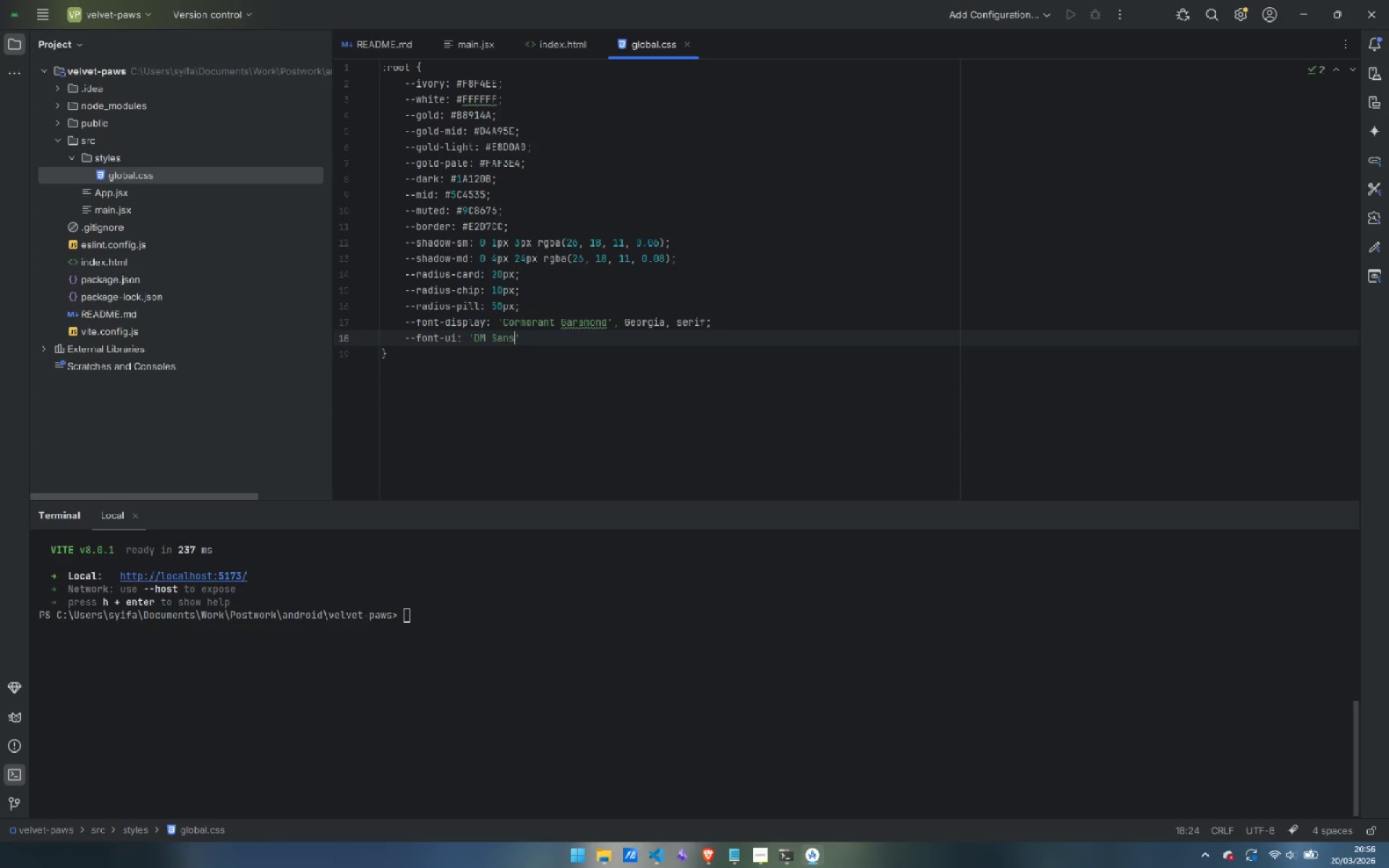 
 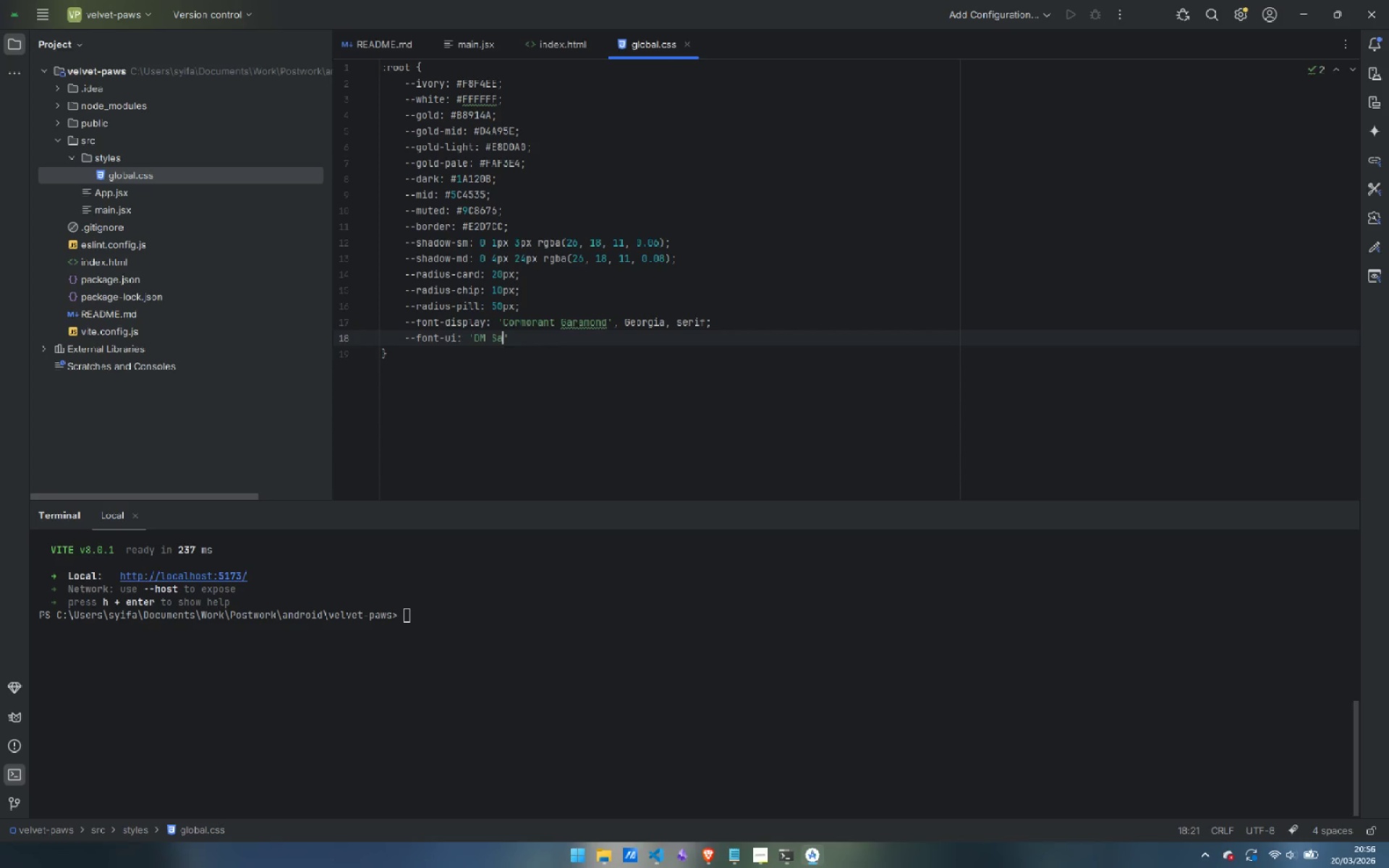 
hold_key(key=A, duration=6.36)
 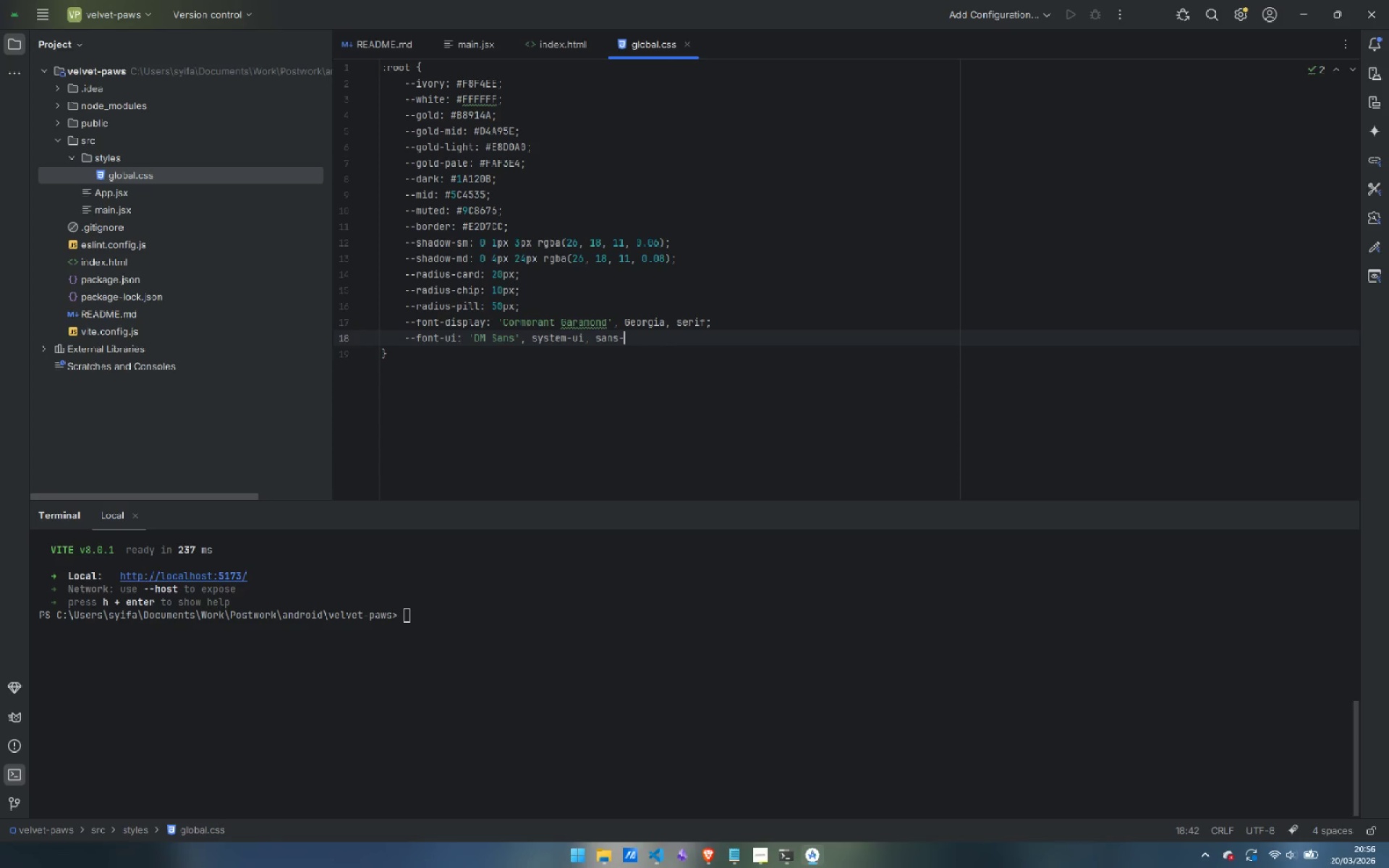 
key(ArrowRight)
 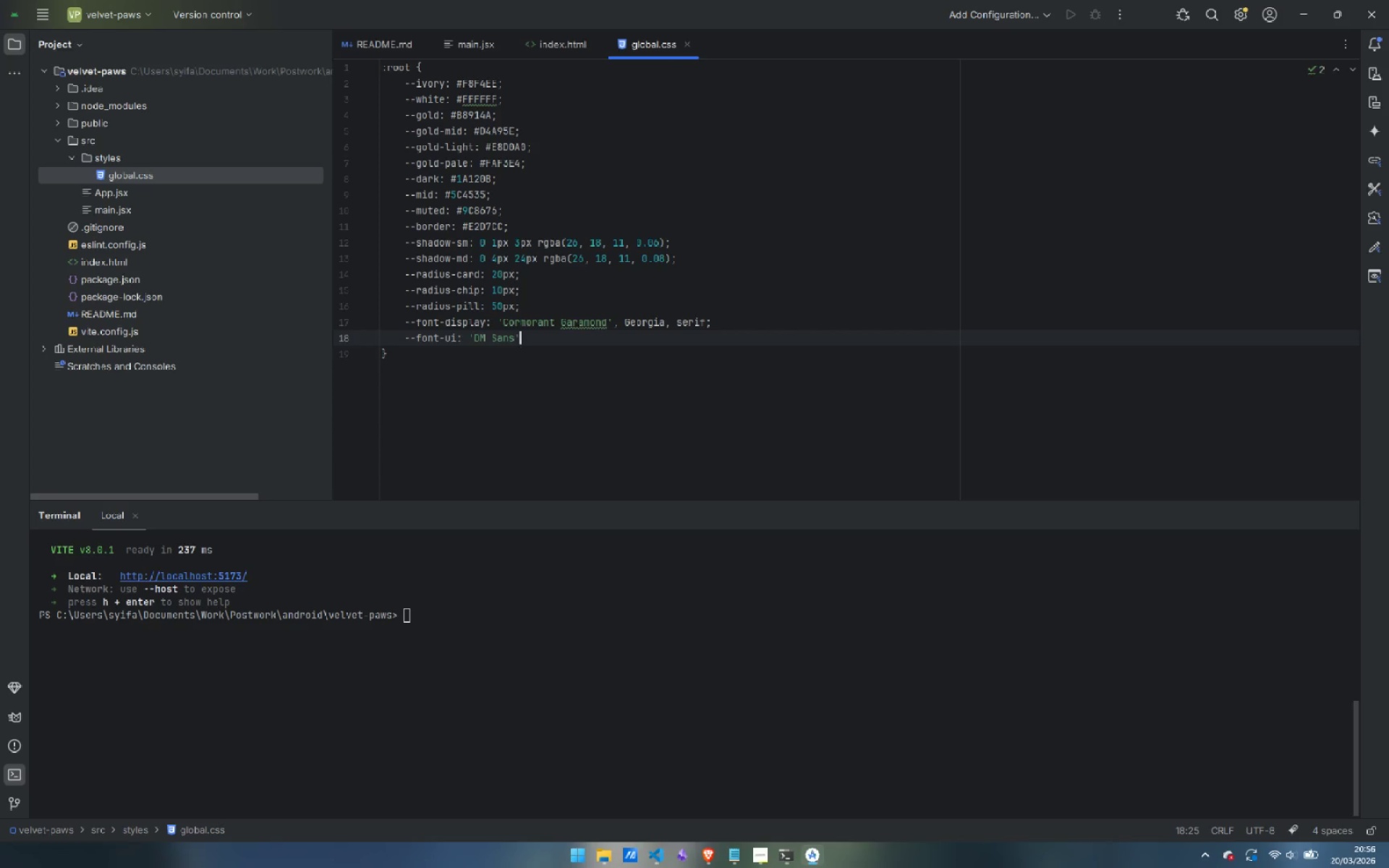 
type(, system-ui, sns-serif;)
 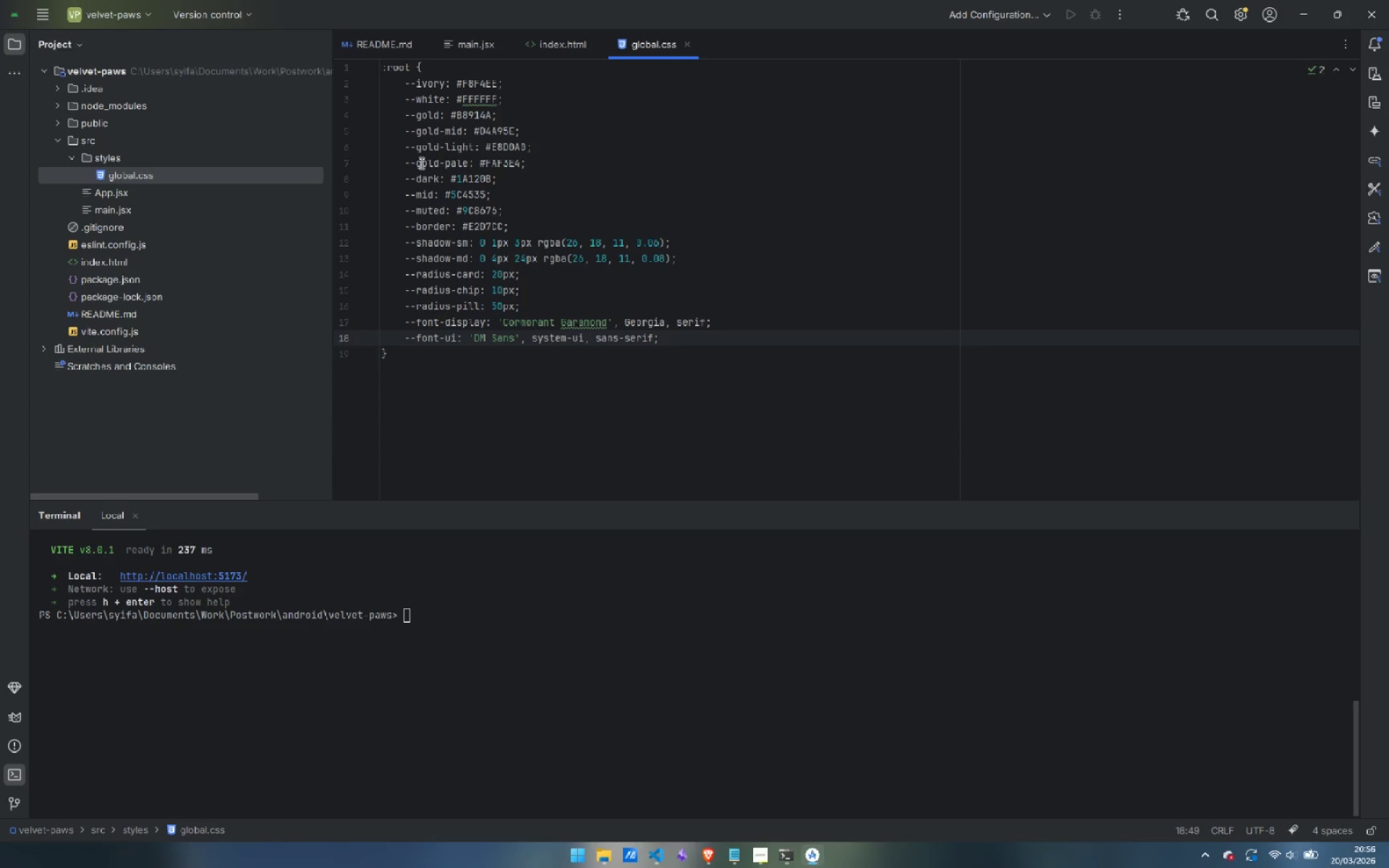 
wait(5.45)
 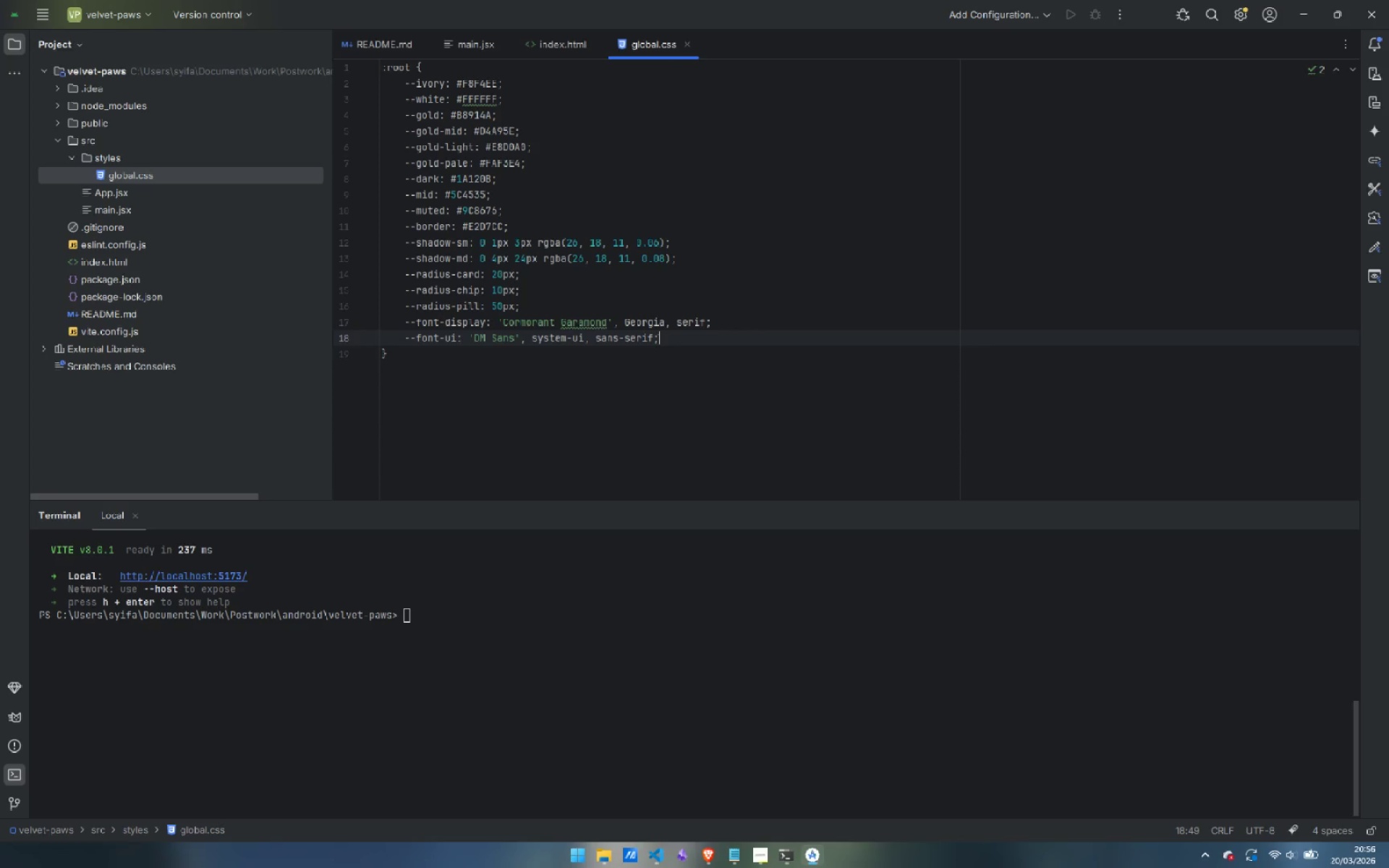 
key(ArrowDown)
 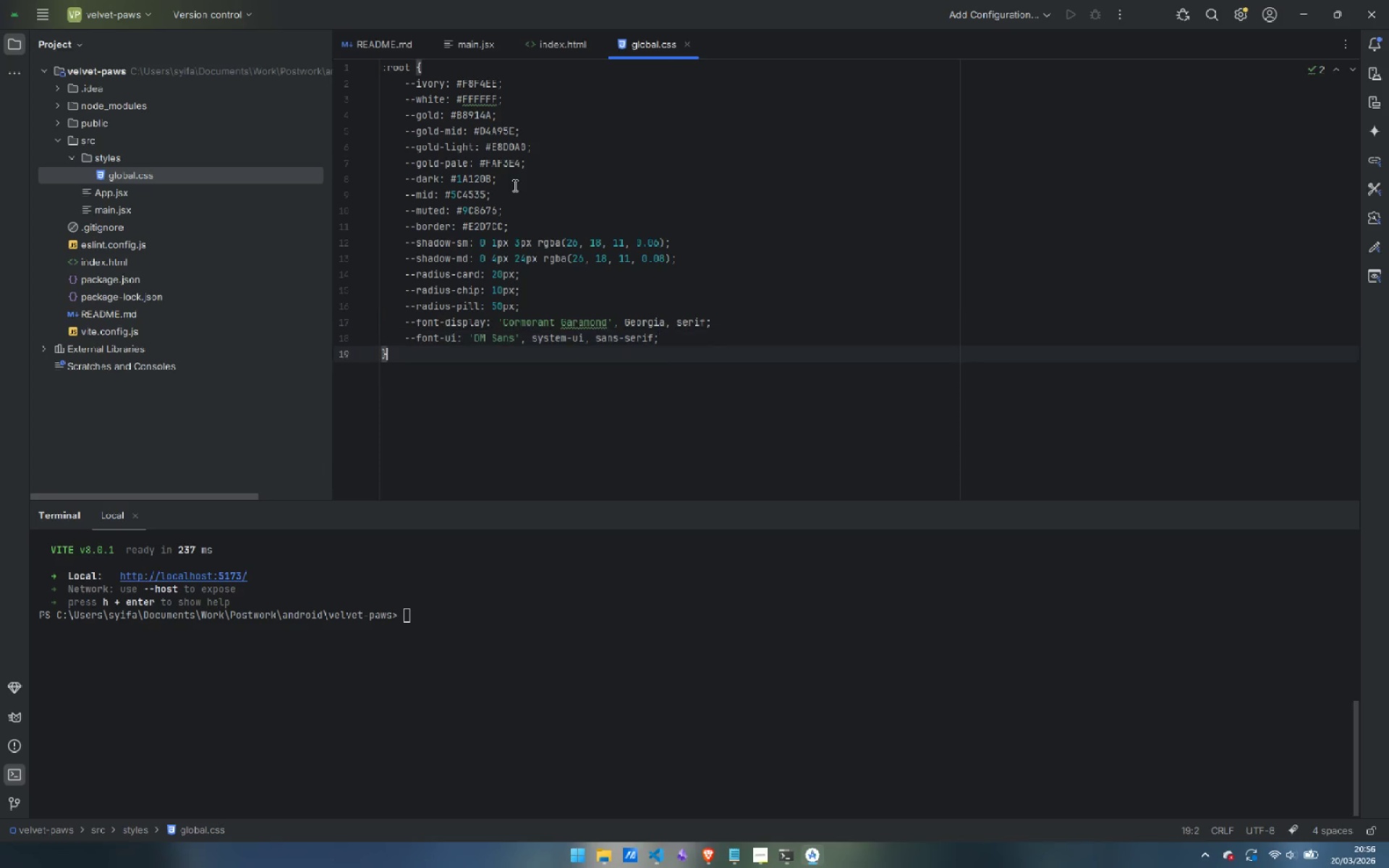 
key(ArrowDown)
 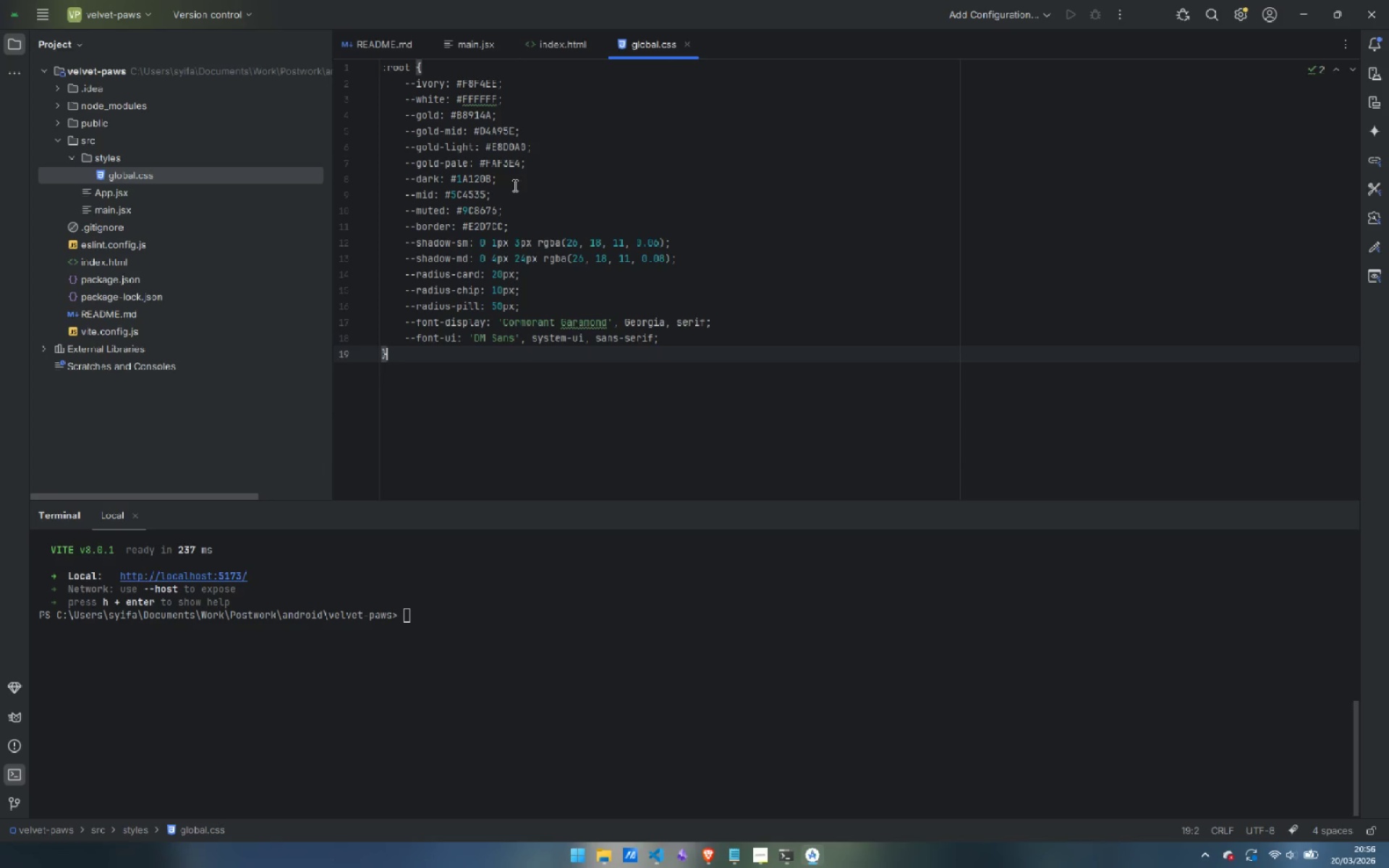 
key(Enter)
 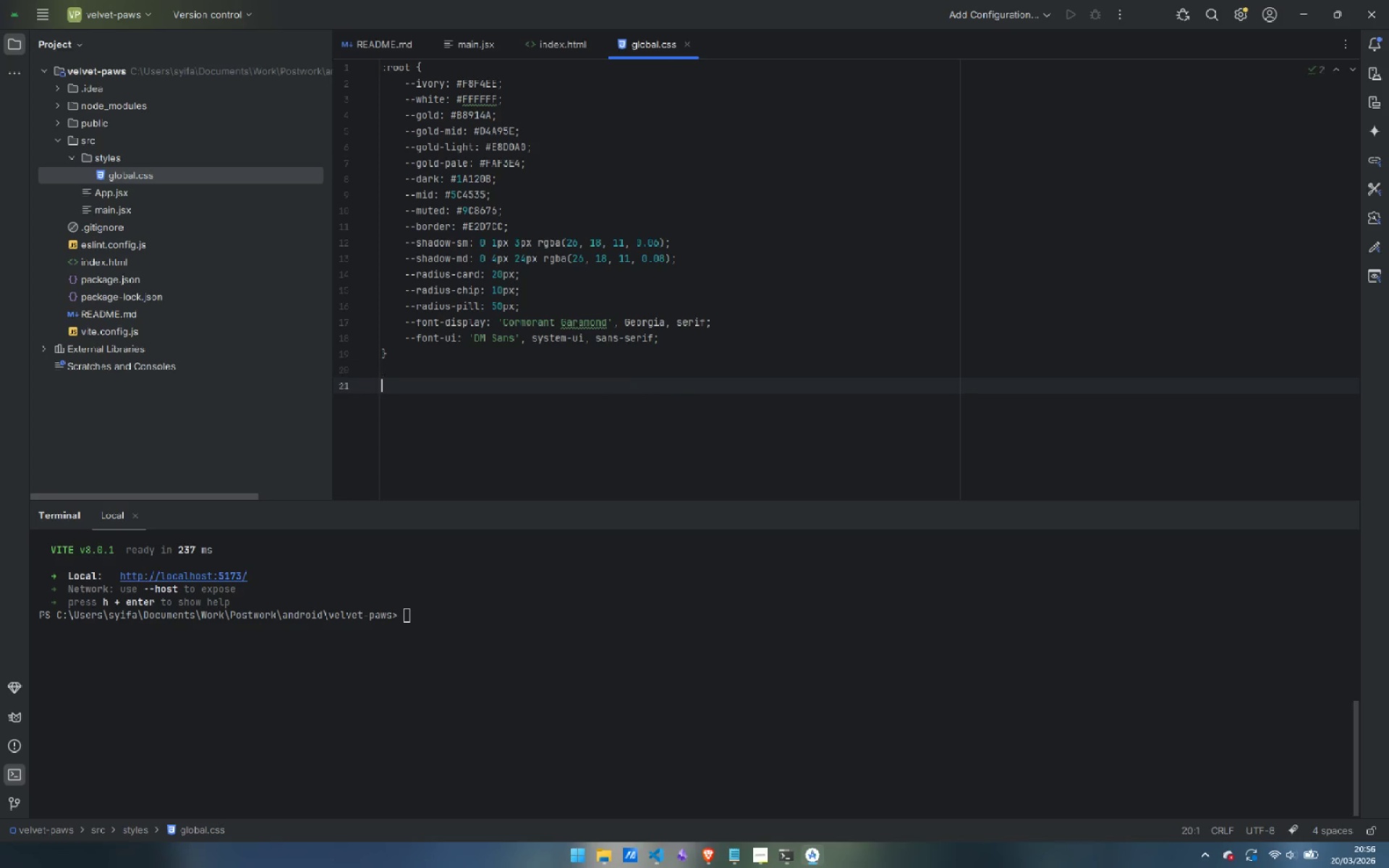 
key(Enter)
 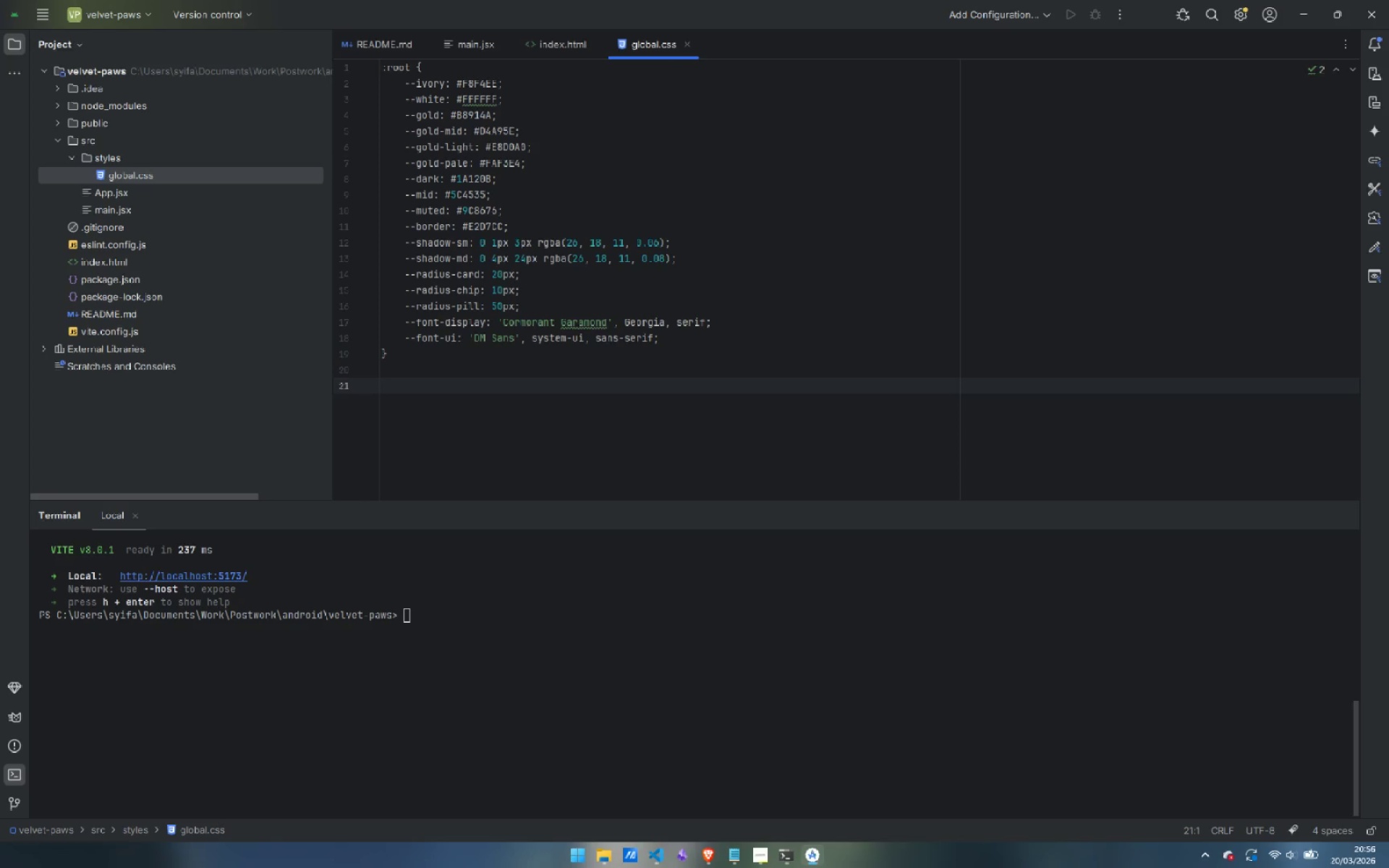 
key(Slash)
 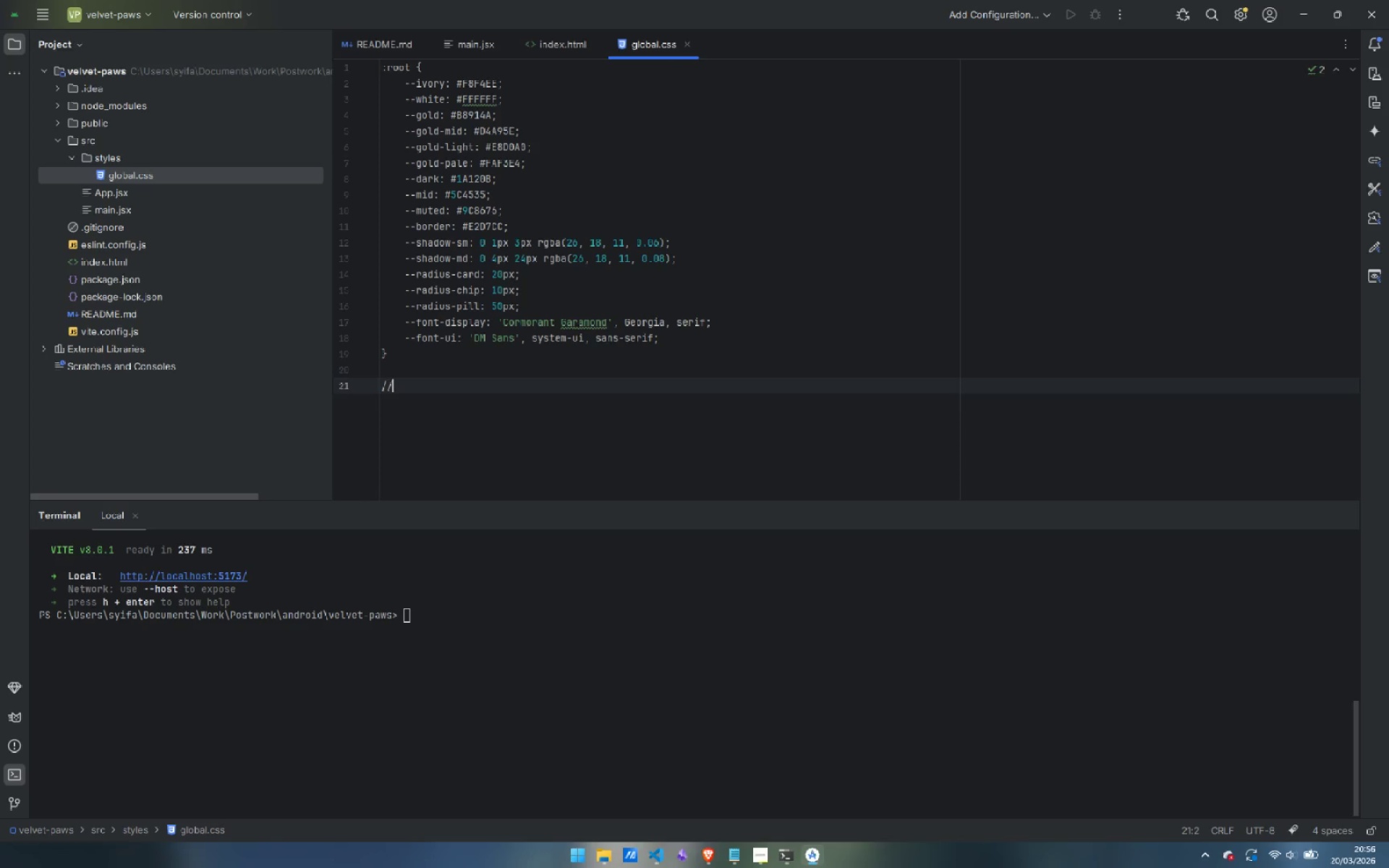 
key(Slash)
 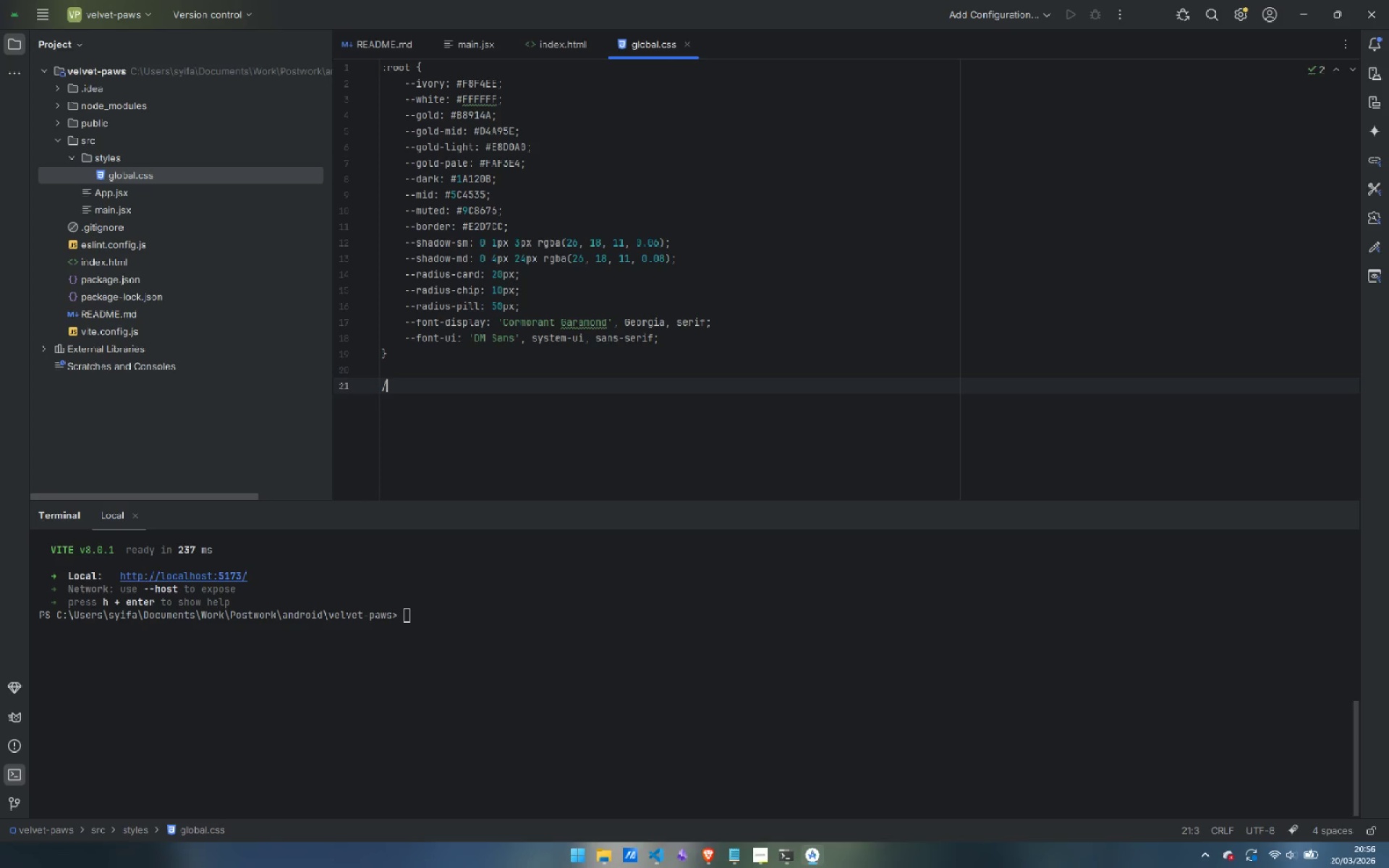 
key(Backspace)
 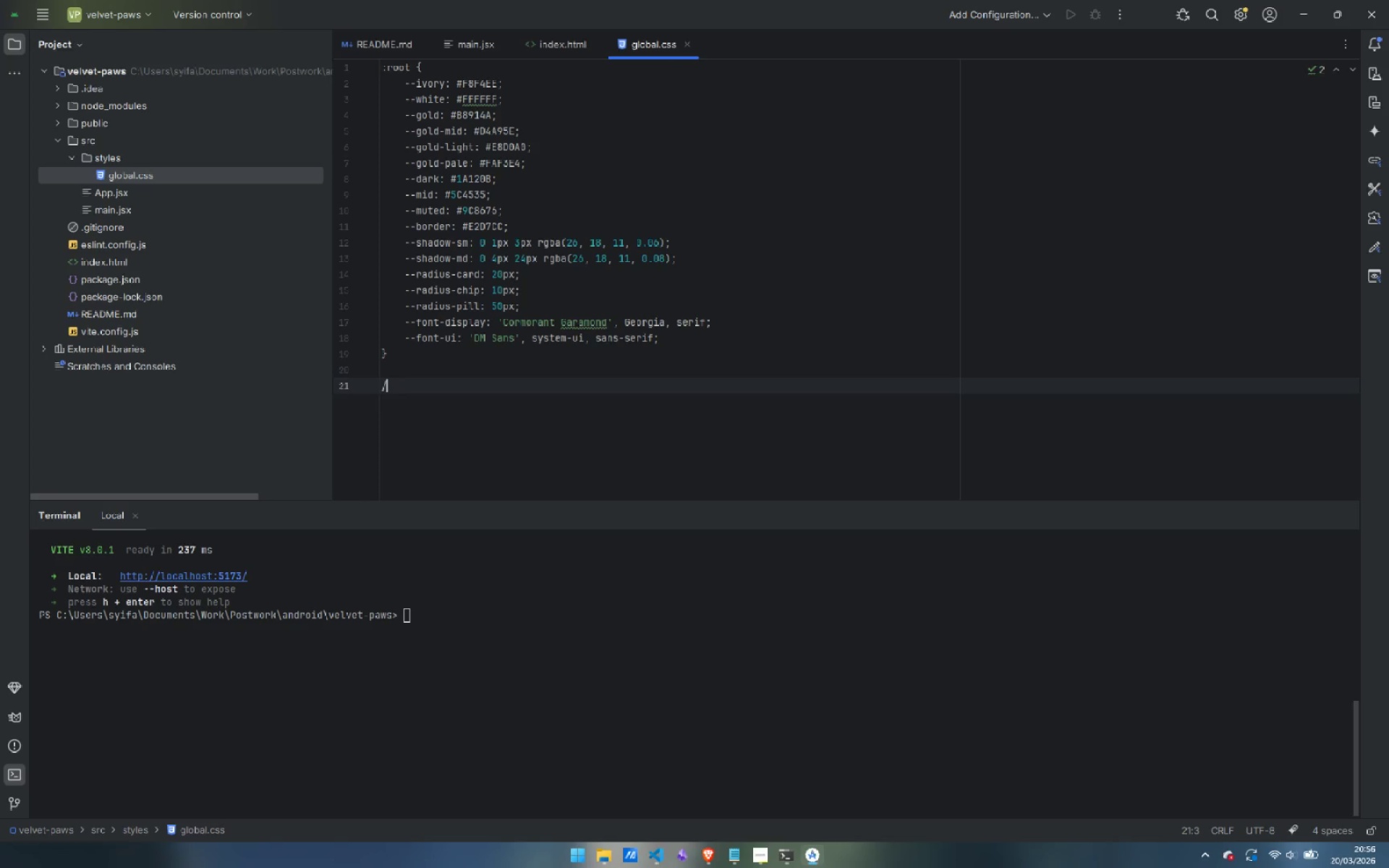 
key(Backspace)
 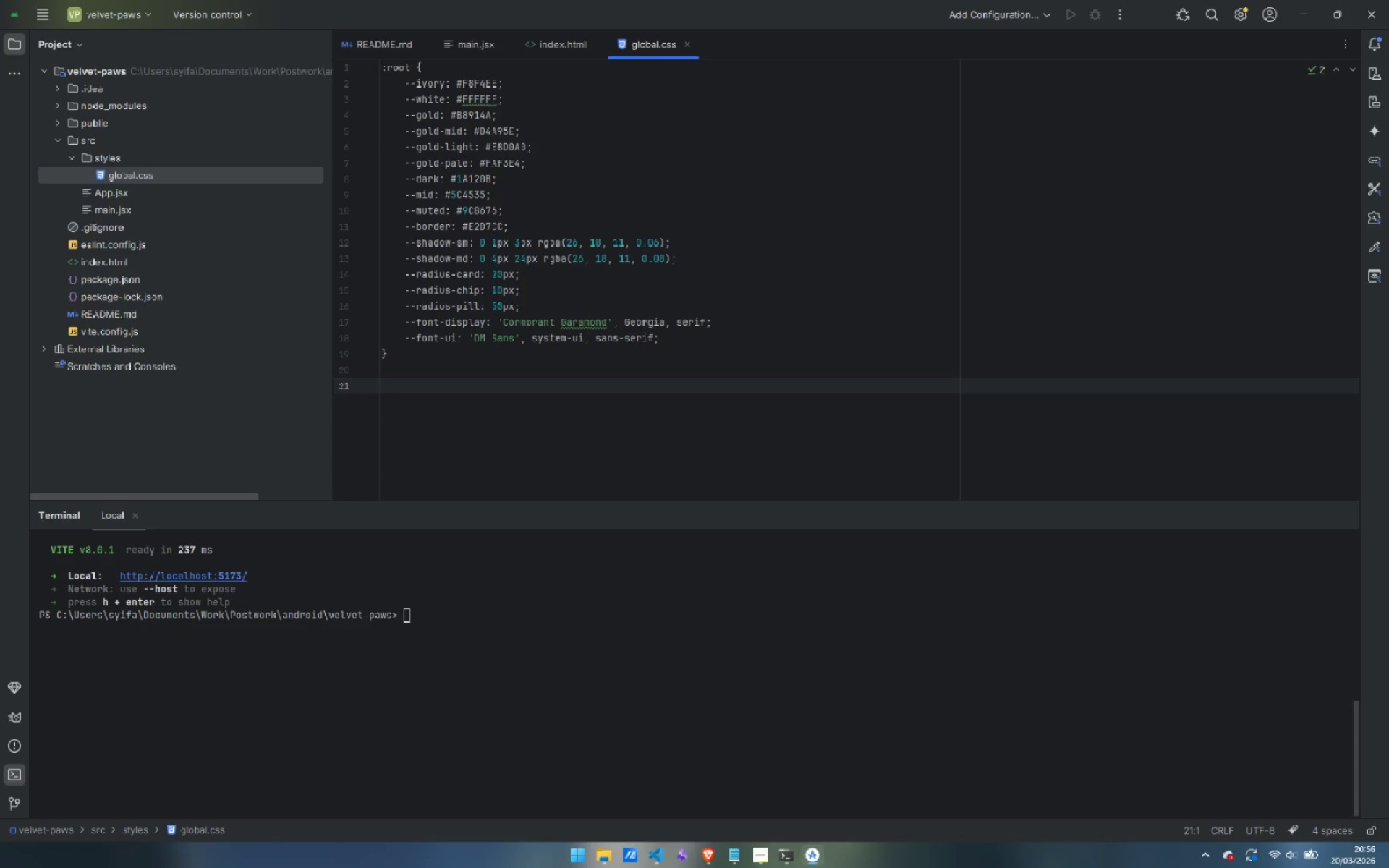 
key(Shift+8)
 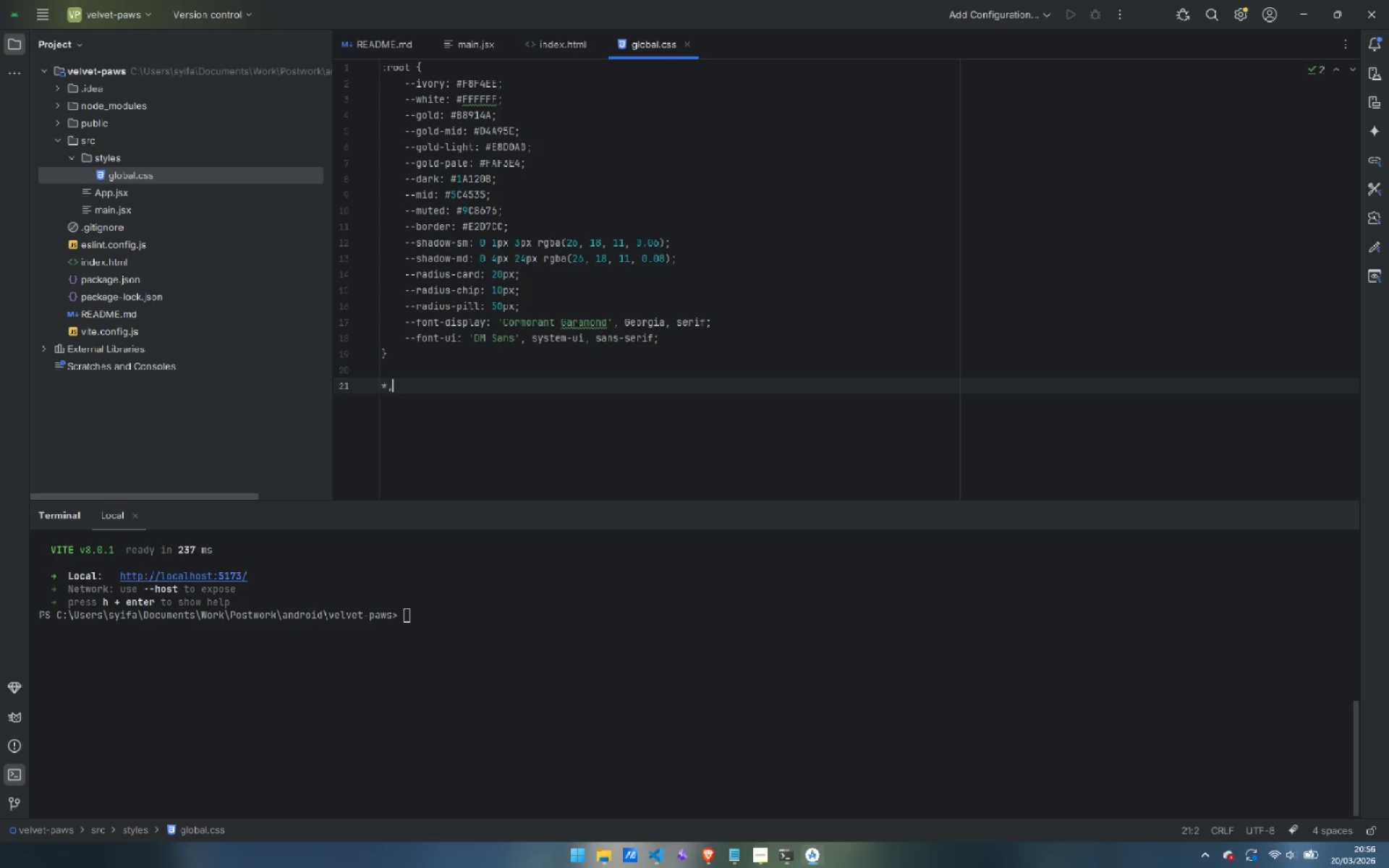 
key(Comma)
 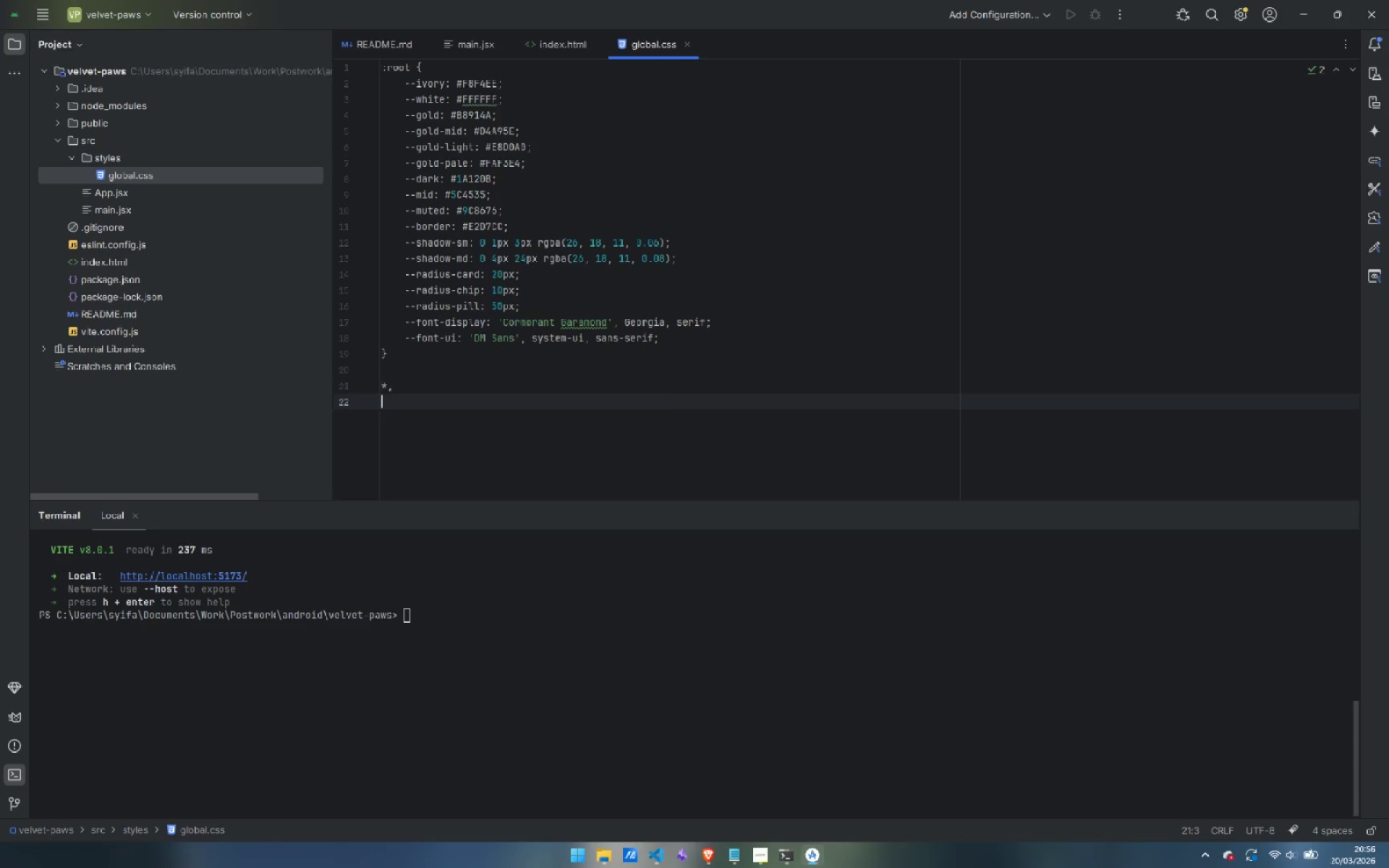 
key(Enter)
 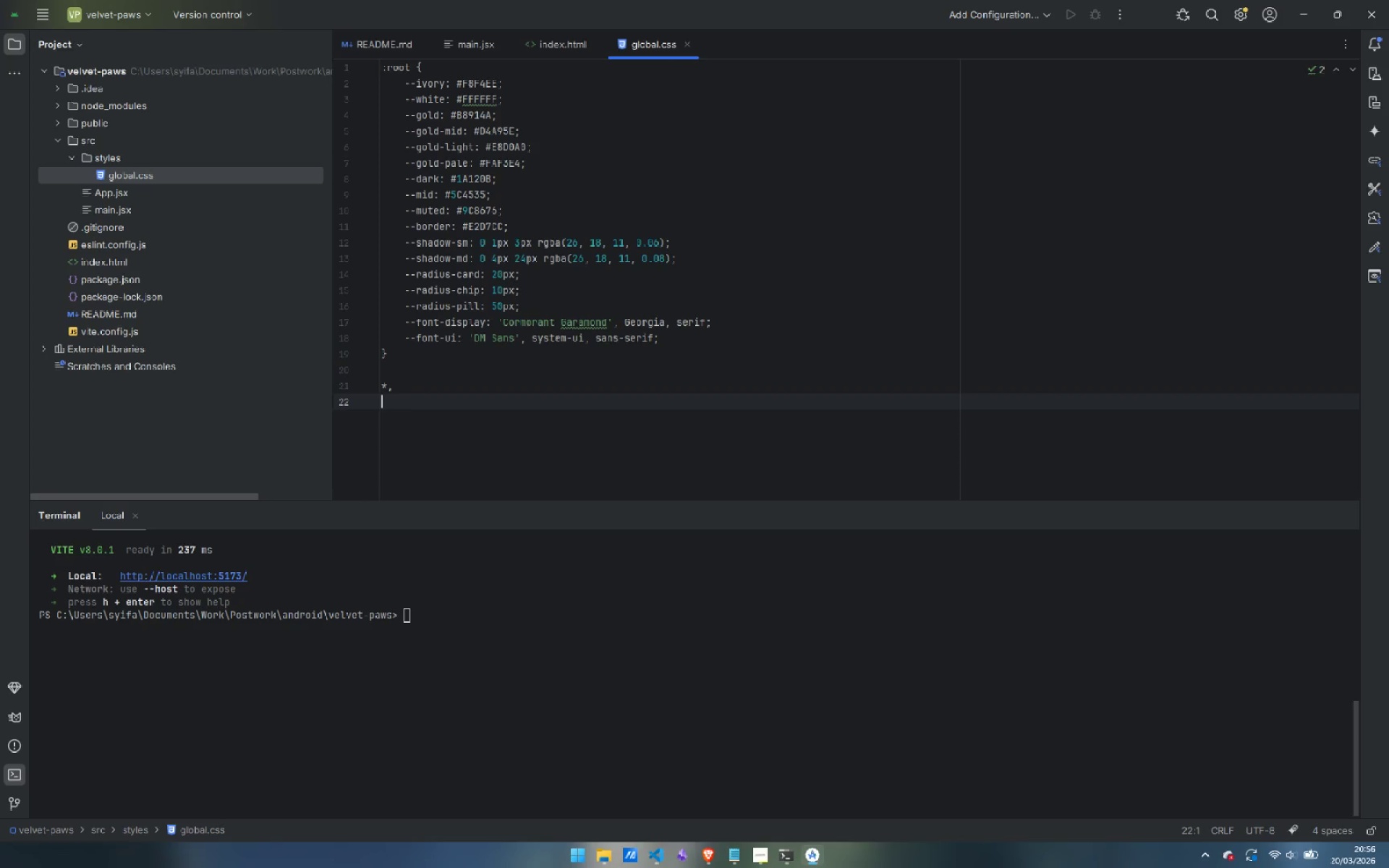 
type(*::before )
key(Backspace)
type(,)
 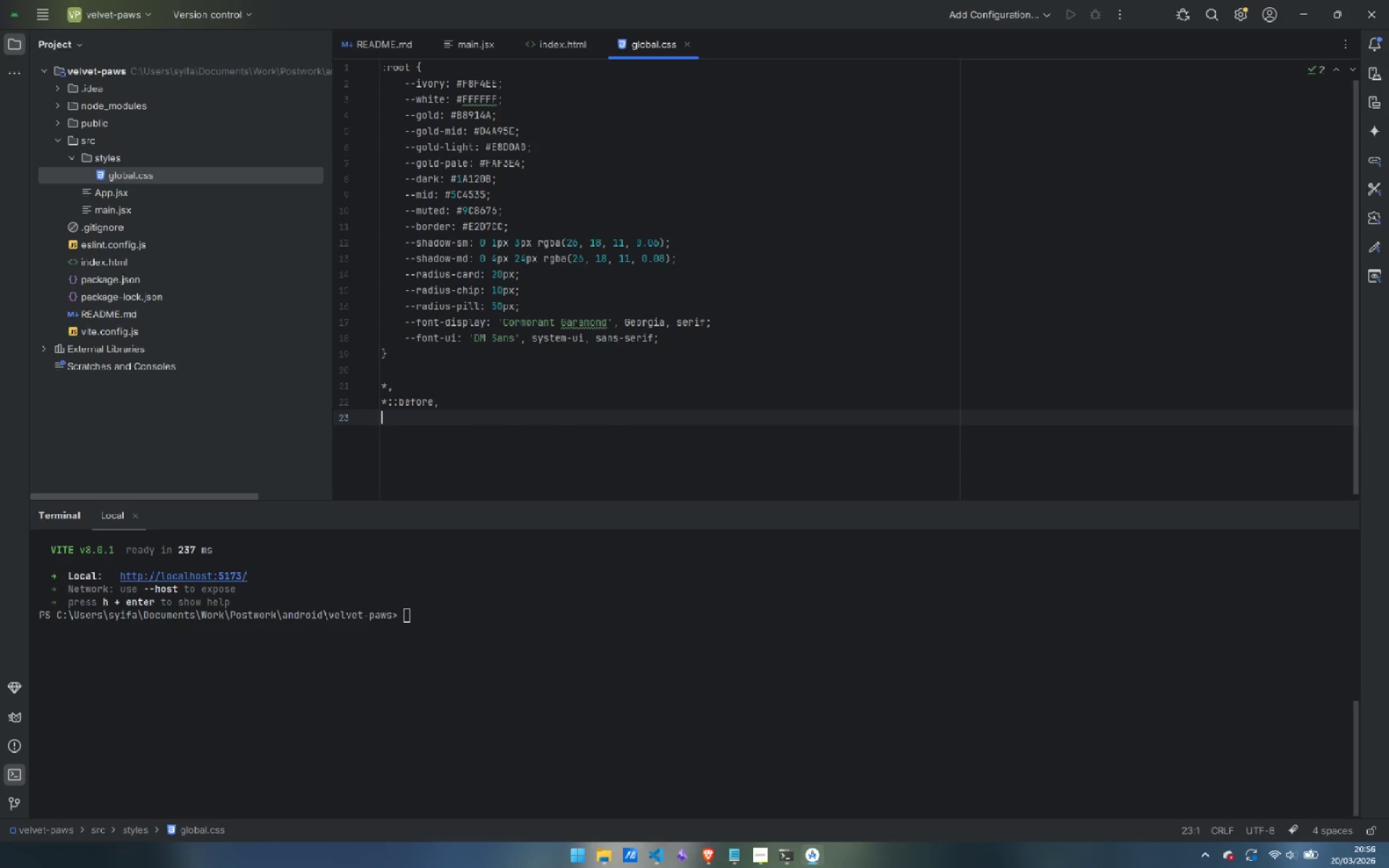 
 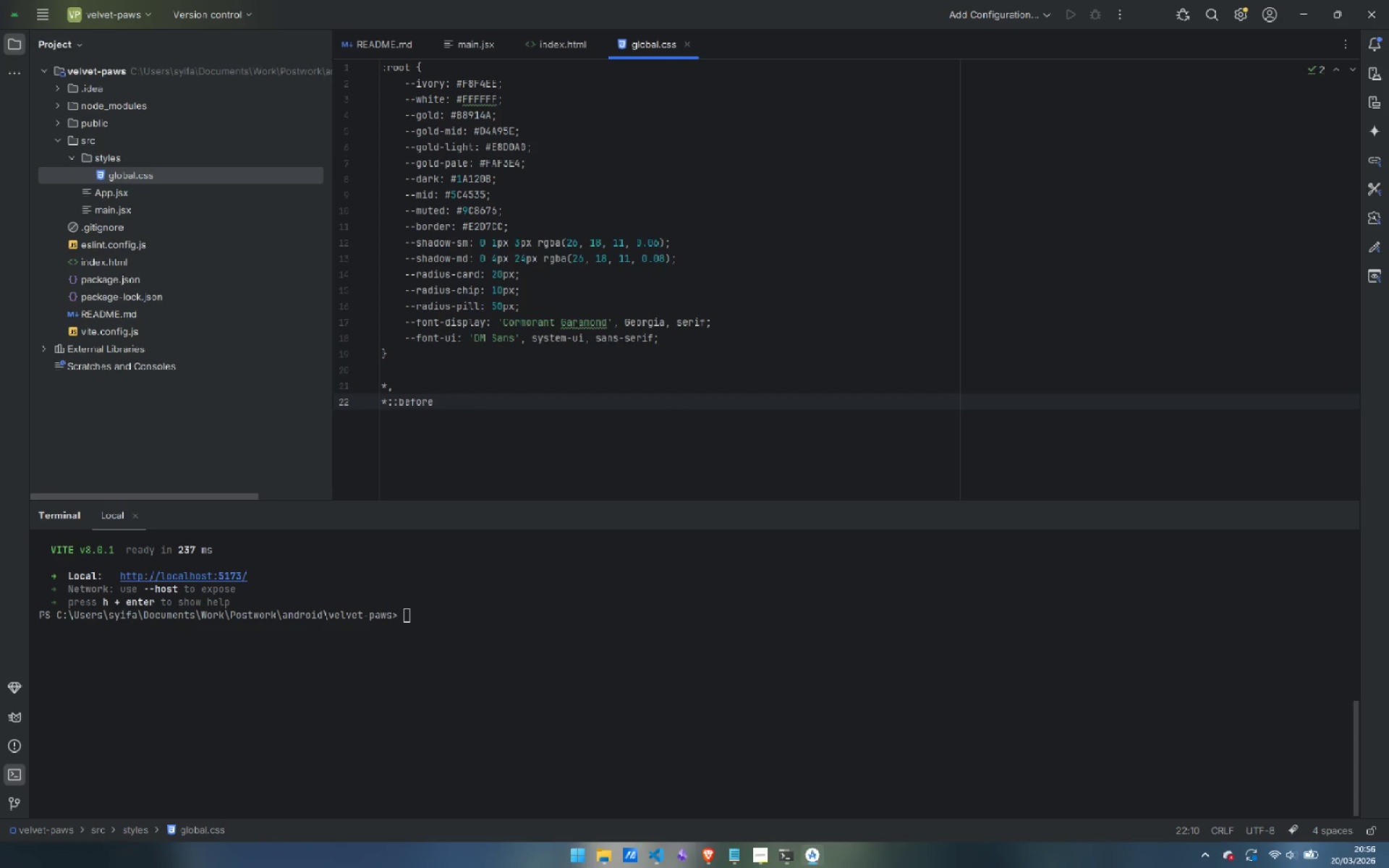 
key(Enter)
 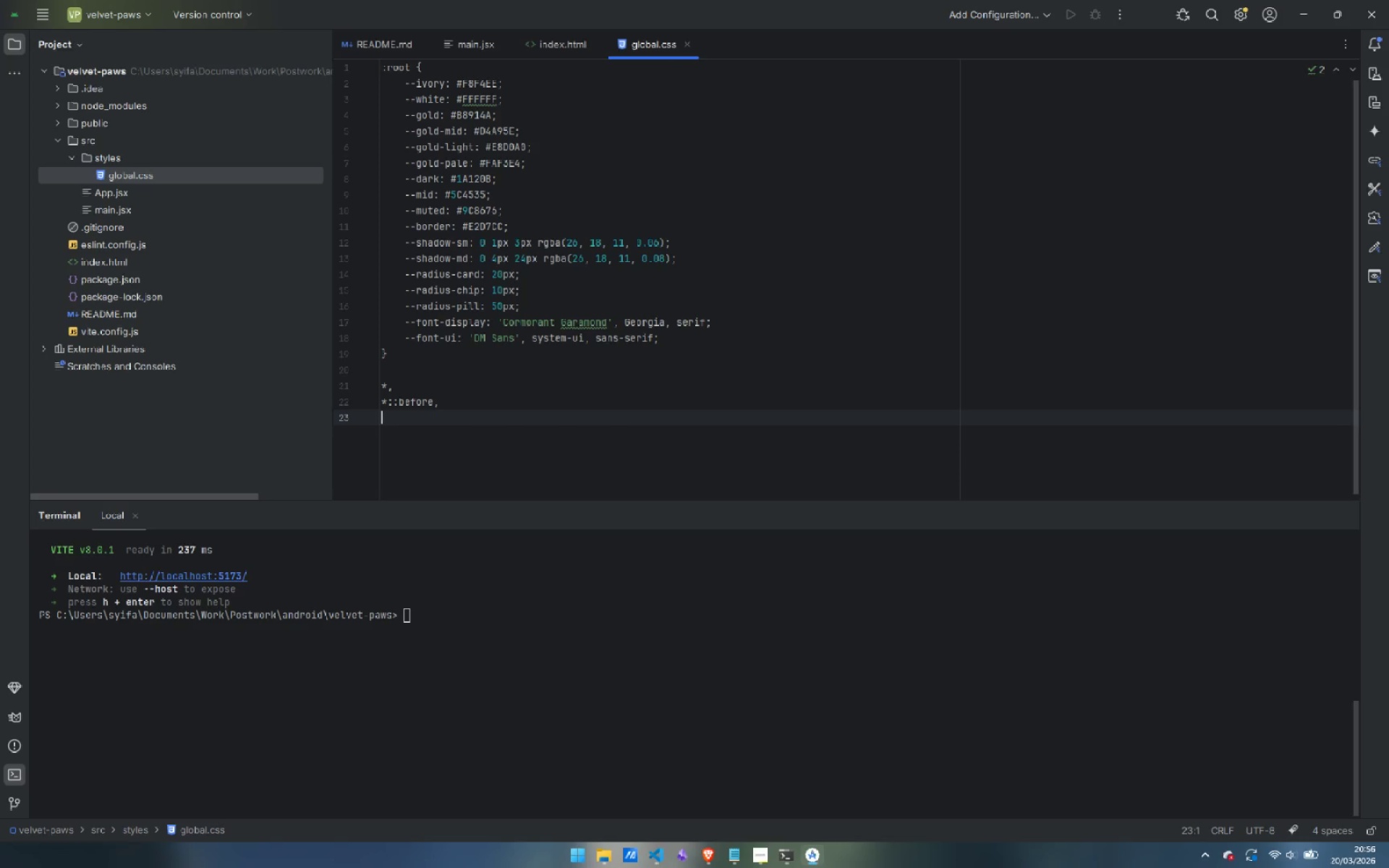 
type(*::after {)
 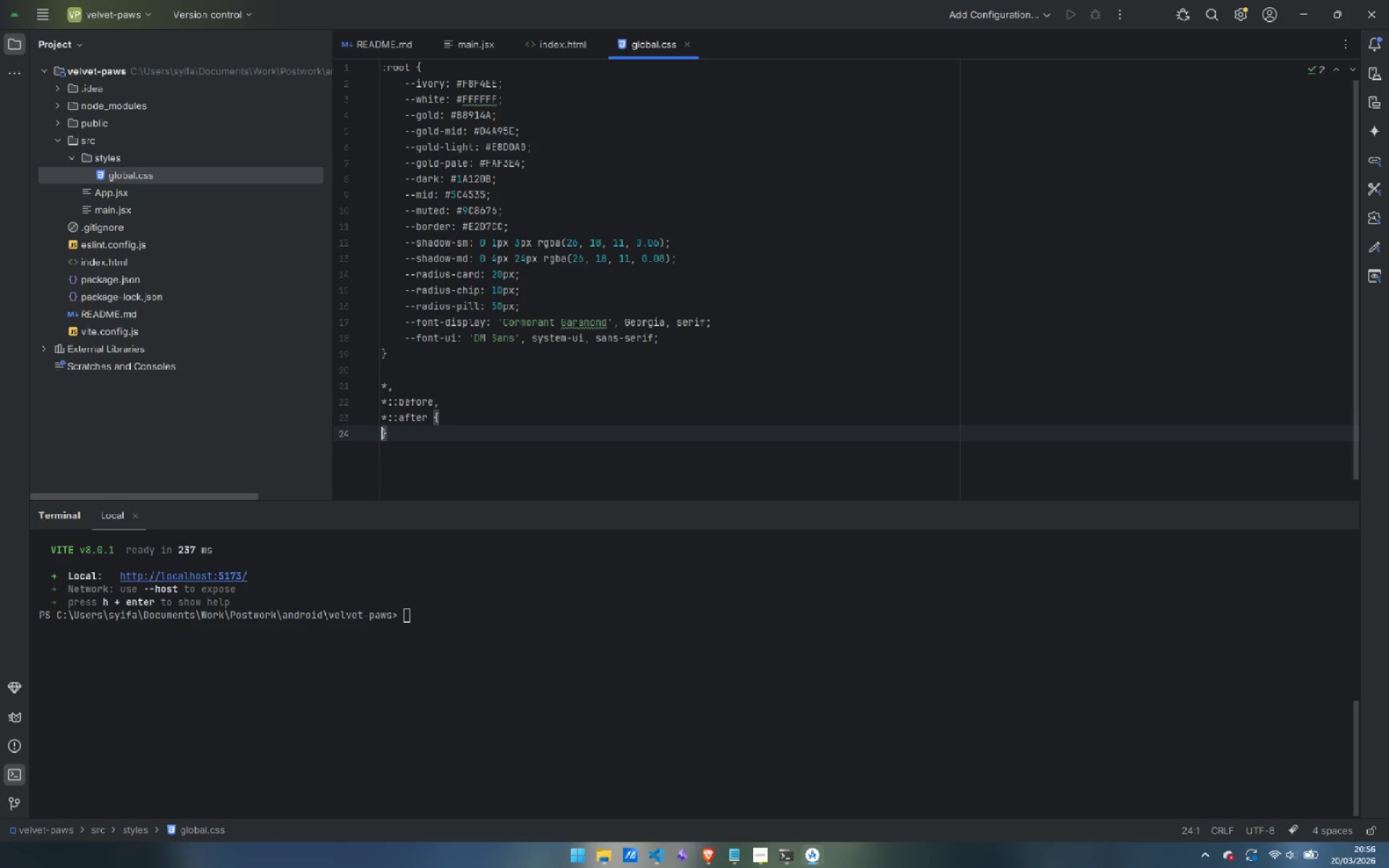 
 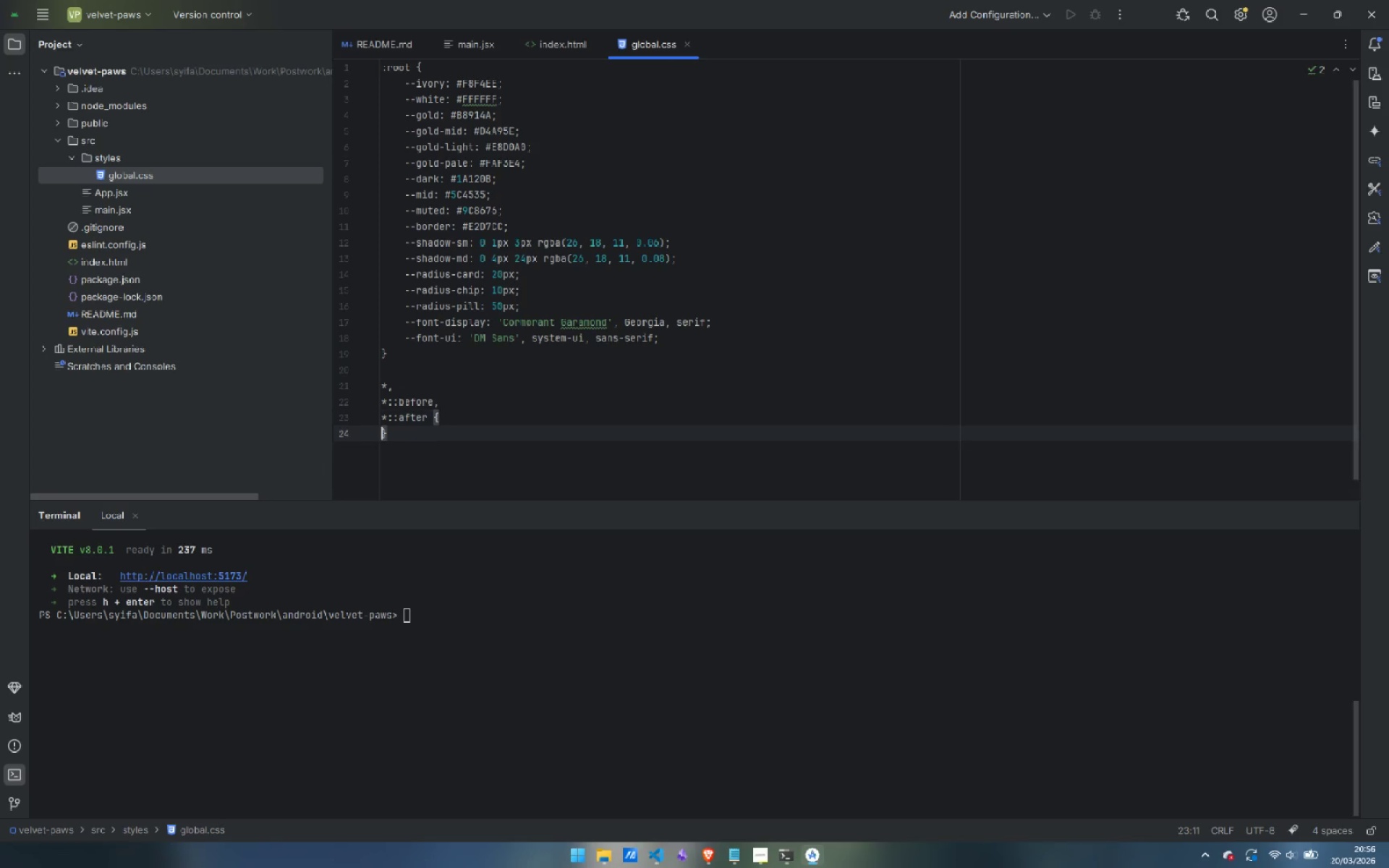 
key(Enter)
 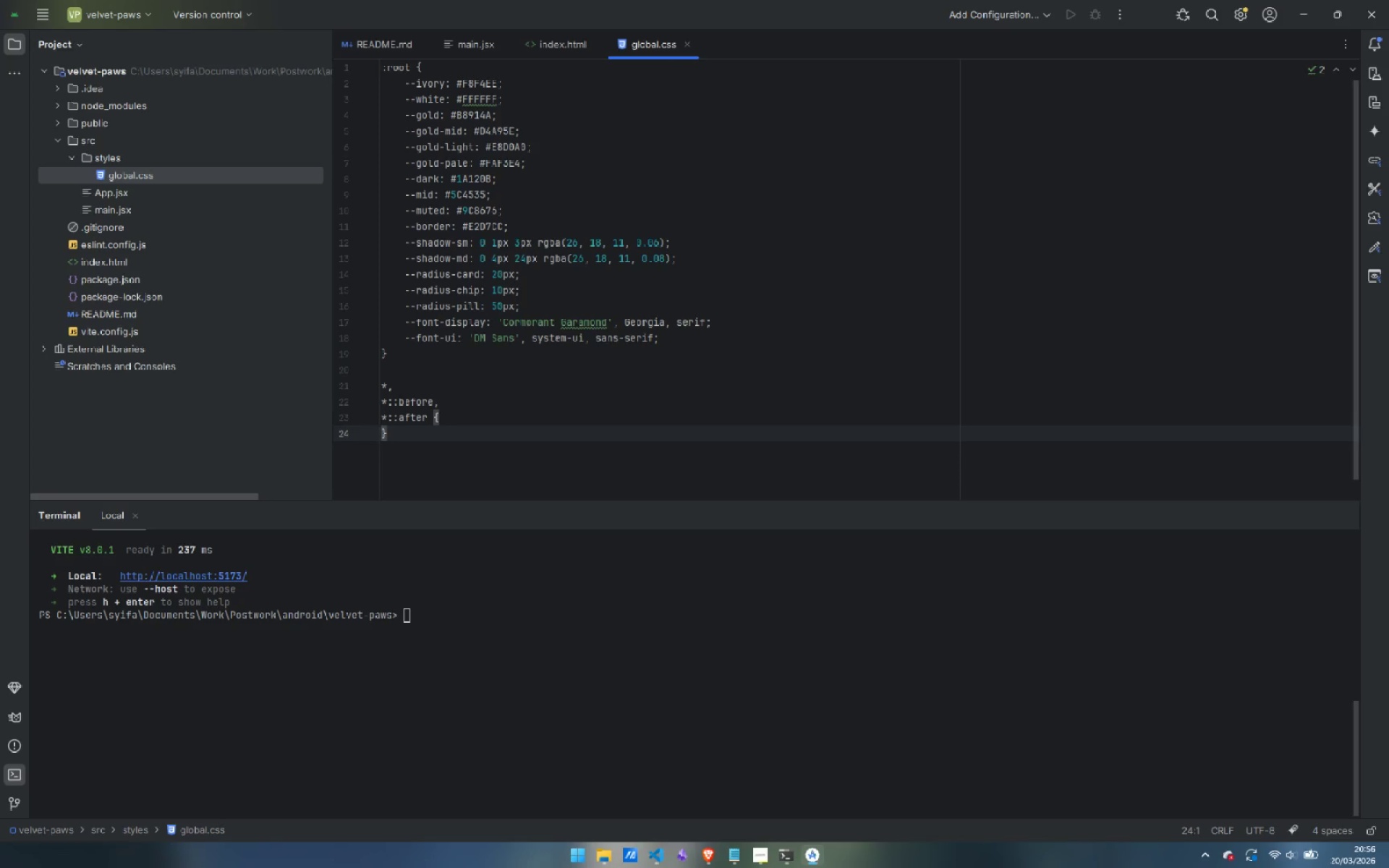 
type(box)
key(Backspace)
key(Backspace)
key(Backspace)
 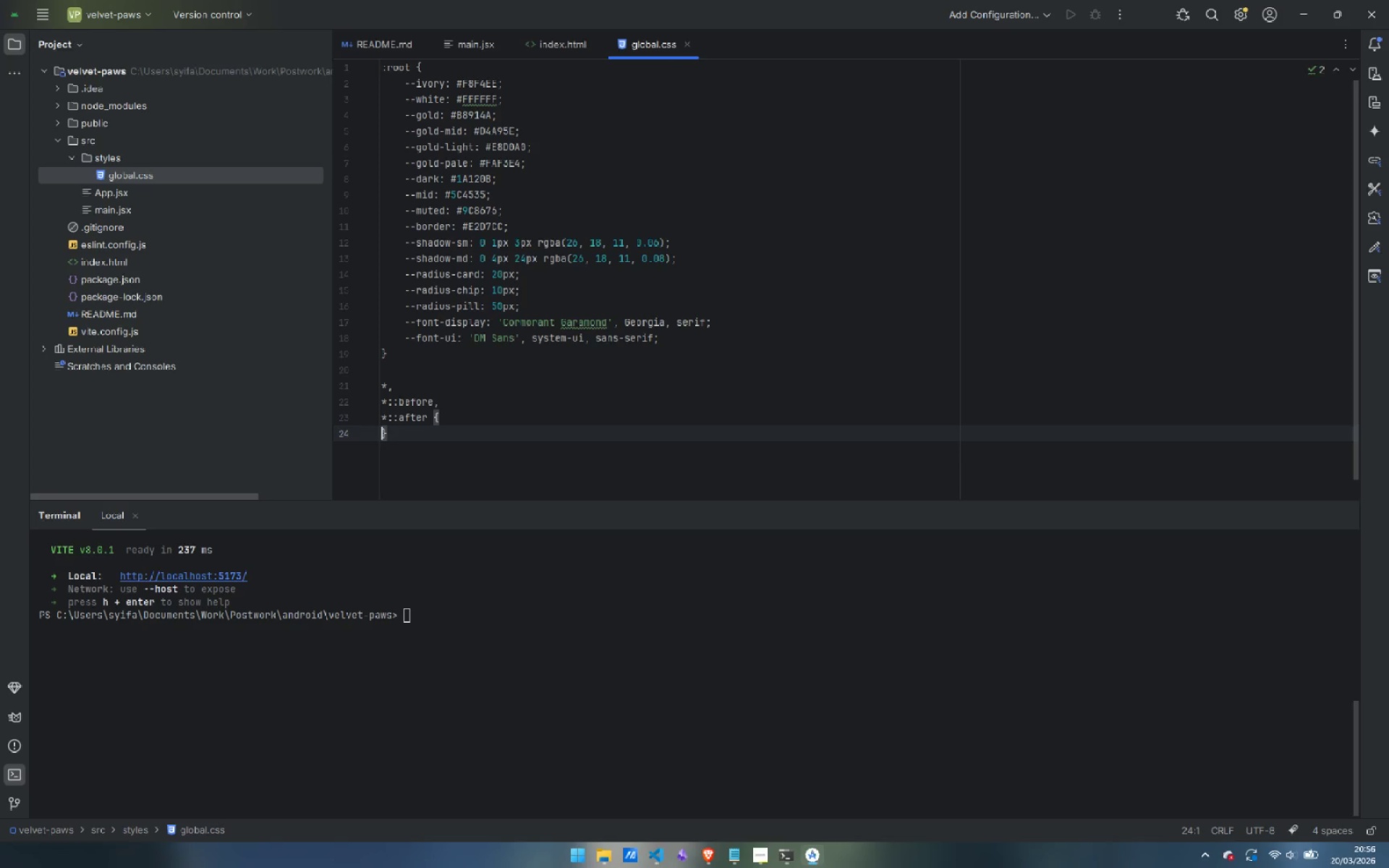 
key(Enter)
 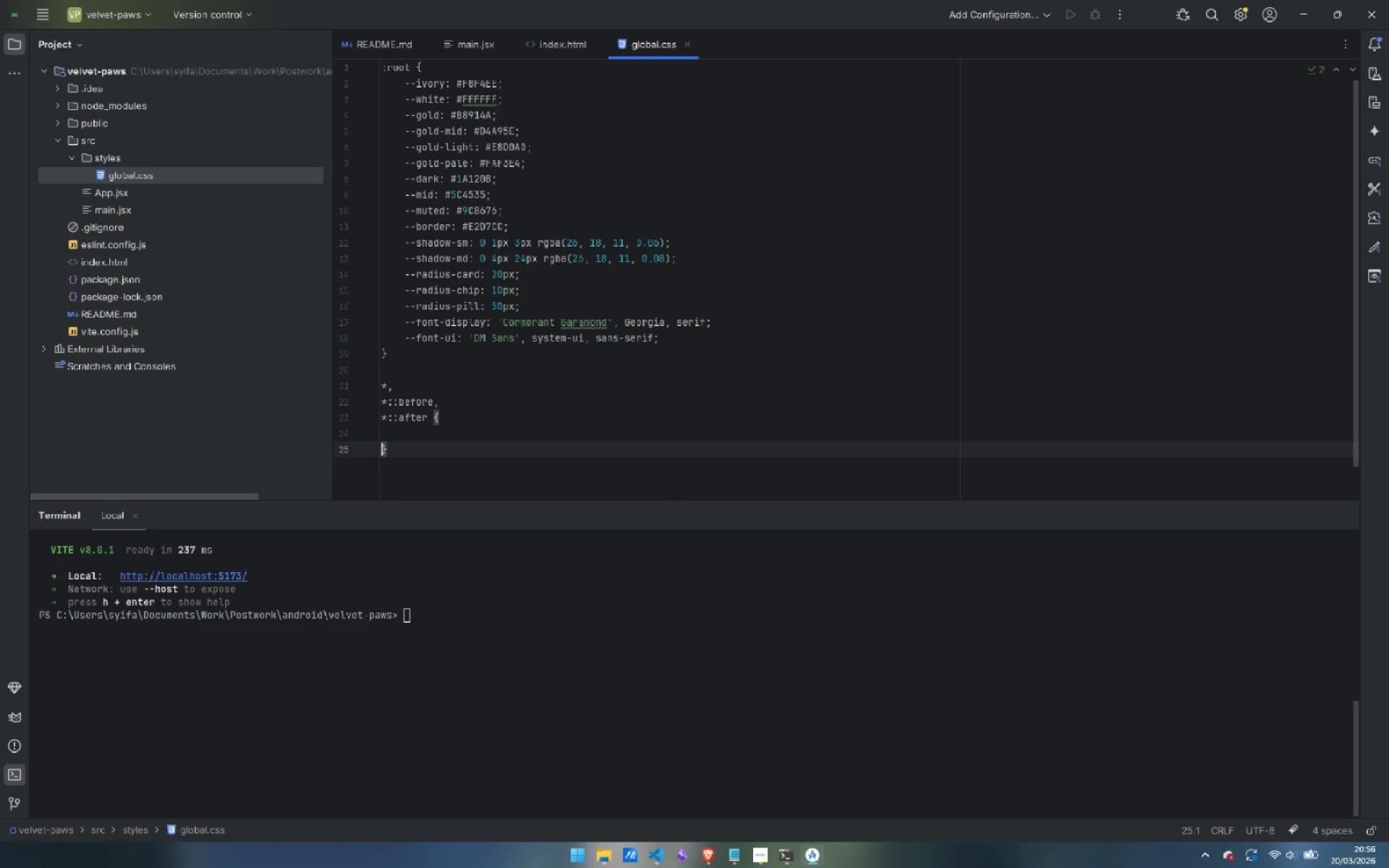 
key(ArrowUp)
 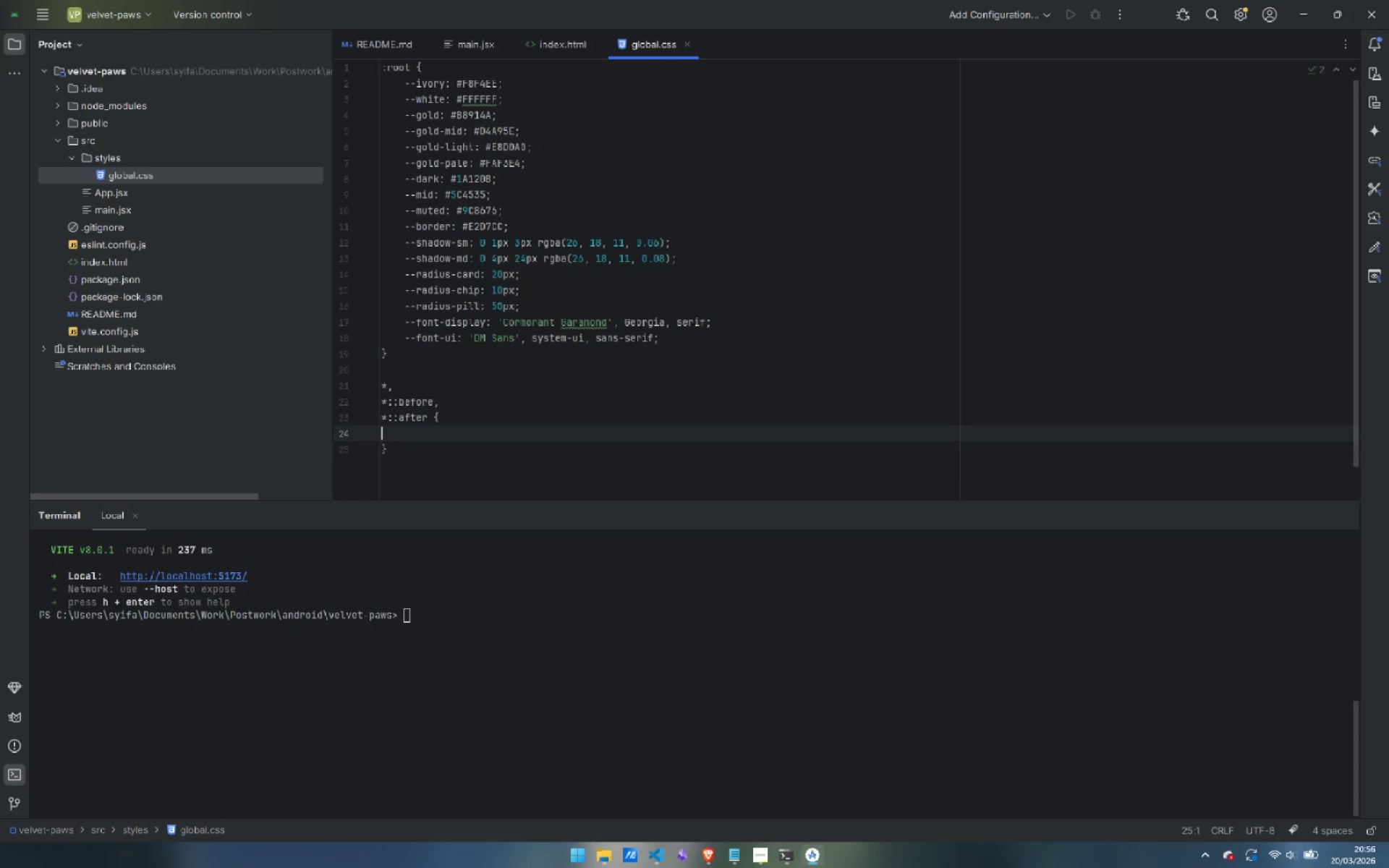 
key(Tab)
type(box-sizing: border-box;)
 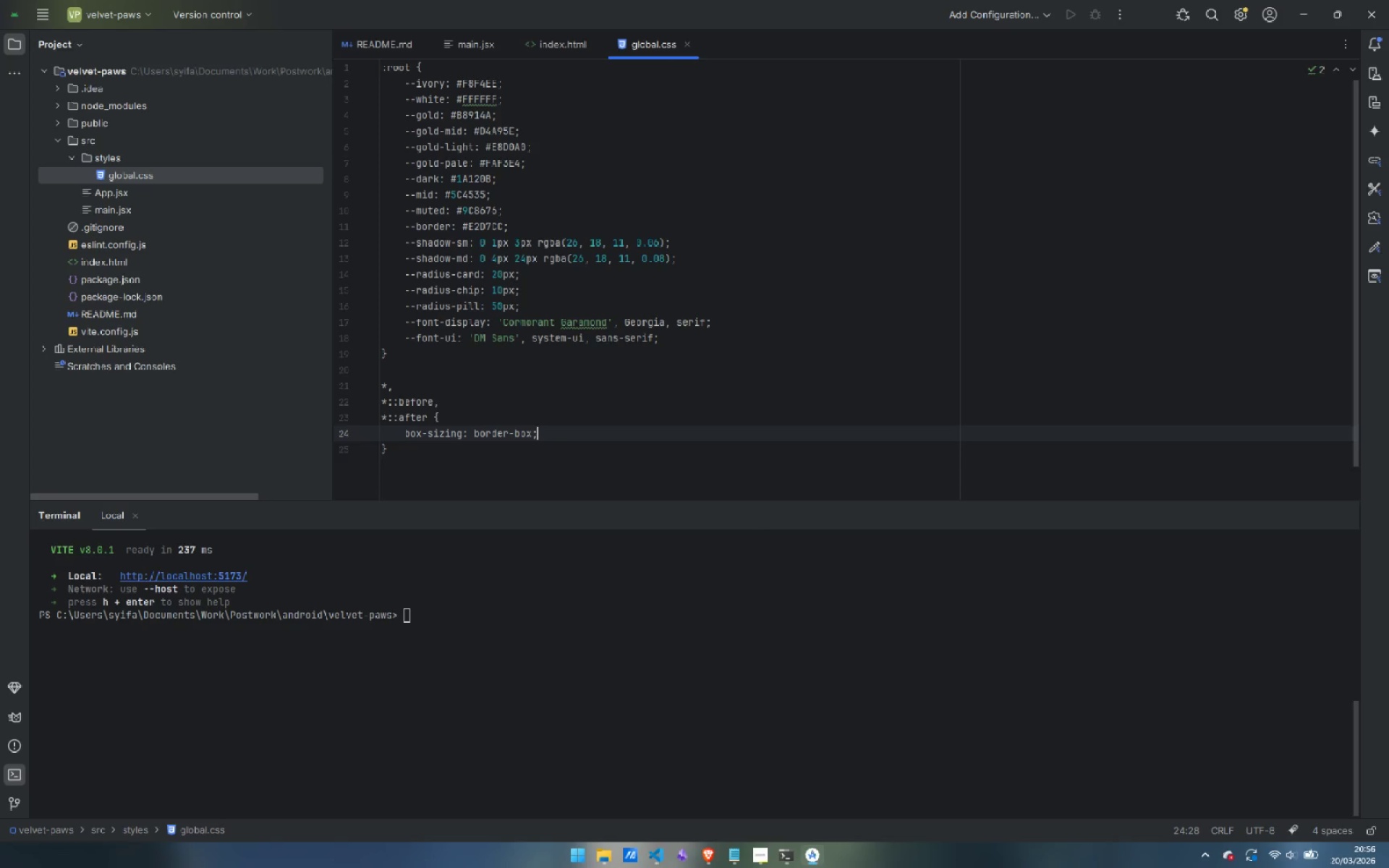 
key(Enter)
 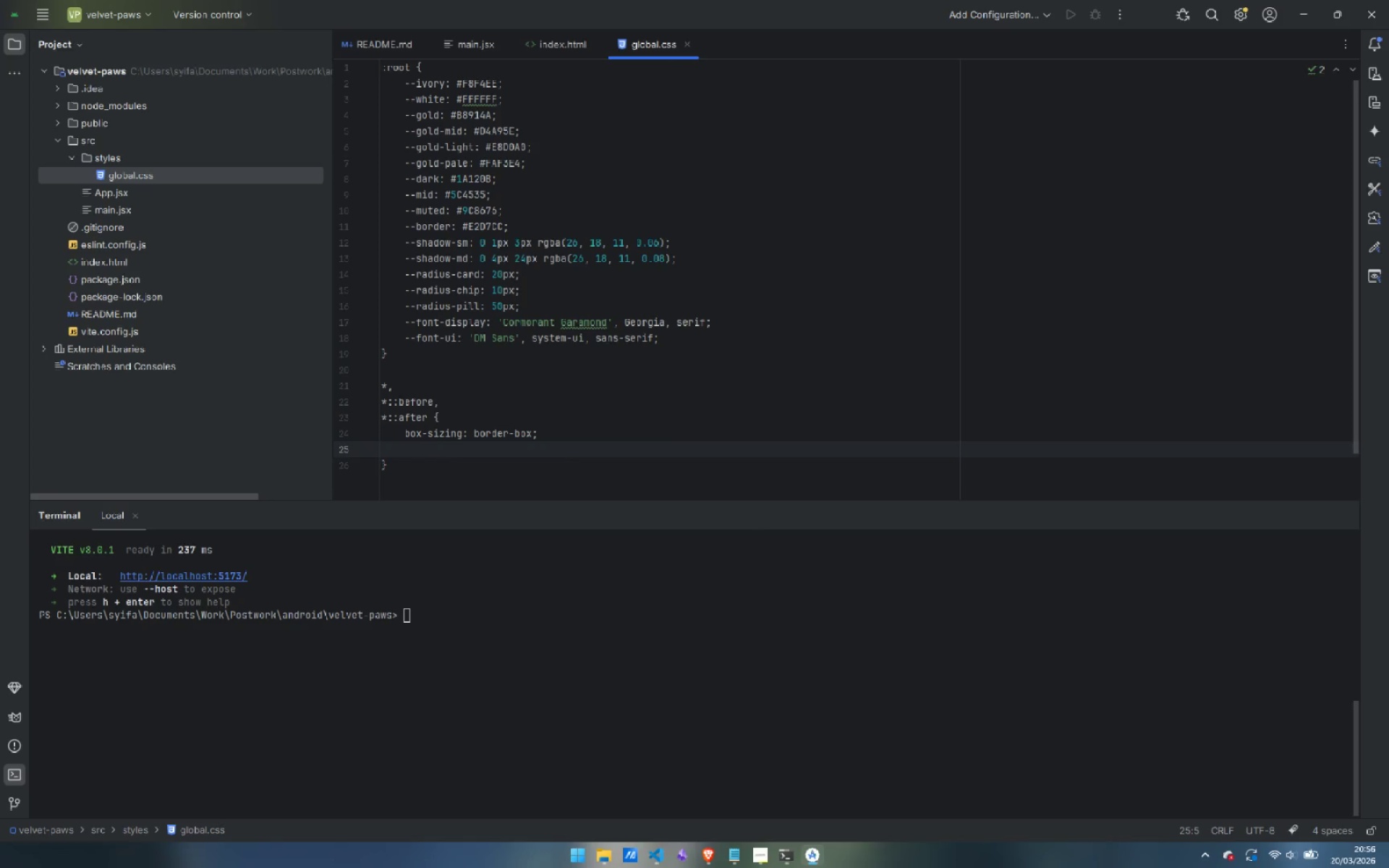 
type(margin: 0;)
 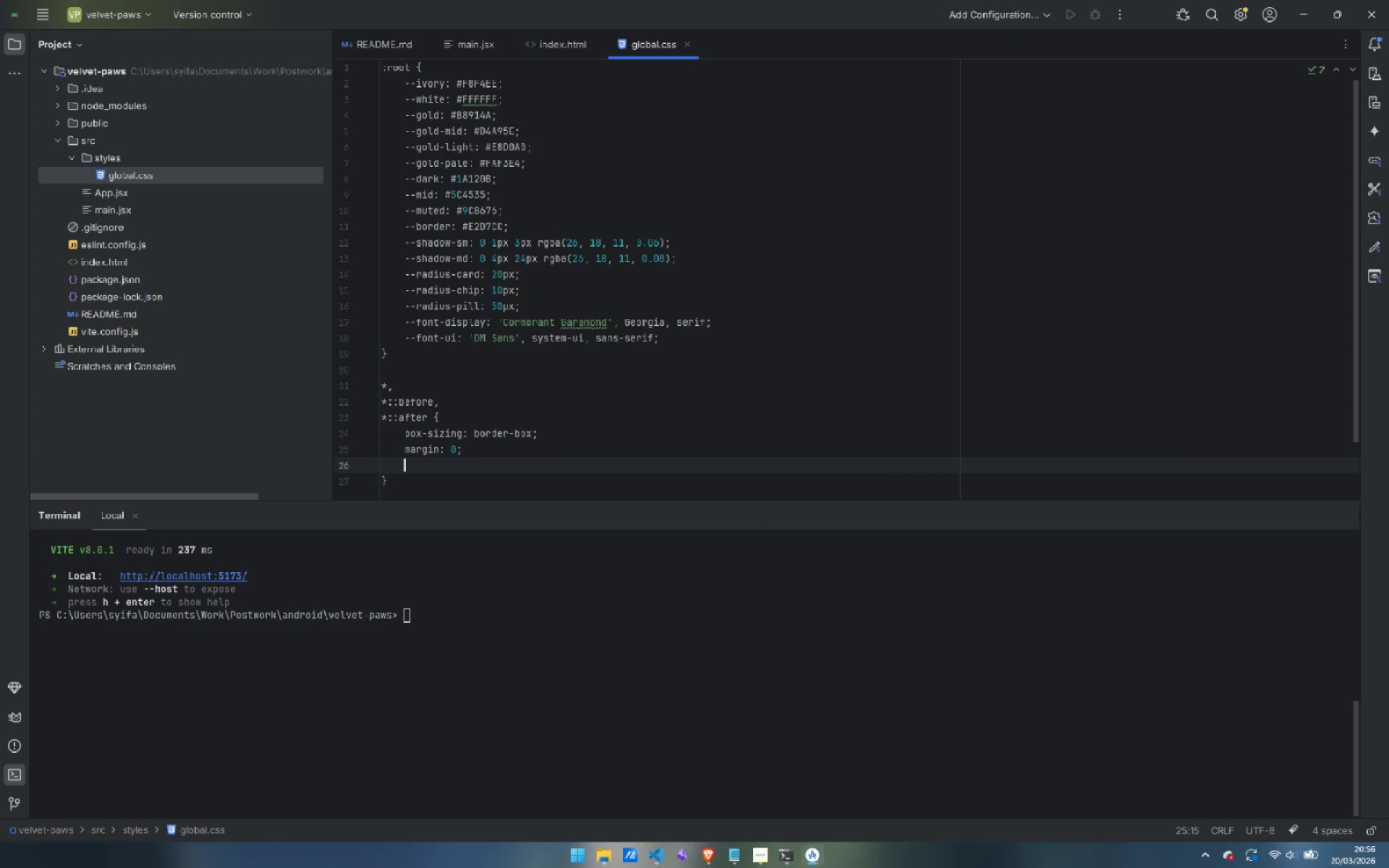 
key(Enter)
 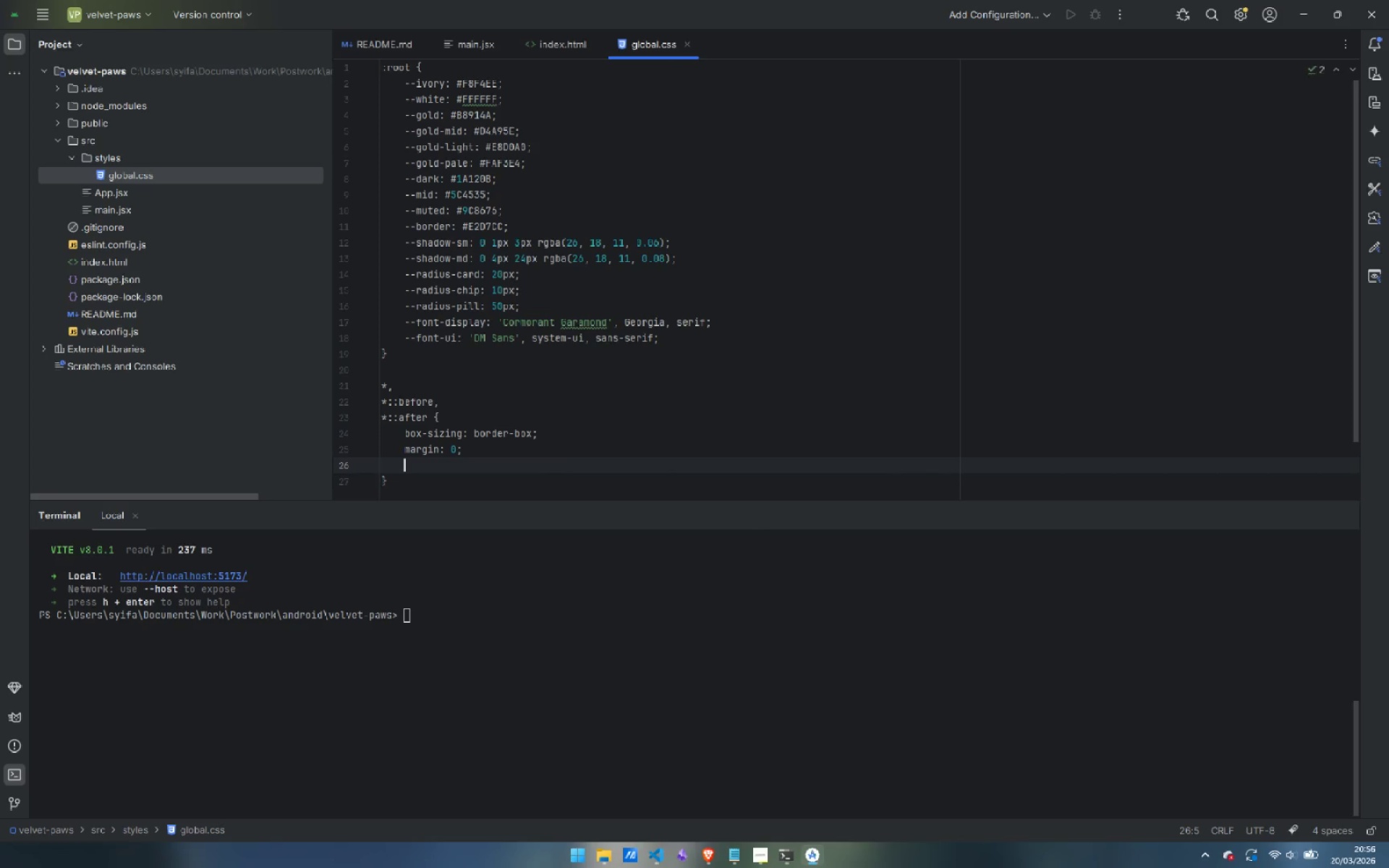 
type(padding: 0;)
 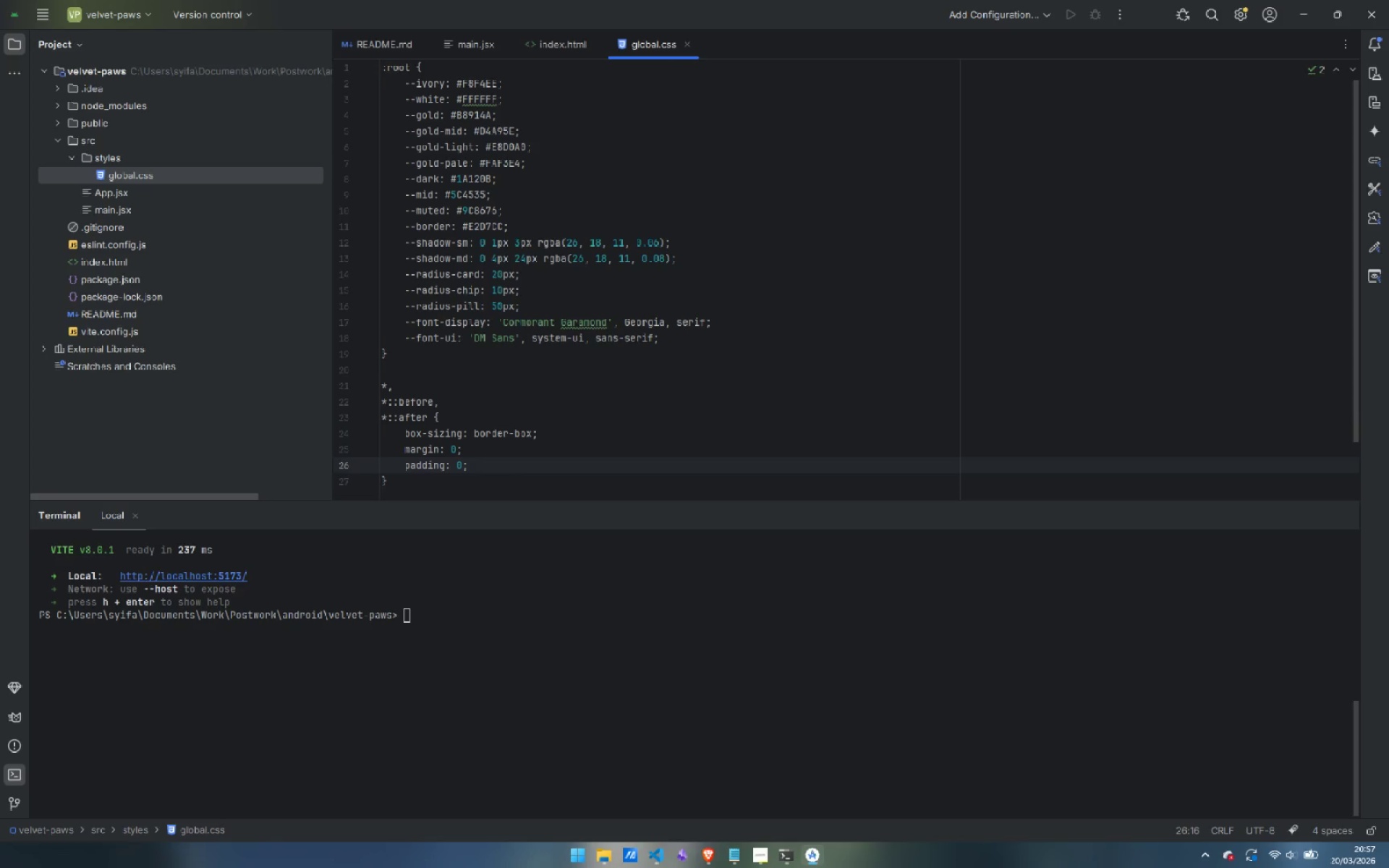 
key(ArrowDown)
 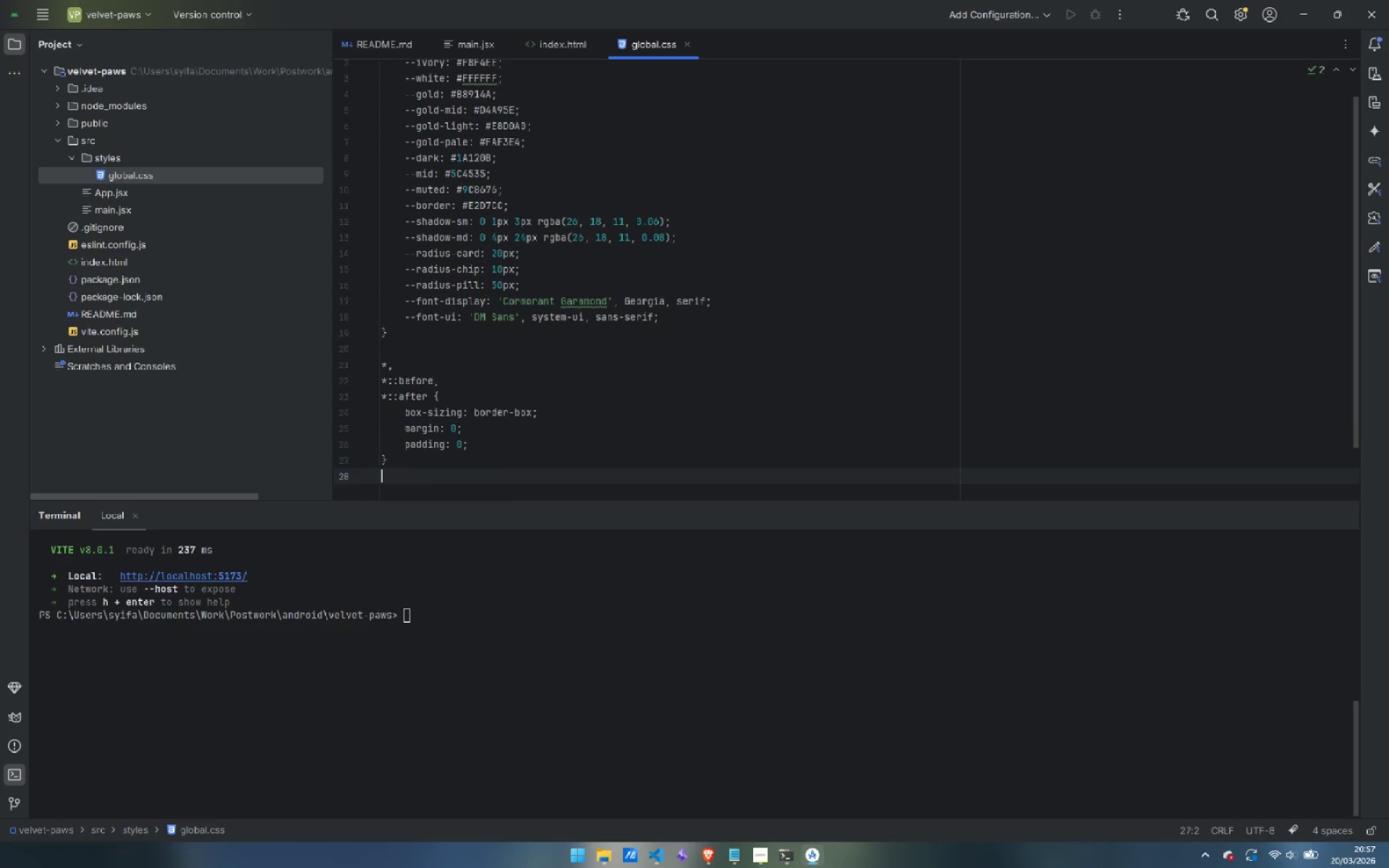 
key(Enter)
 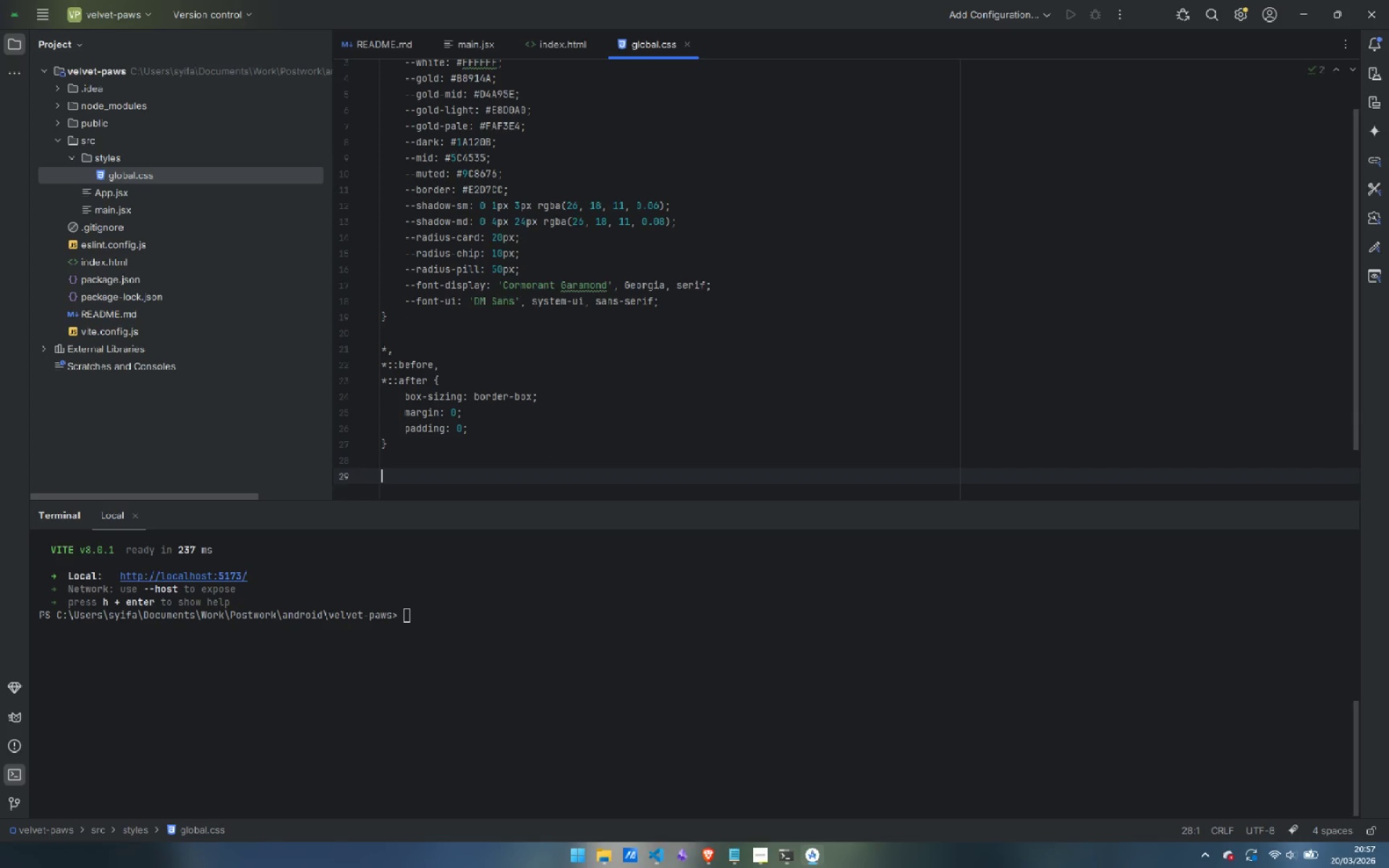 
key(Enter)
 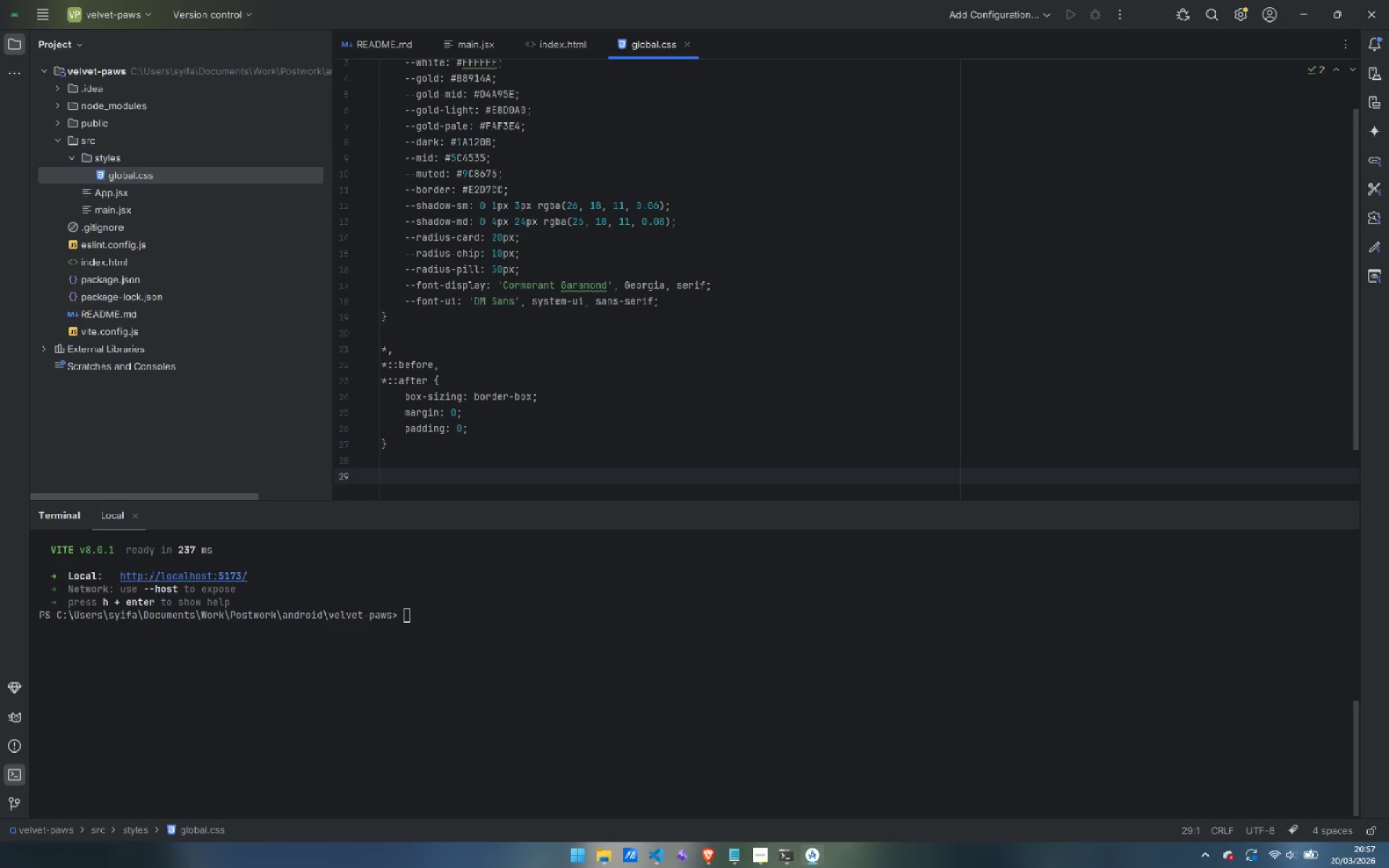 
type(html {)
 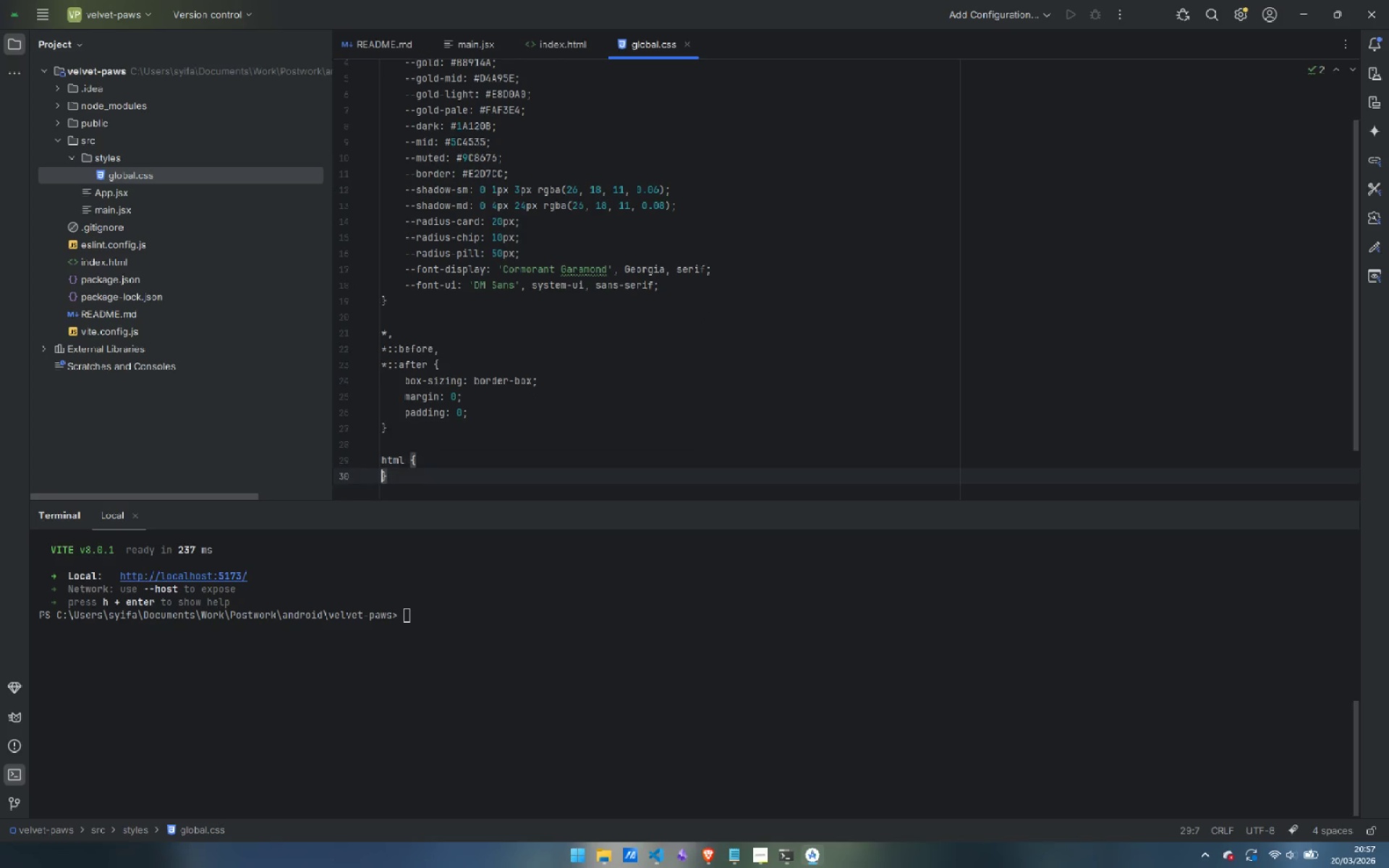 
key(Enter)
 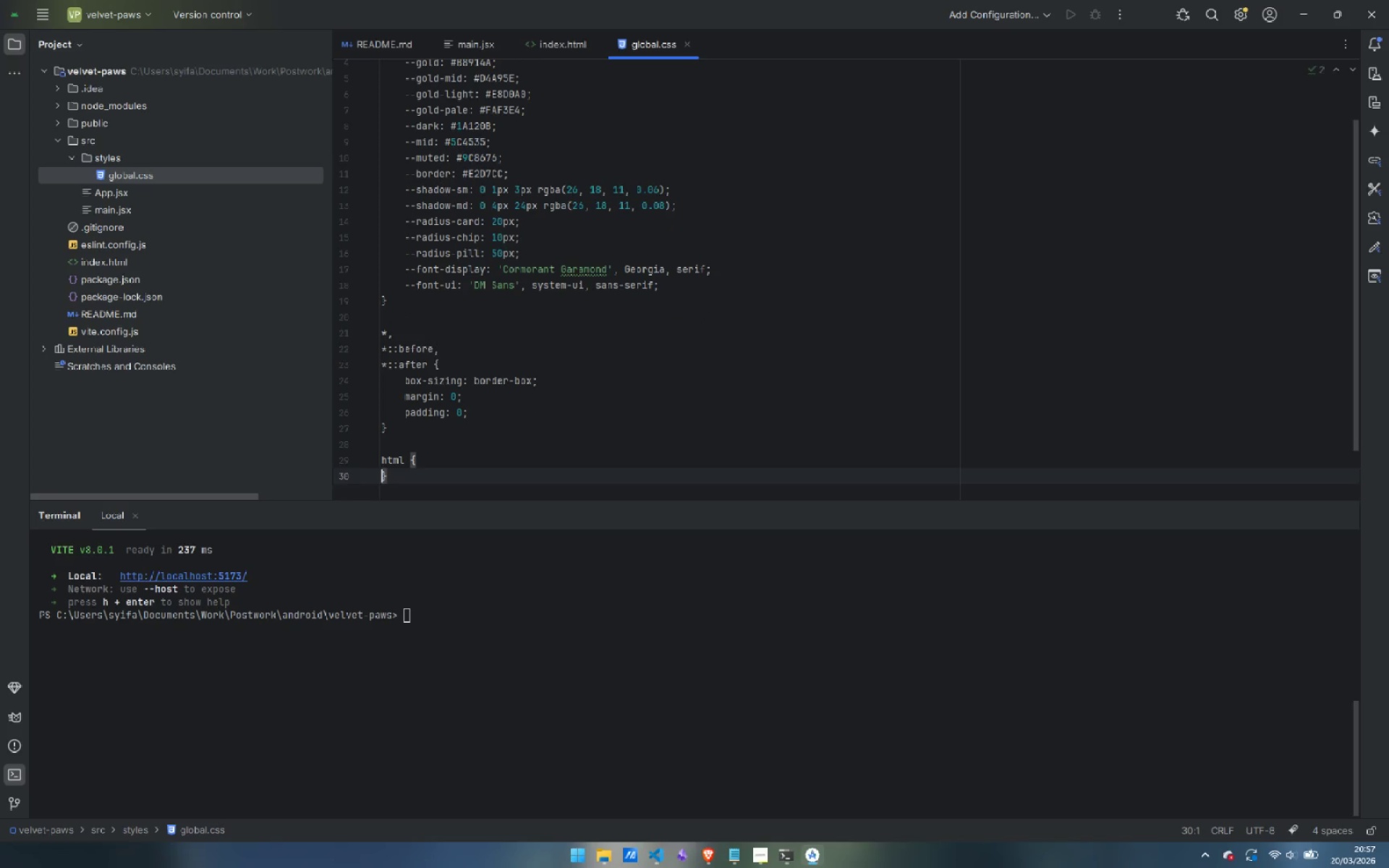 
key(Enter)
 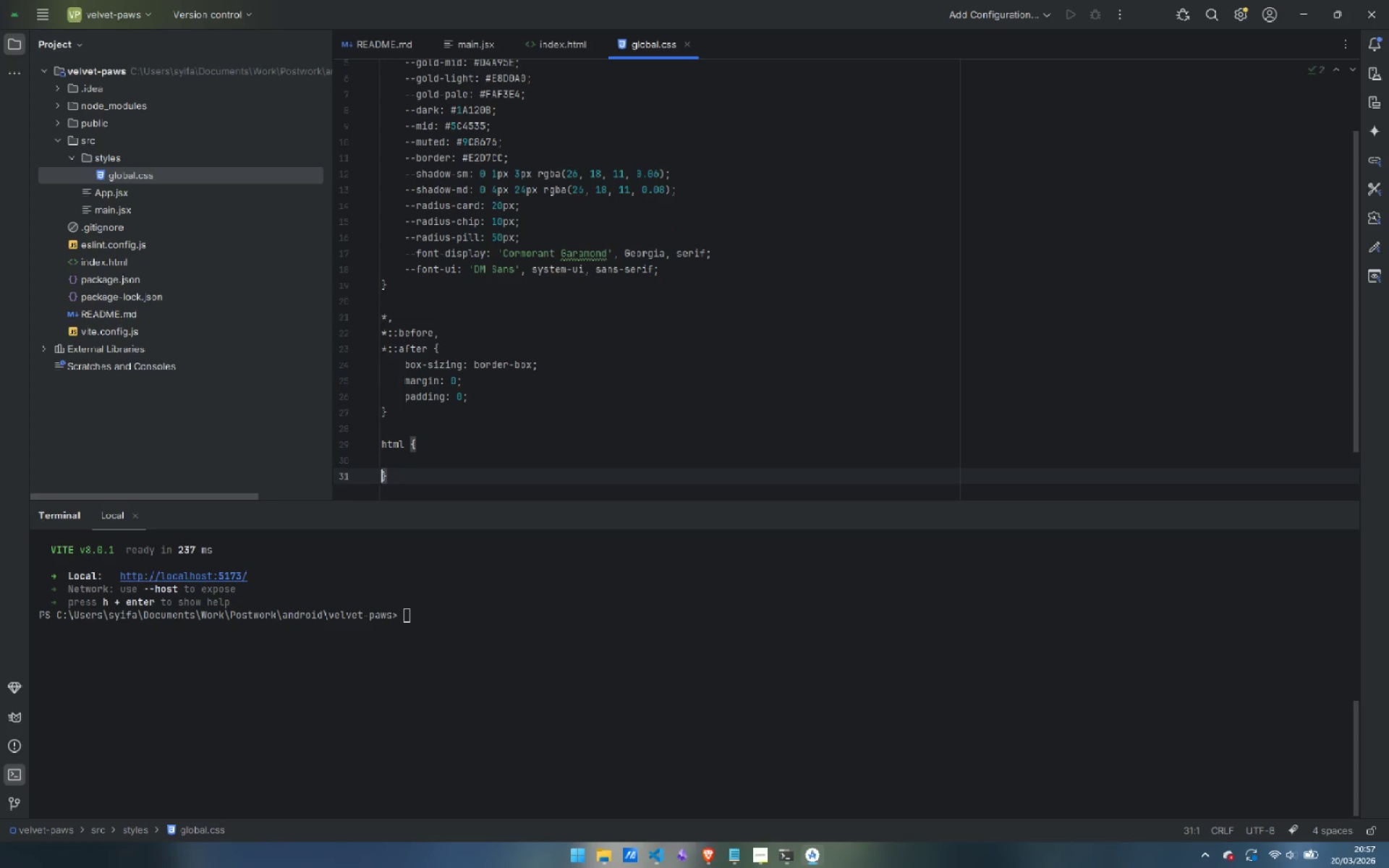 
key(ArrowUp)
 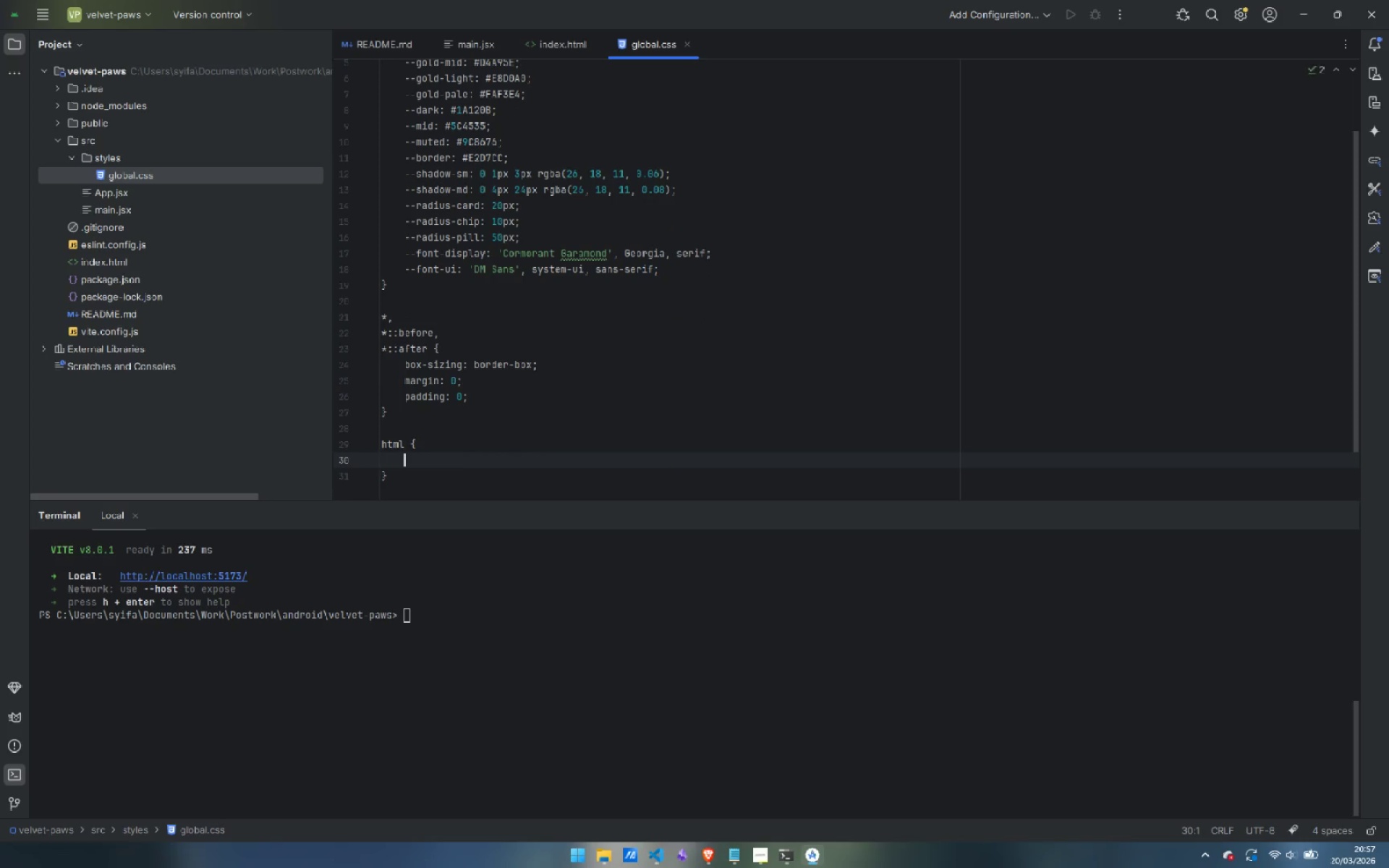 
key(Tab)
type(scroll-behavior: smooth;)
 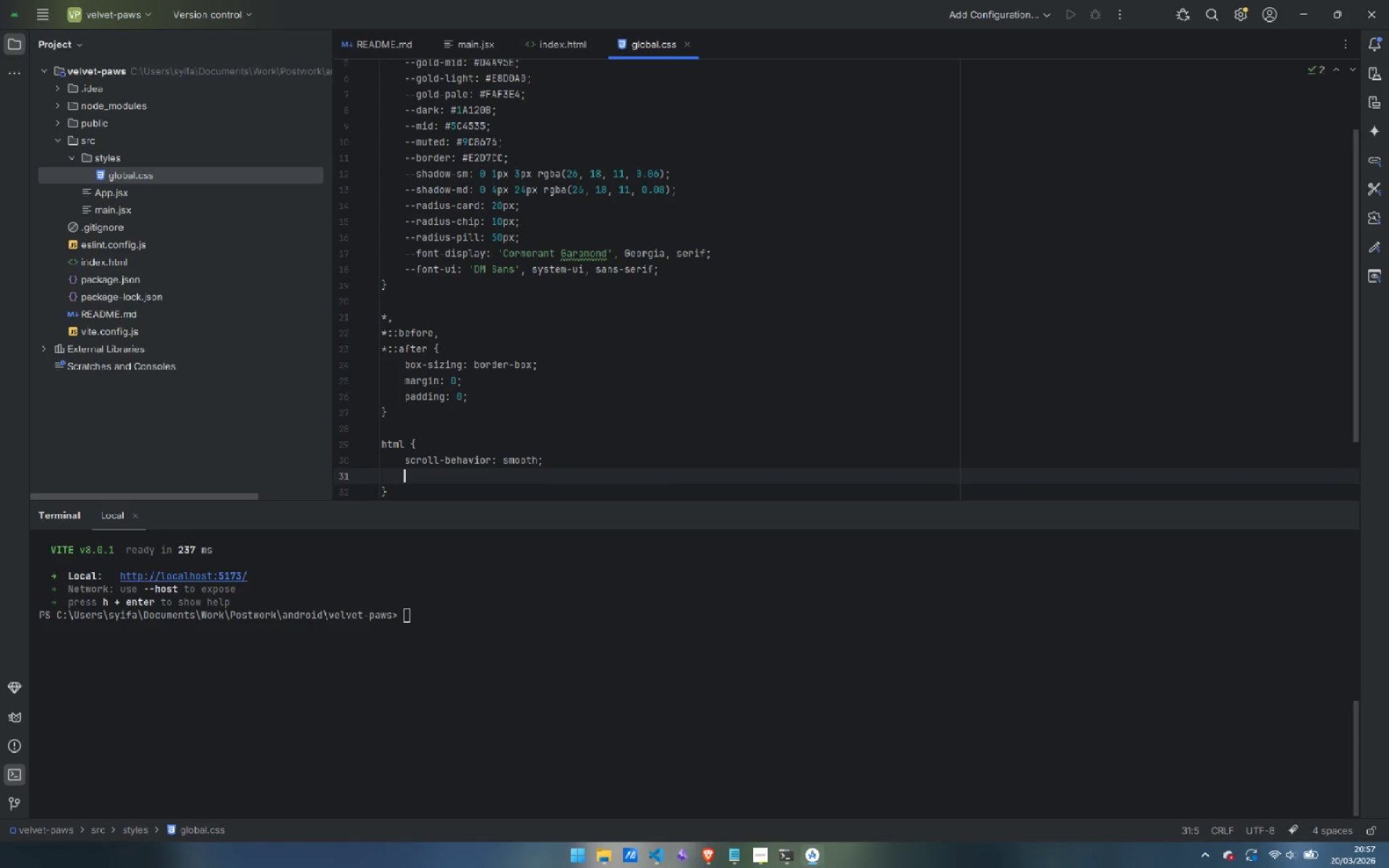 
 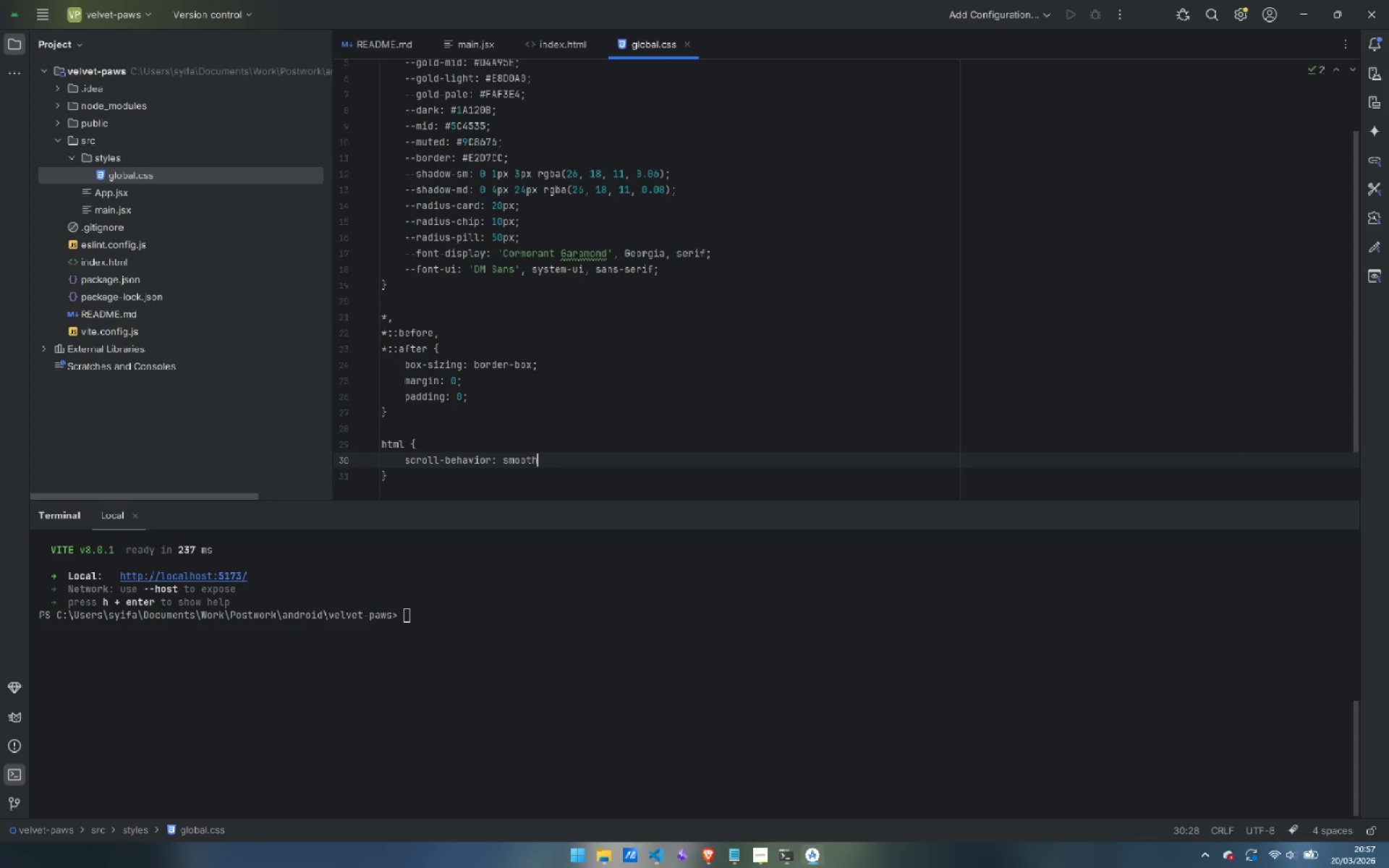 
key(Enter)
 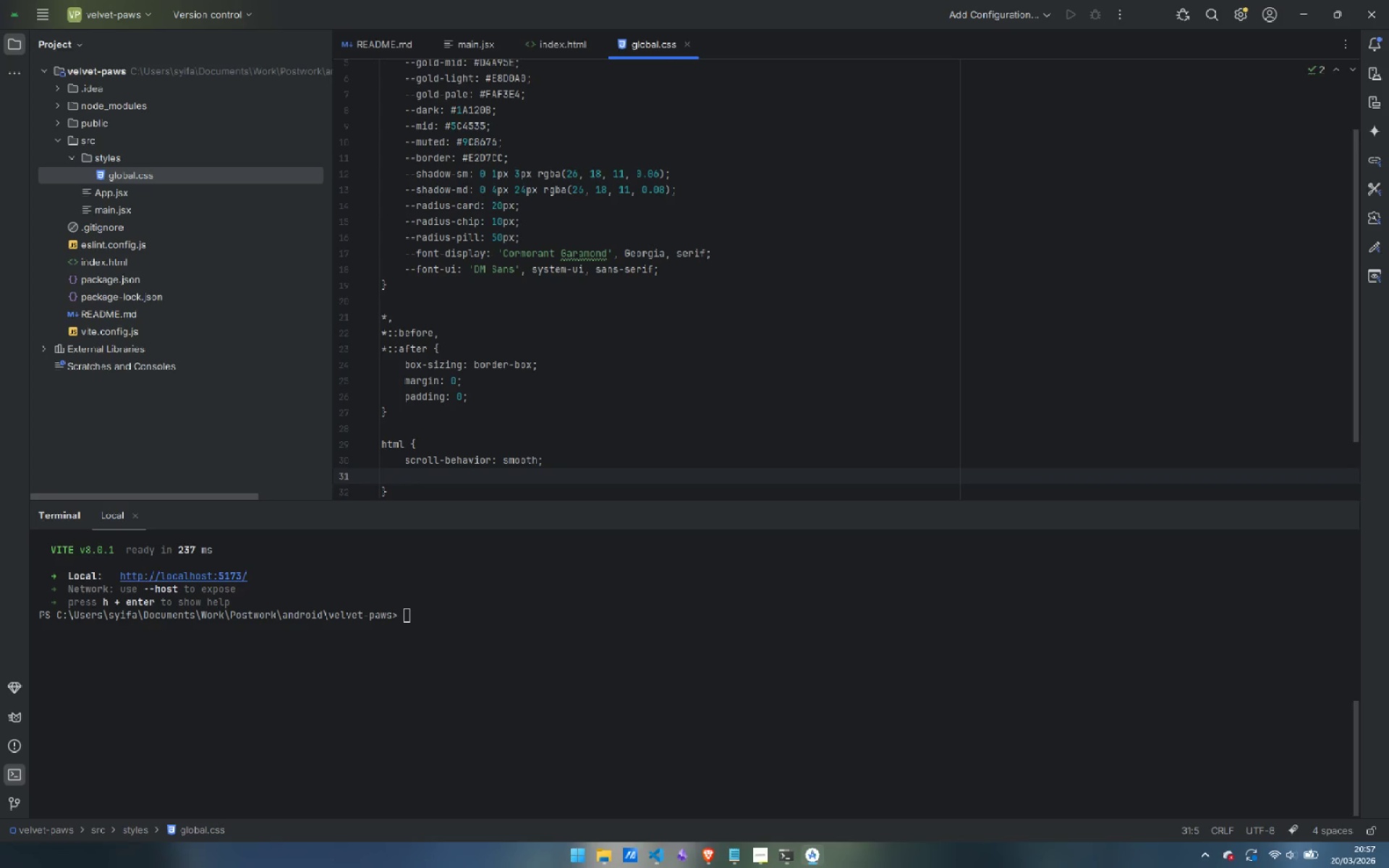 
type(-webkit-text-size-adjust: 100%;)
 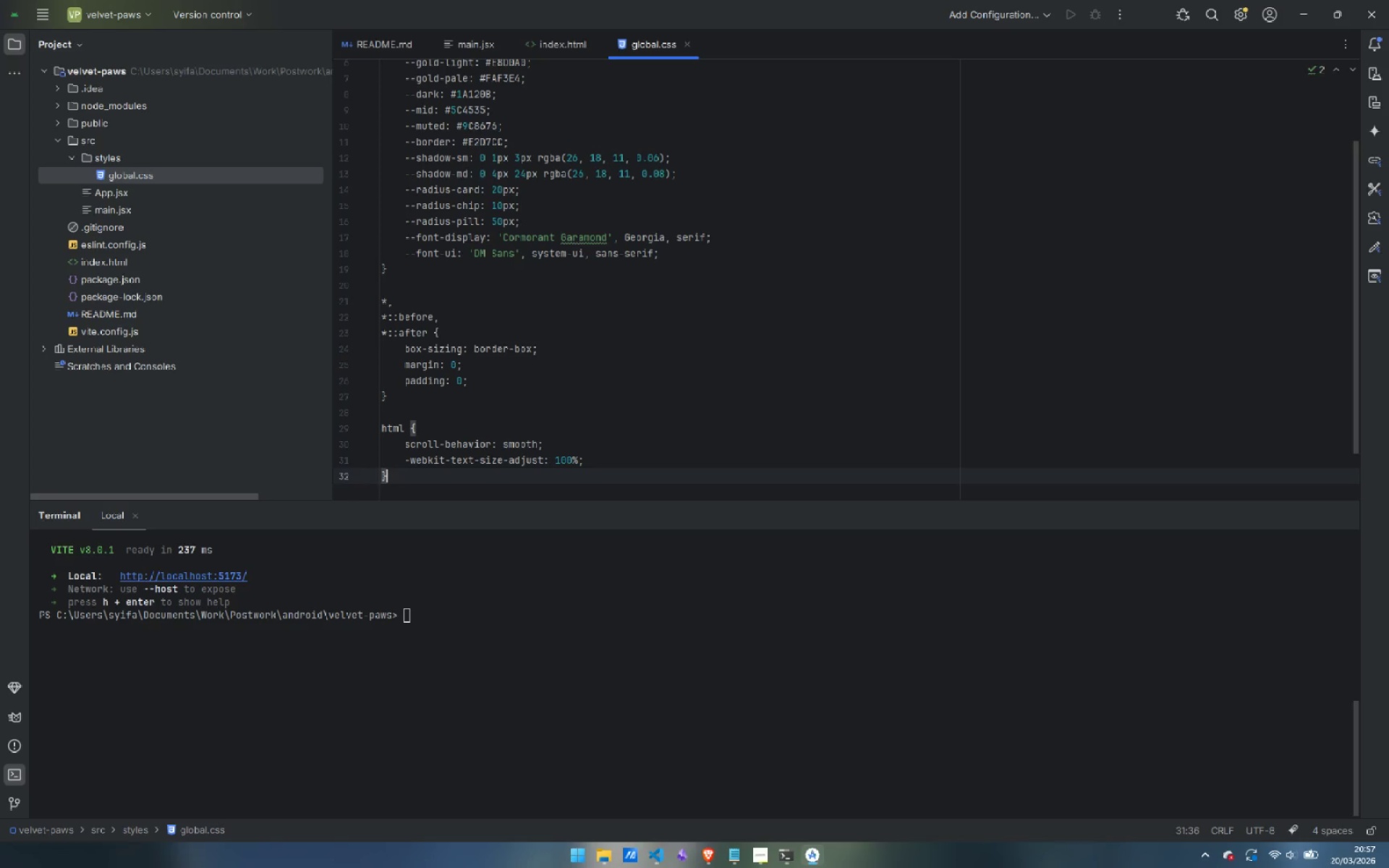 
 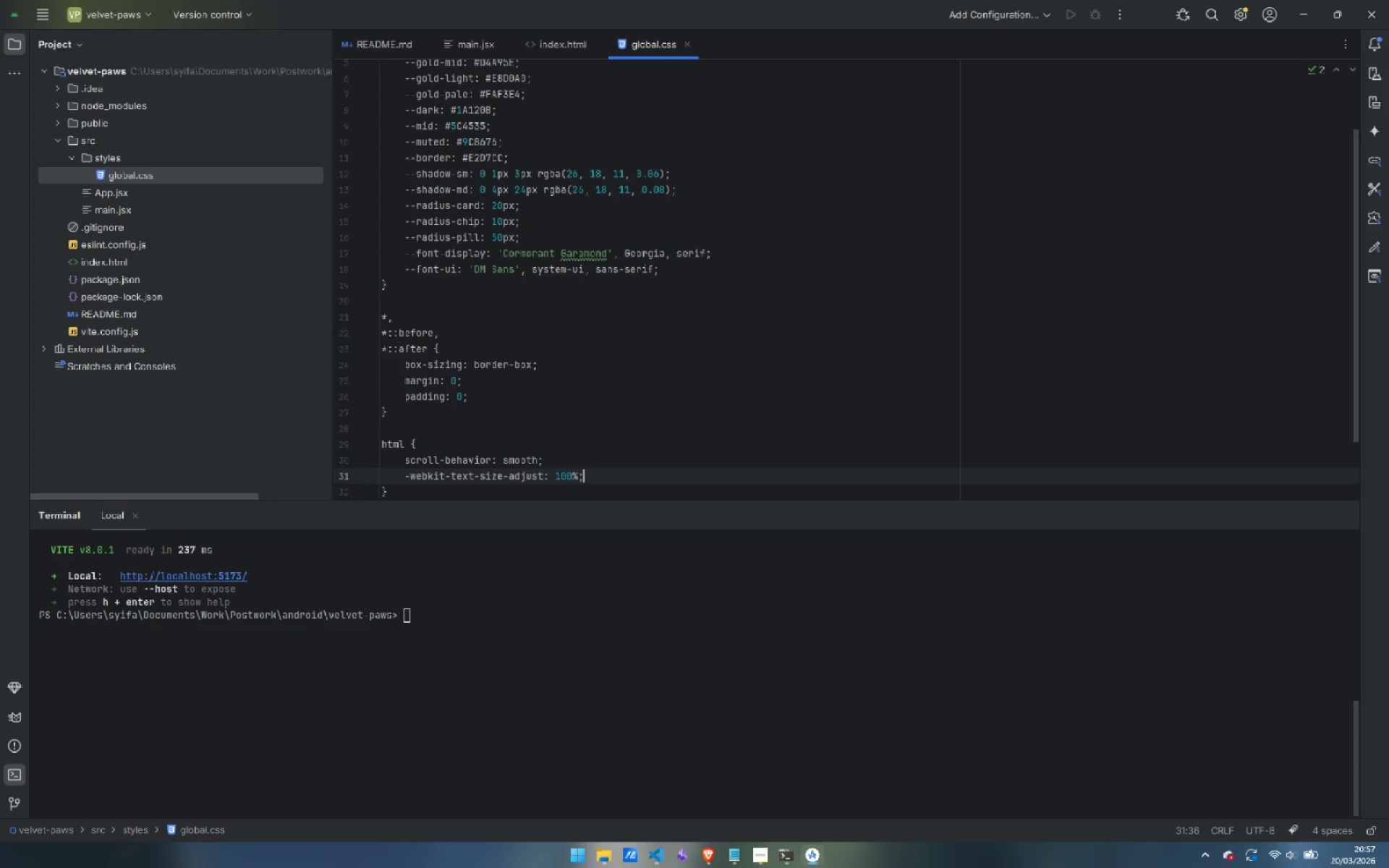 
key(ArrowDown)
 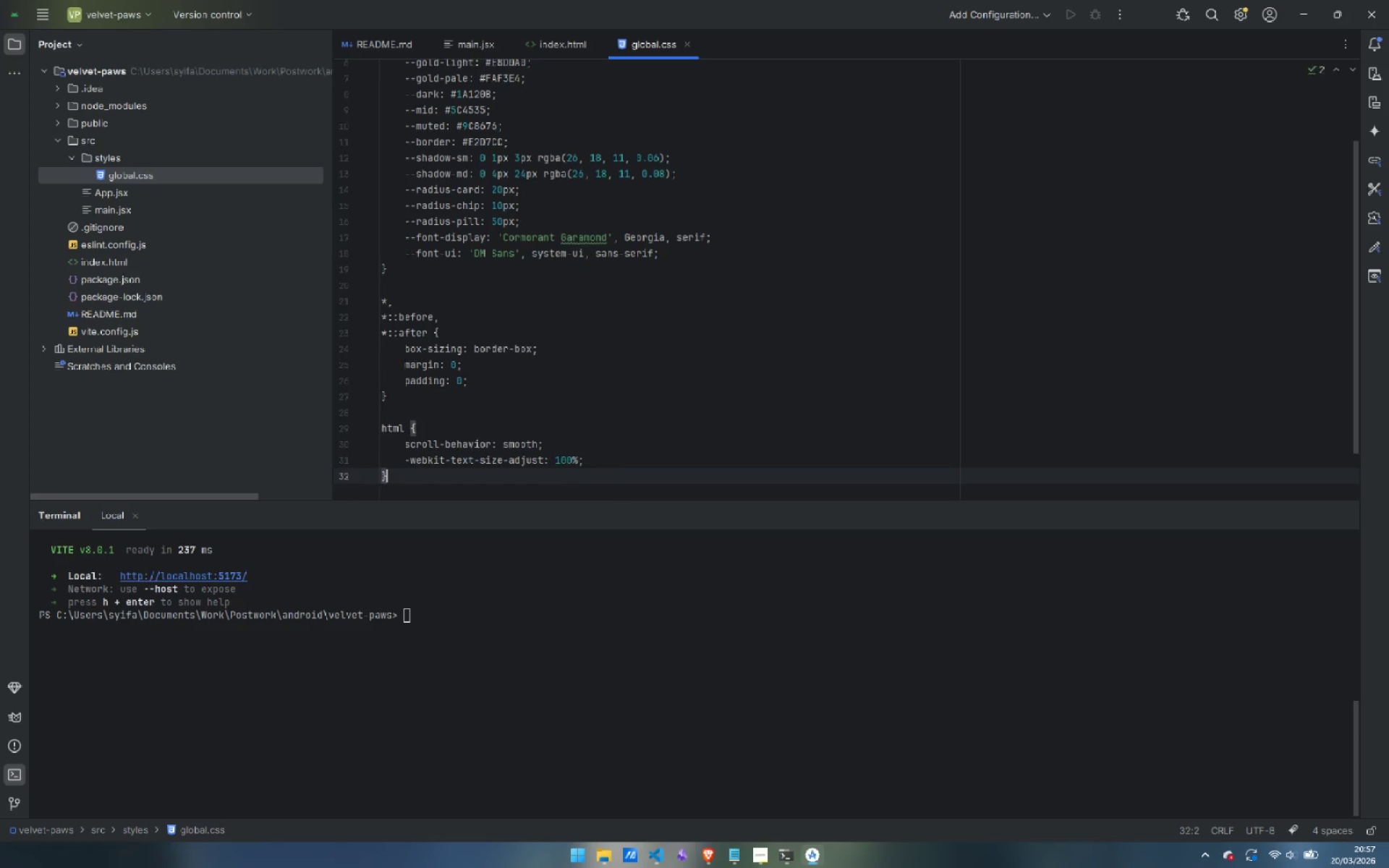 
key(Enter)
 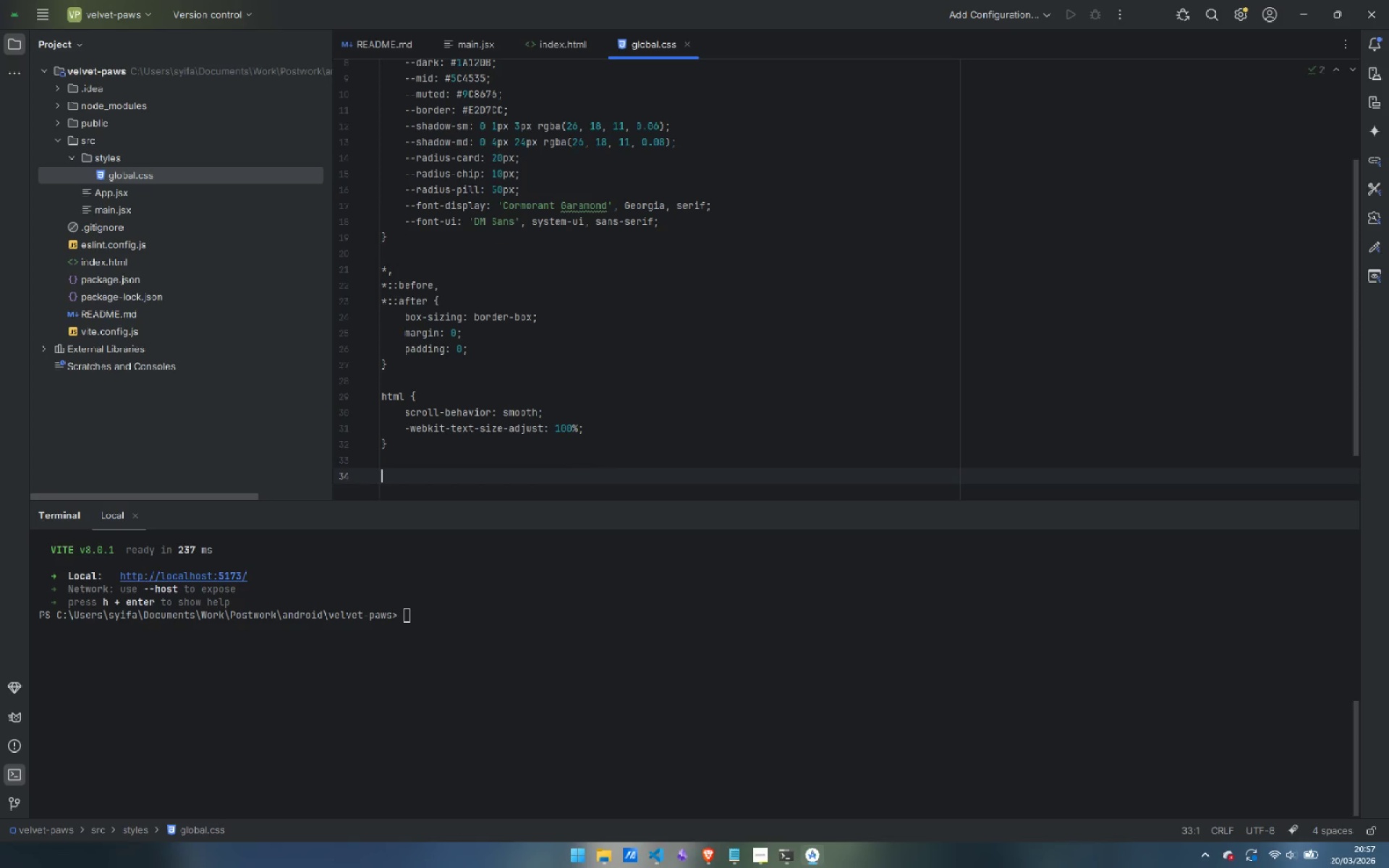 
key(Enter)
 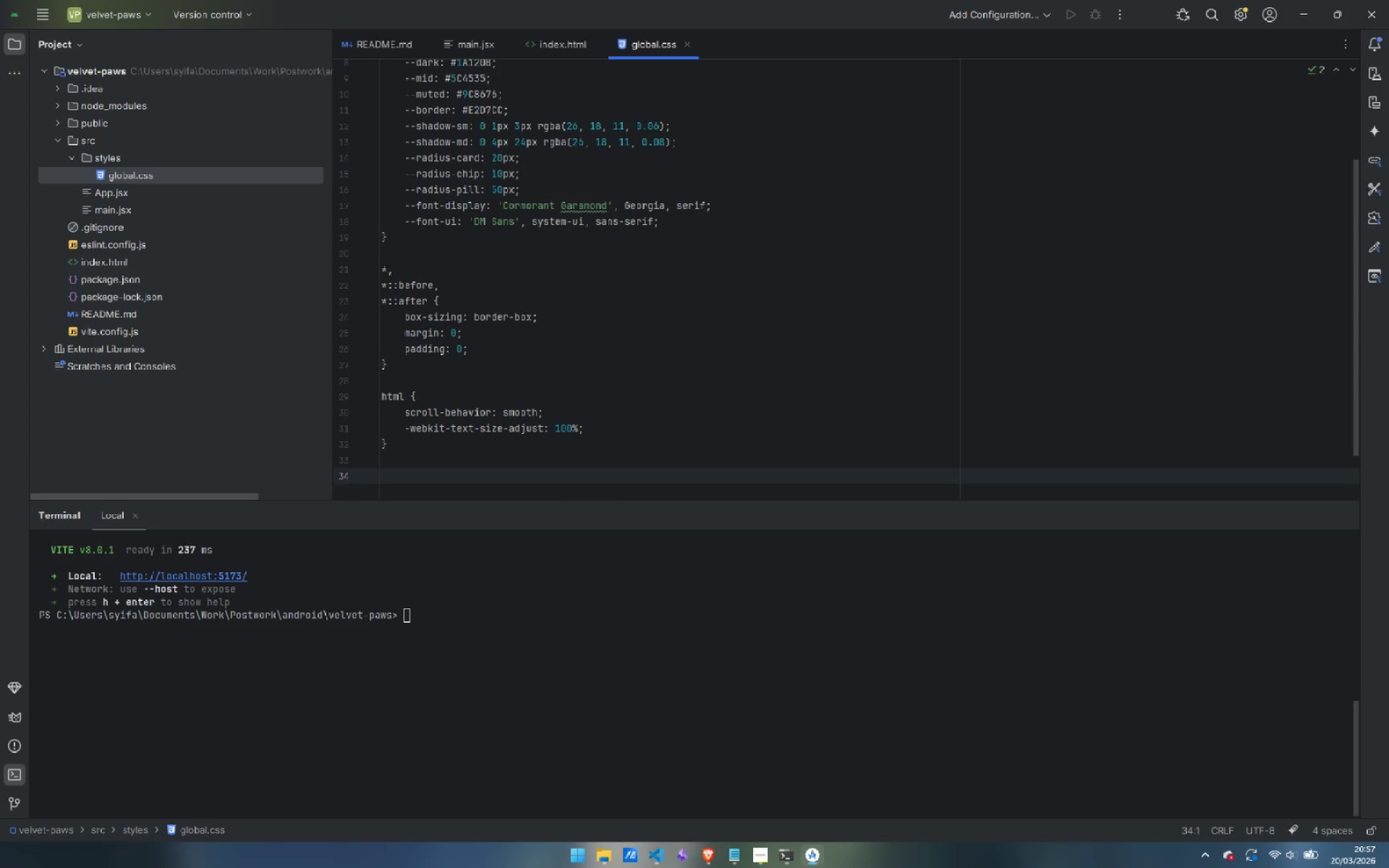 
type(body {)
 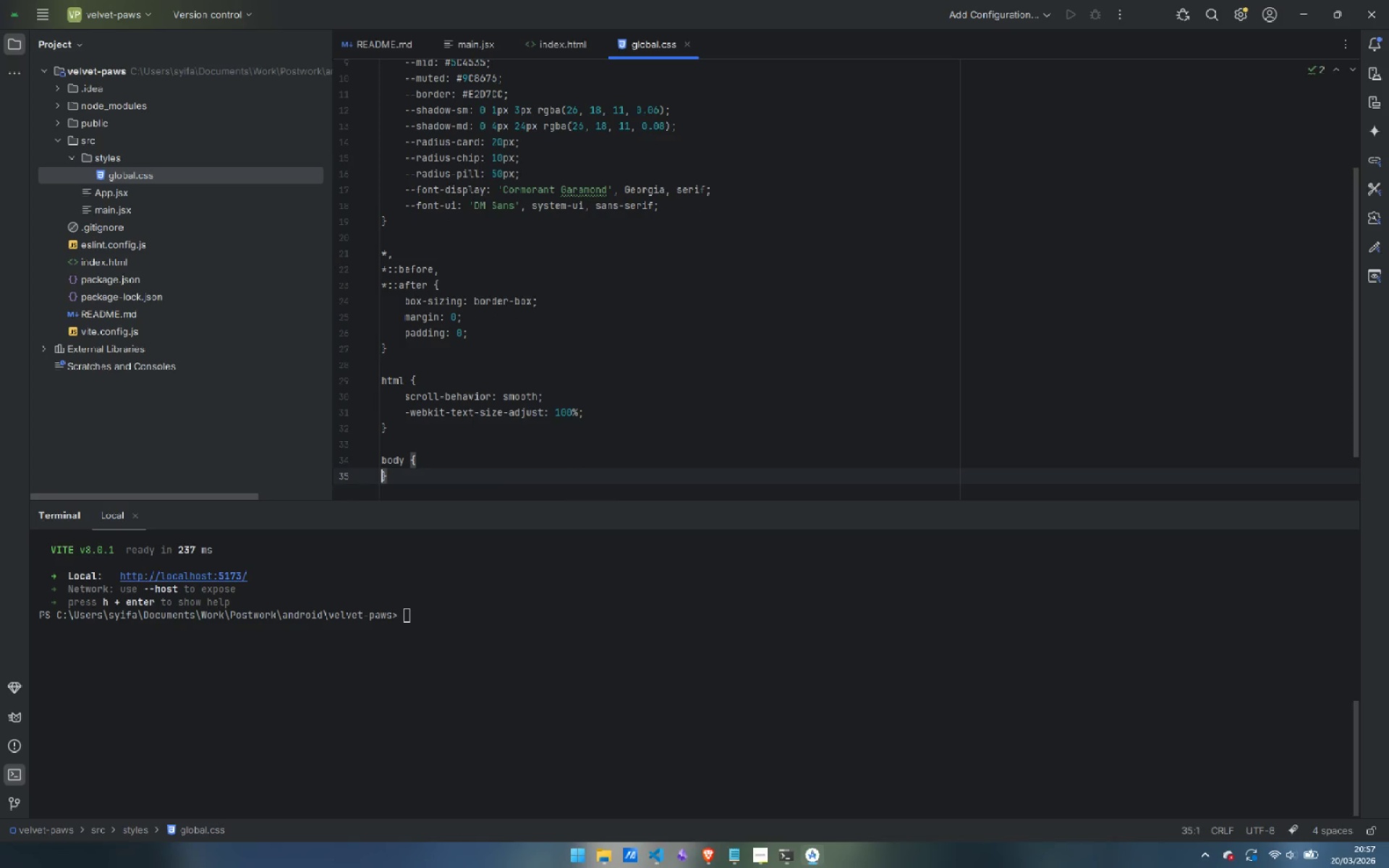 
 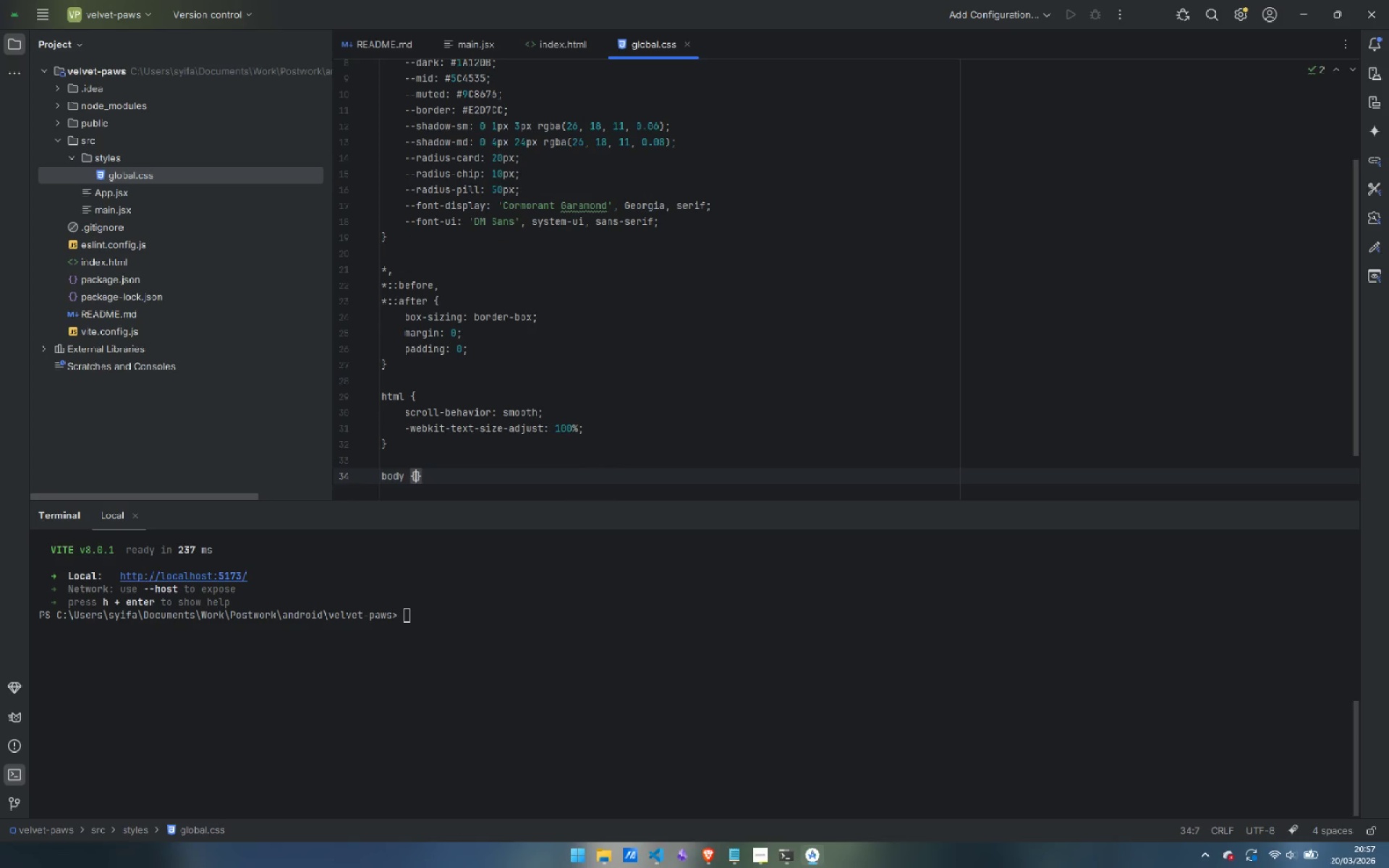 
key(Enter)
 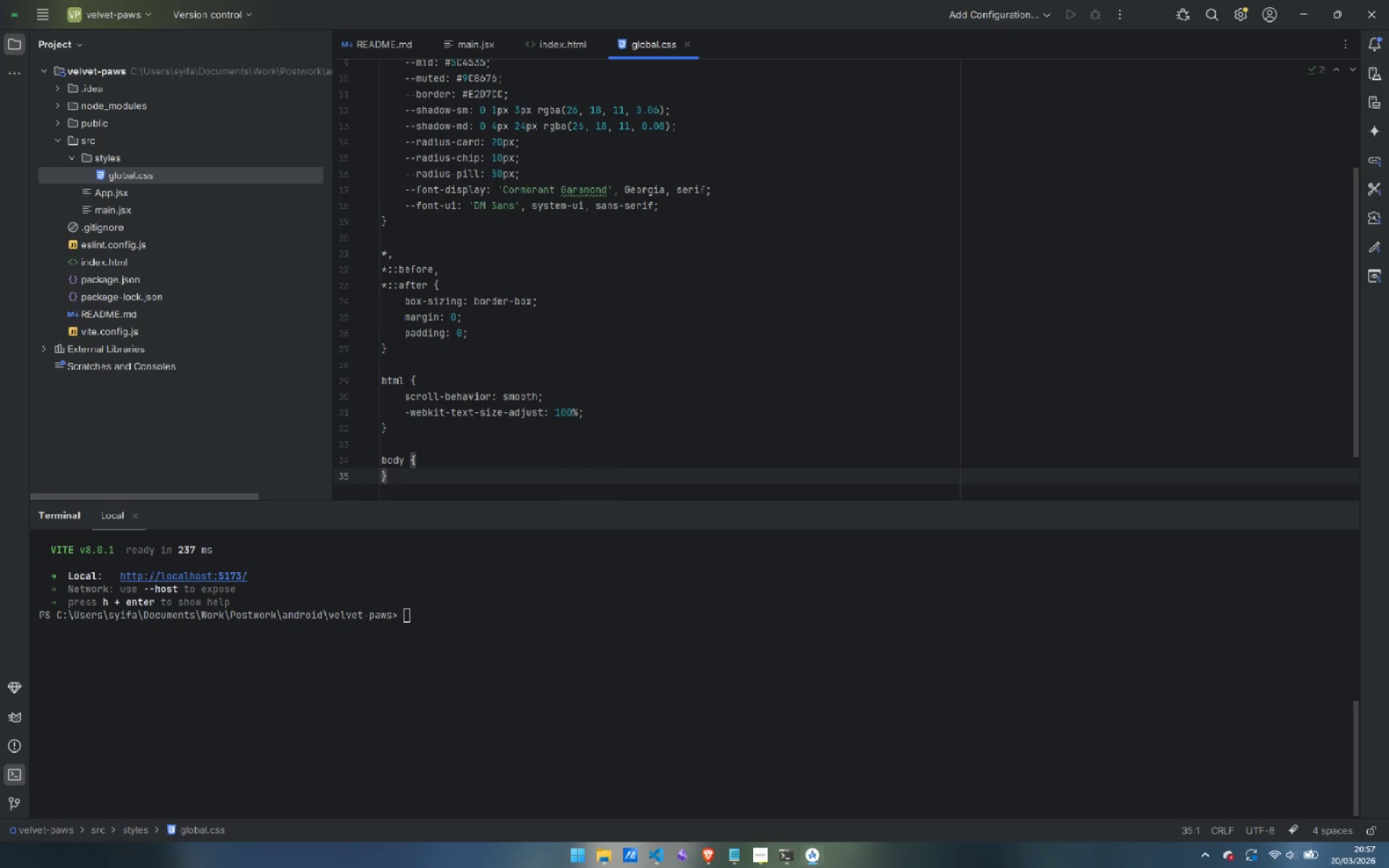 
key(Enter)
 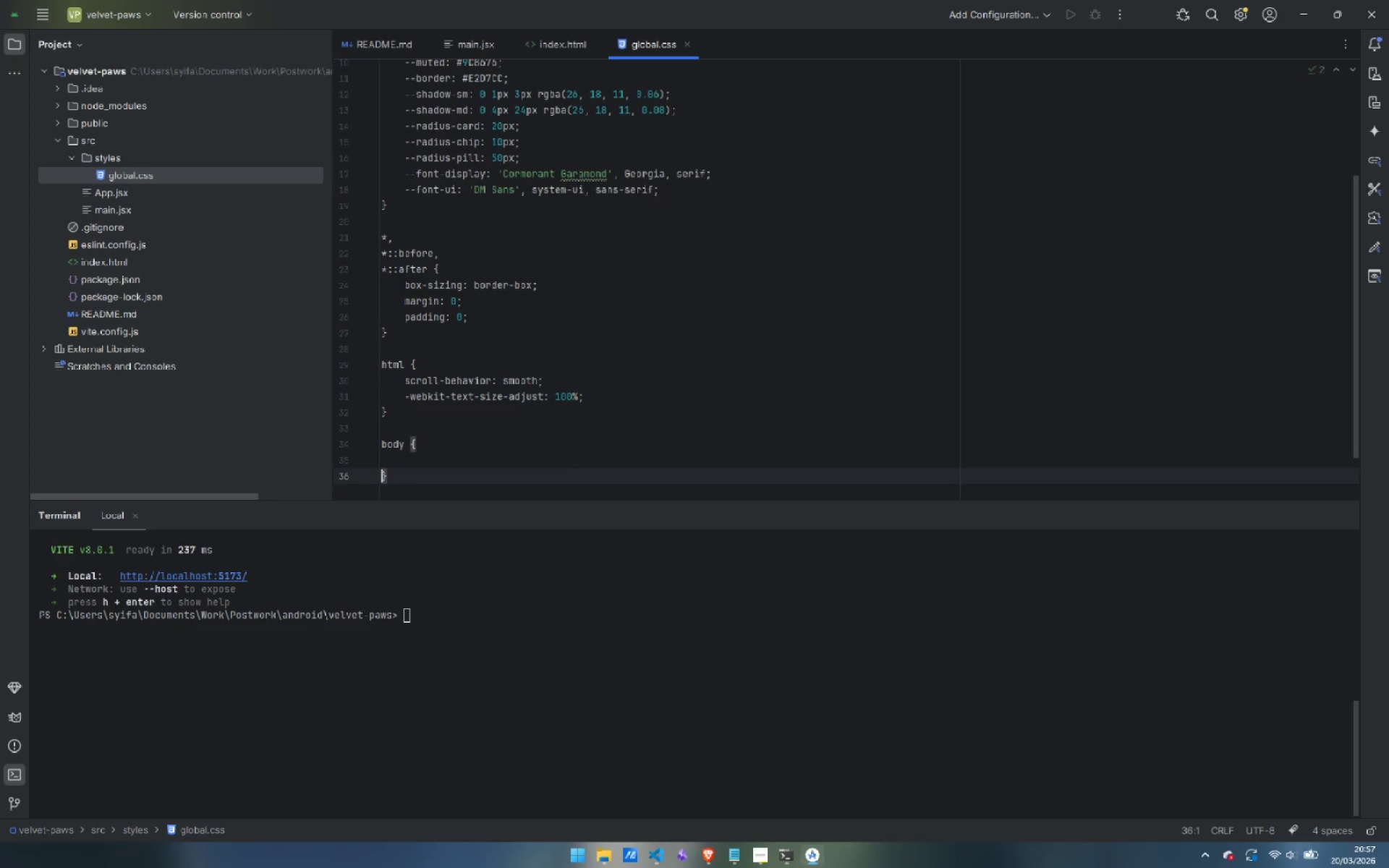 
key(ArrowUp)
 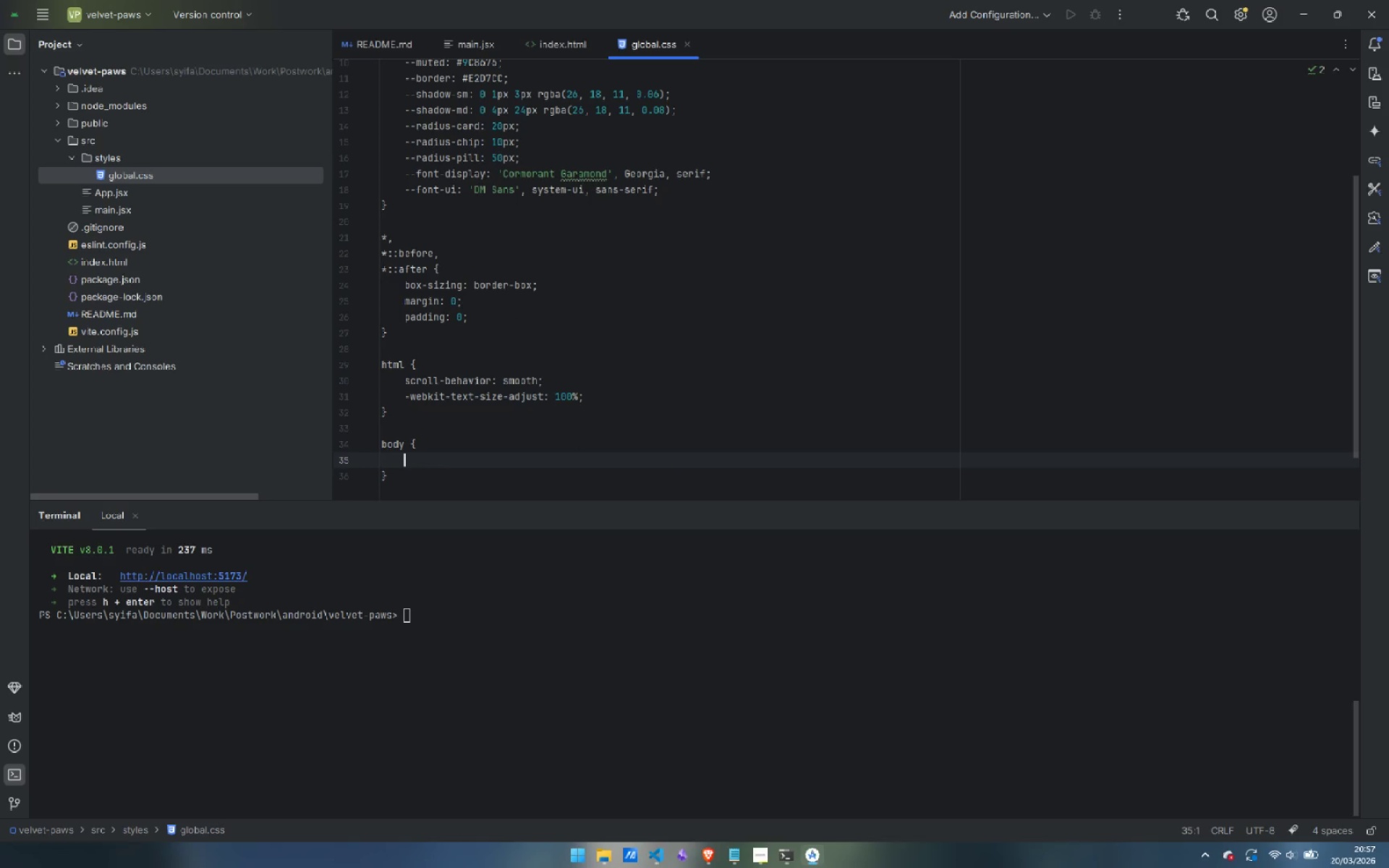 
key(Tab)
type(font-sam)
key(Backspace)
key(Backspace)
key(Backspace)
type(familtu)
key(Backspace)
key(Backspace)
type(y: var(--font-ui);)
 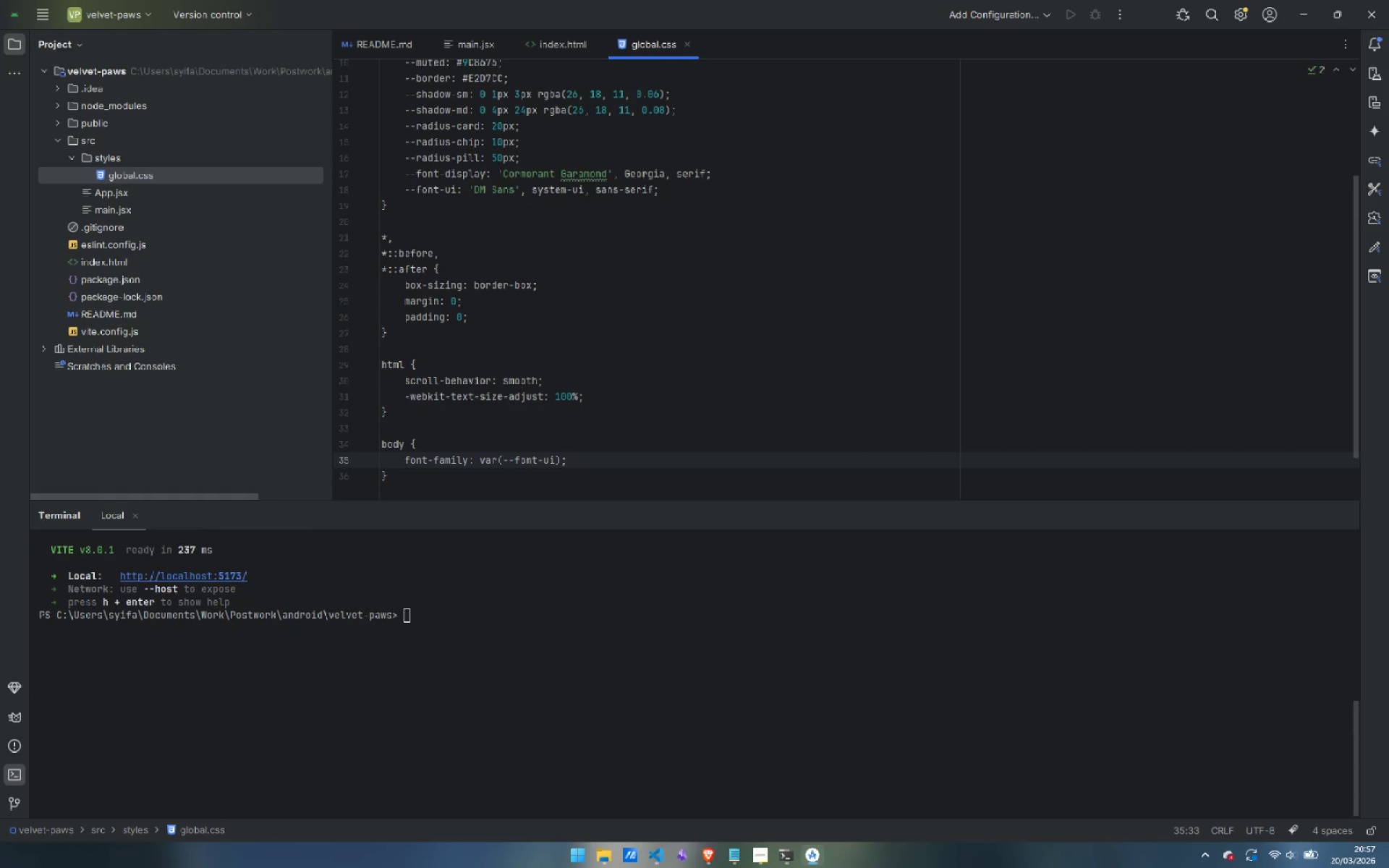 
key(Enter)
 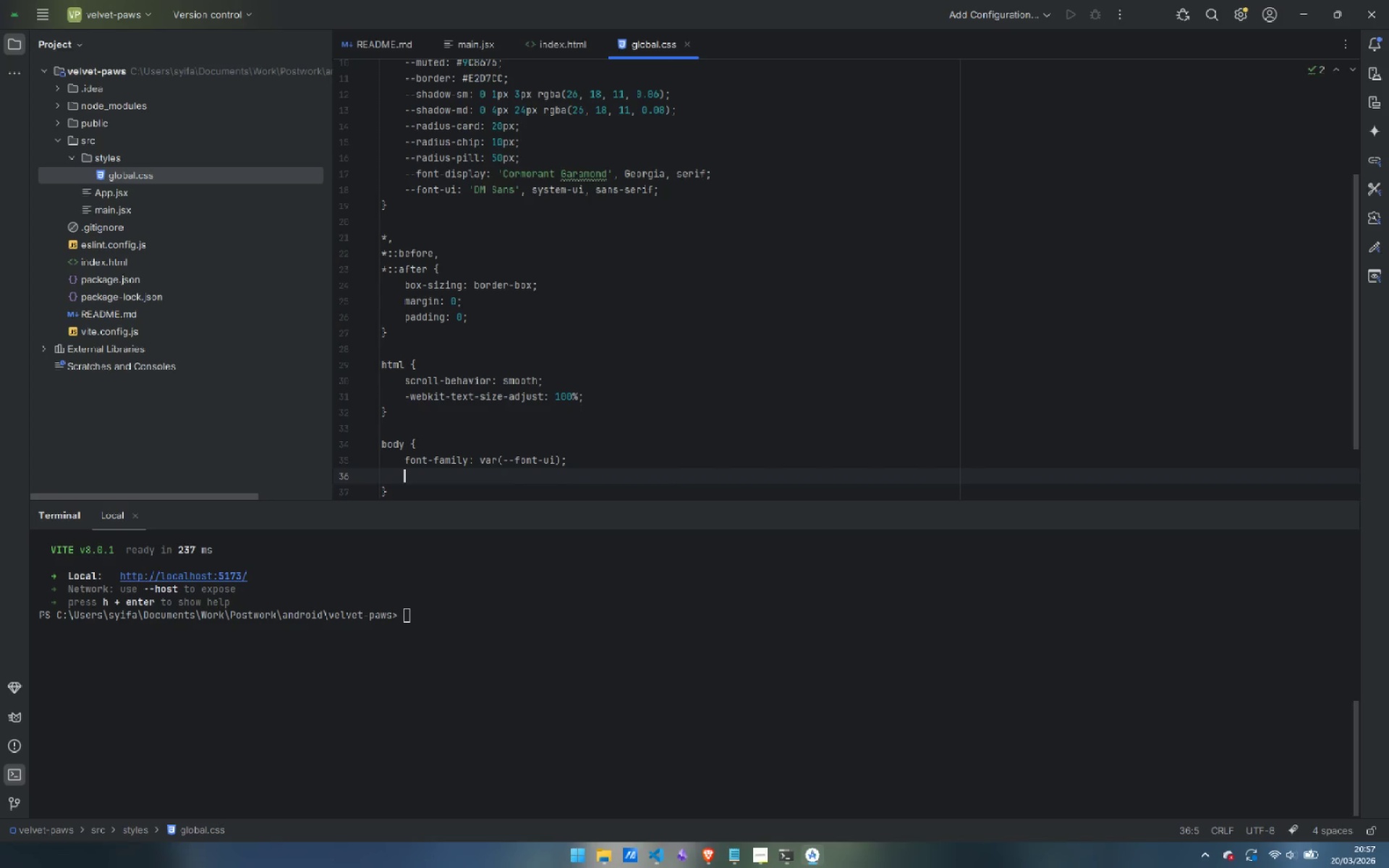 
type(font-size: 16px;)
 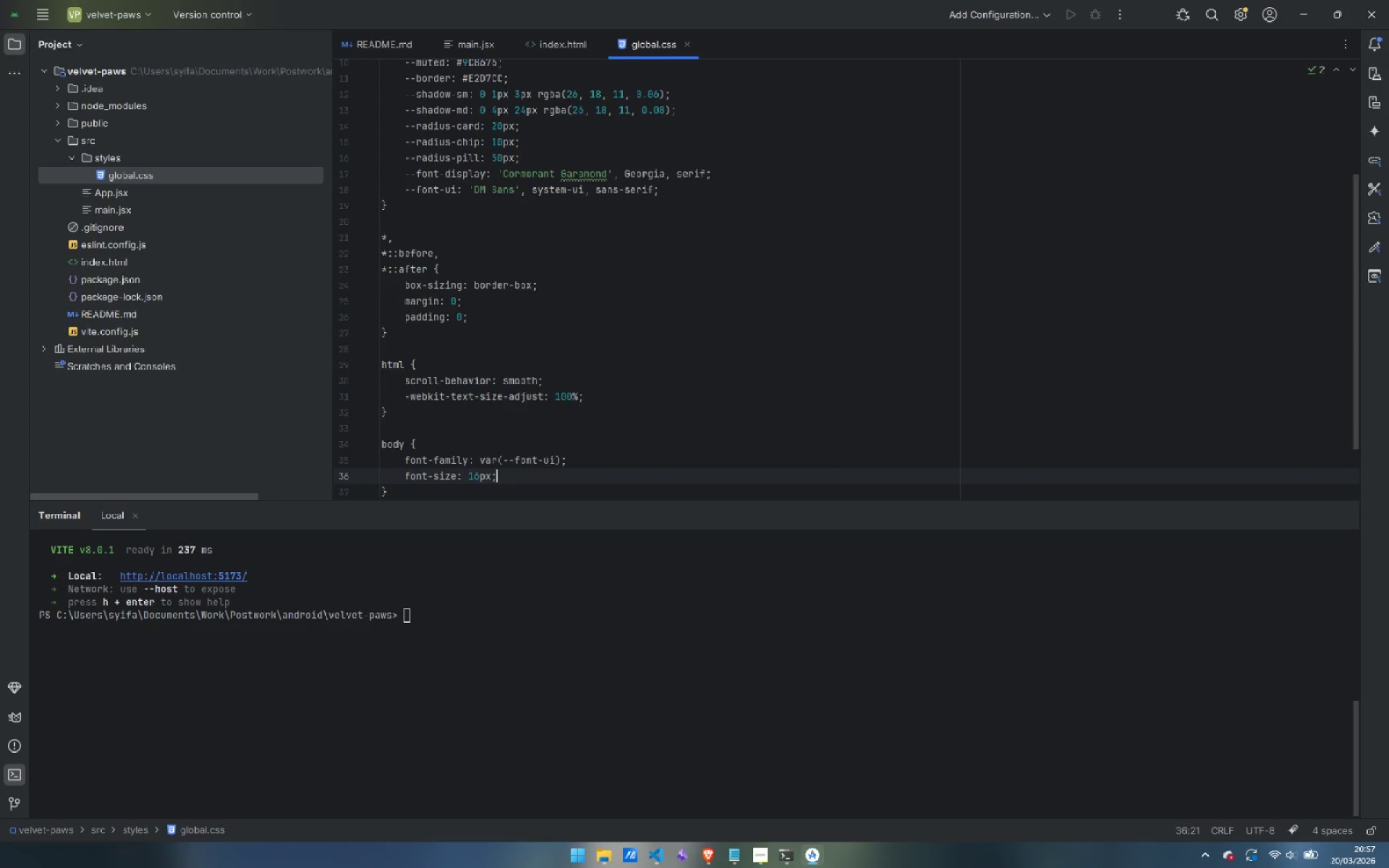 
key(Enter)
 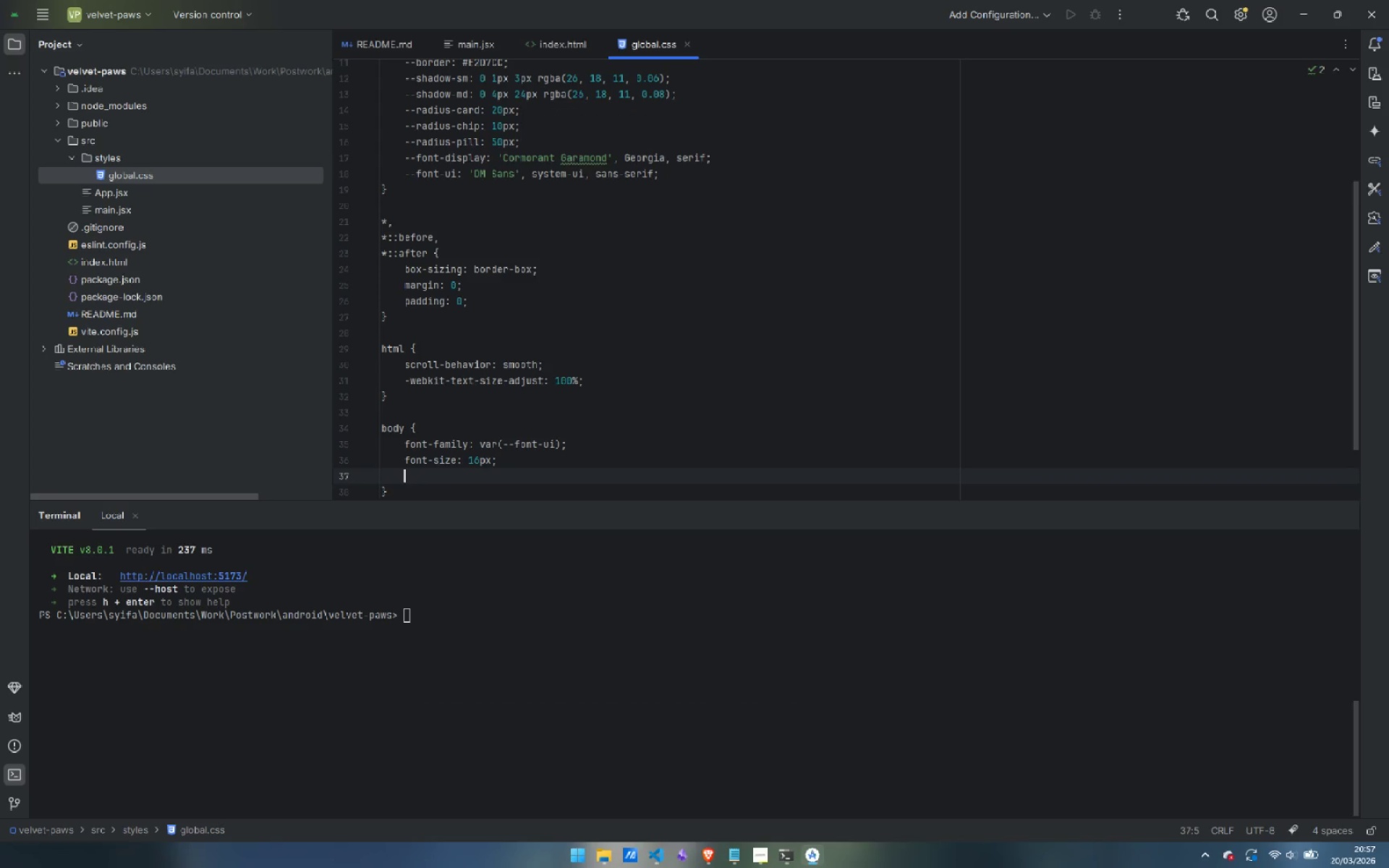 
type(baclgr)
key(Backspace)
key(Backspace)
key(Backspace)
type(kground-color: var(--ivoru)
key(Backspace)
type(y);)
 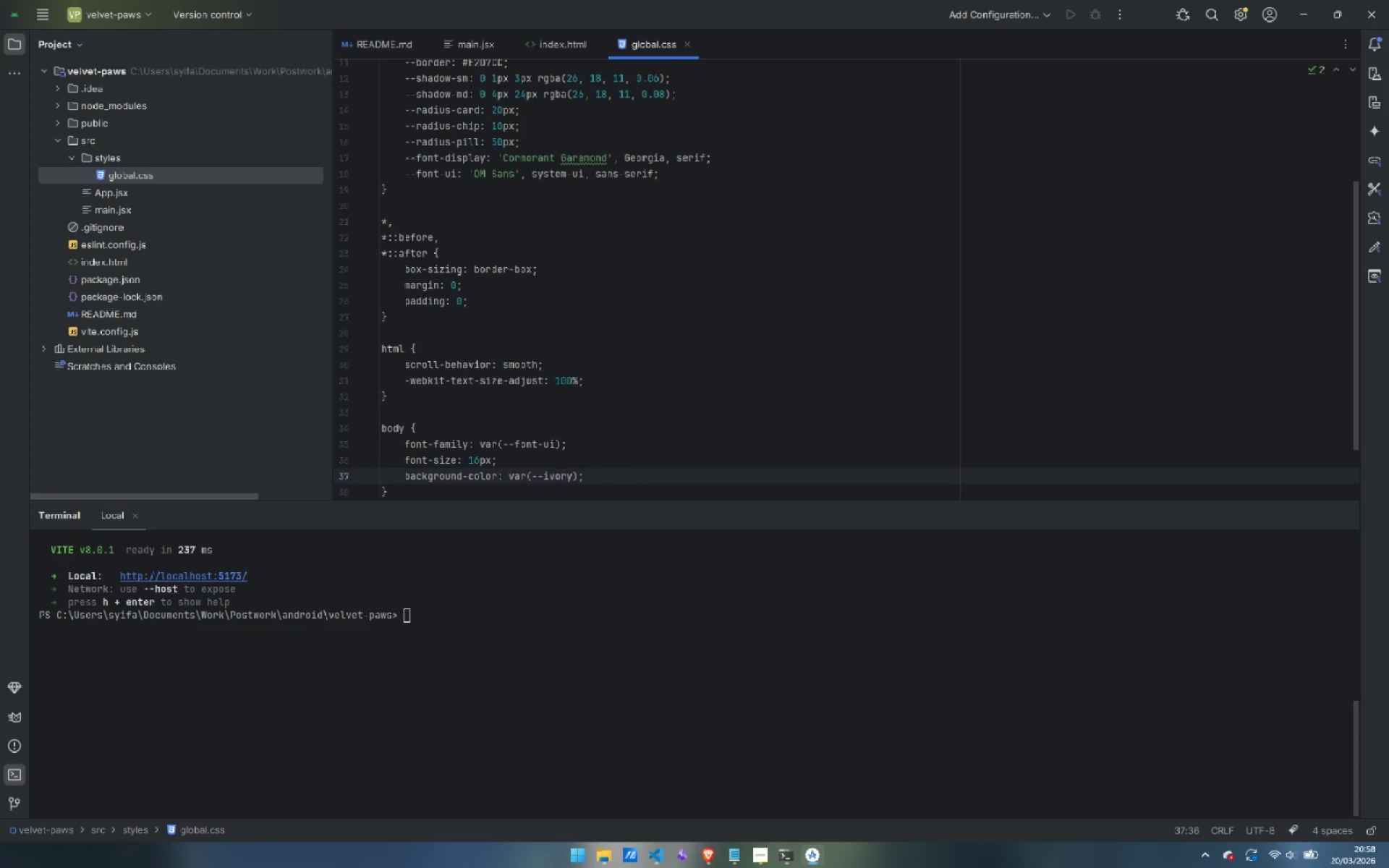 
key(Enter)
 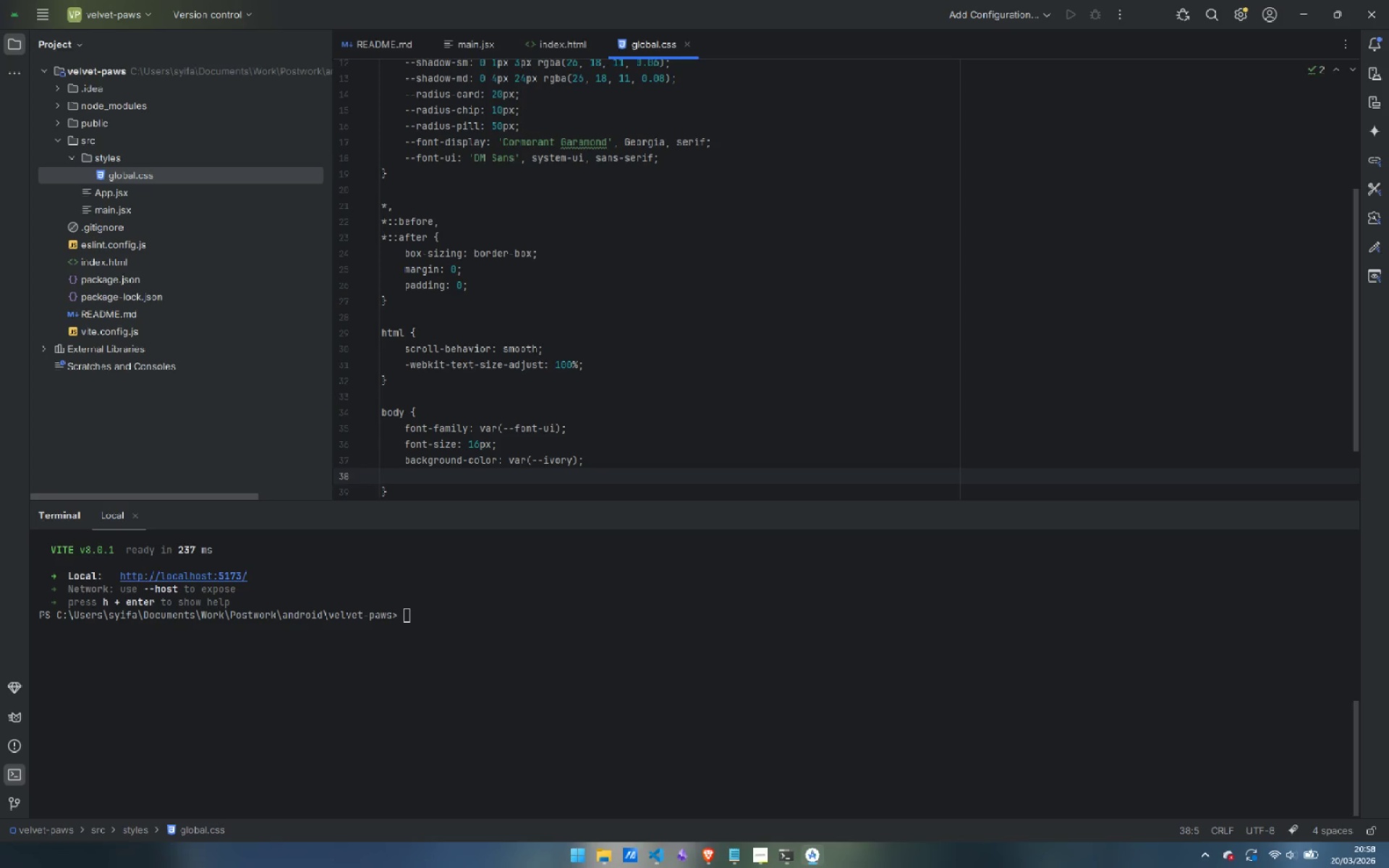 
type(color()
key(Backspace)
type(: var(--dark);)
 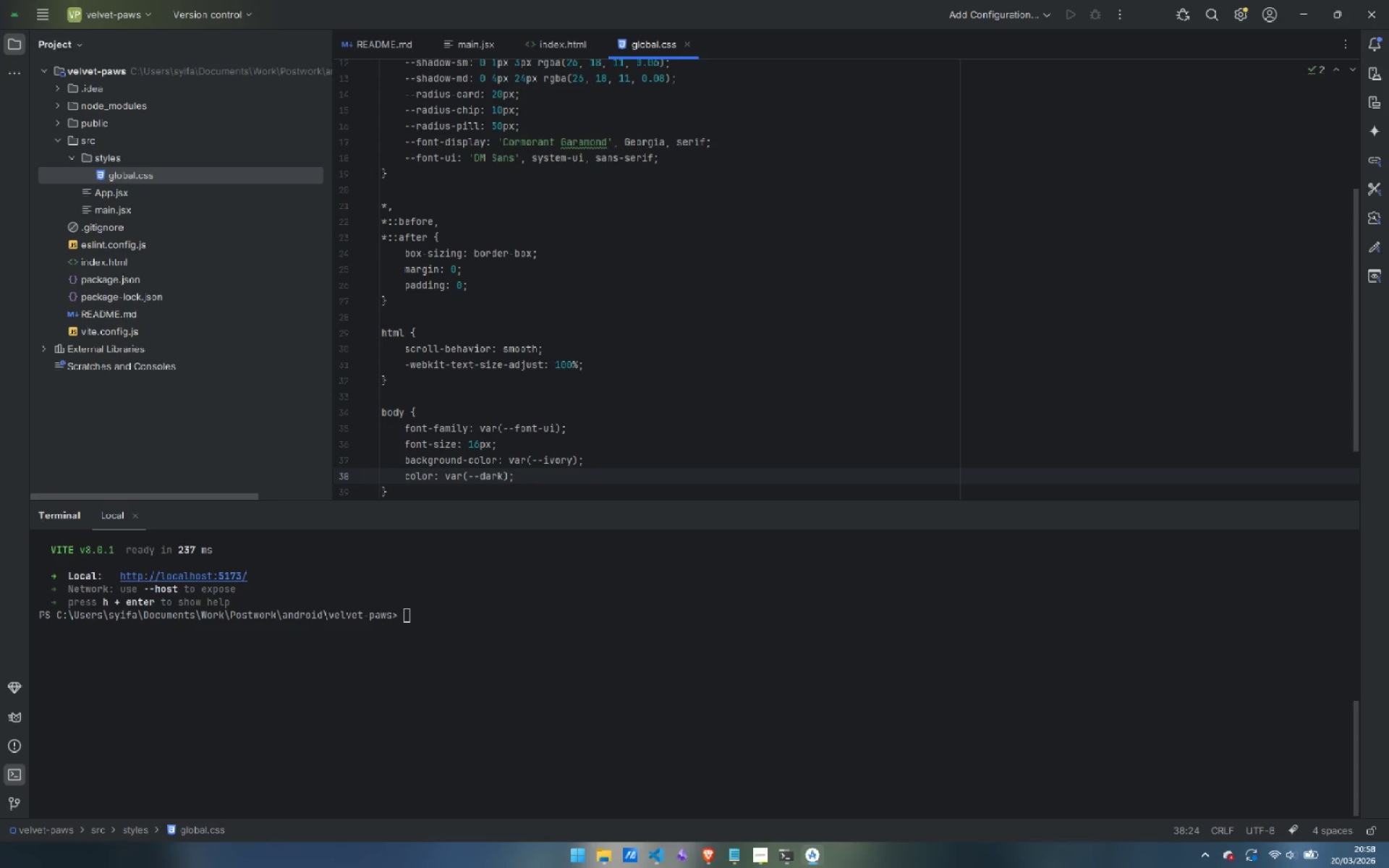 
key(Enter)
 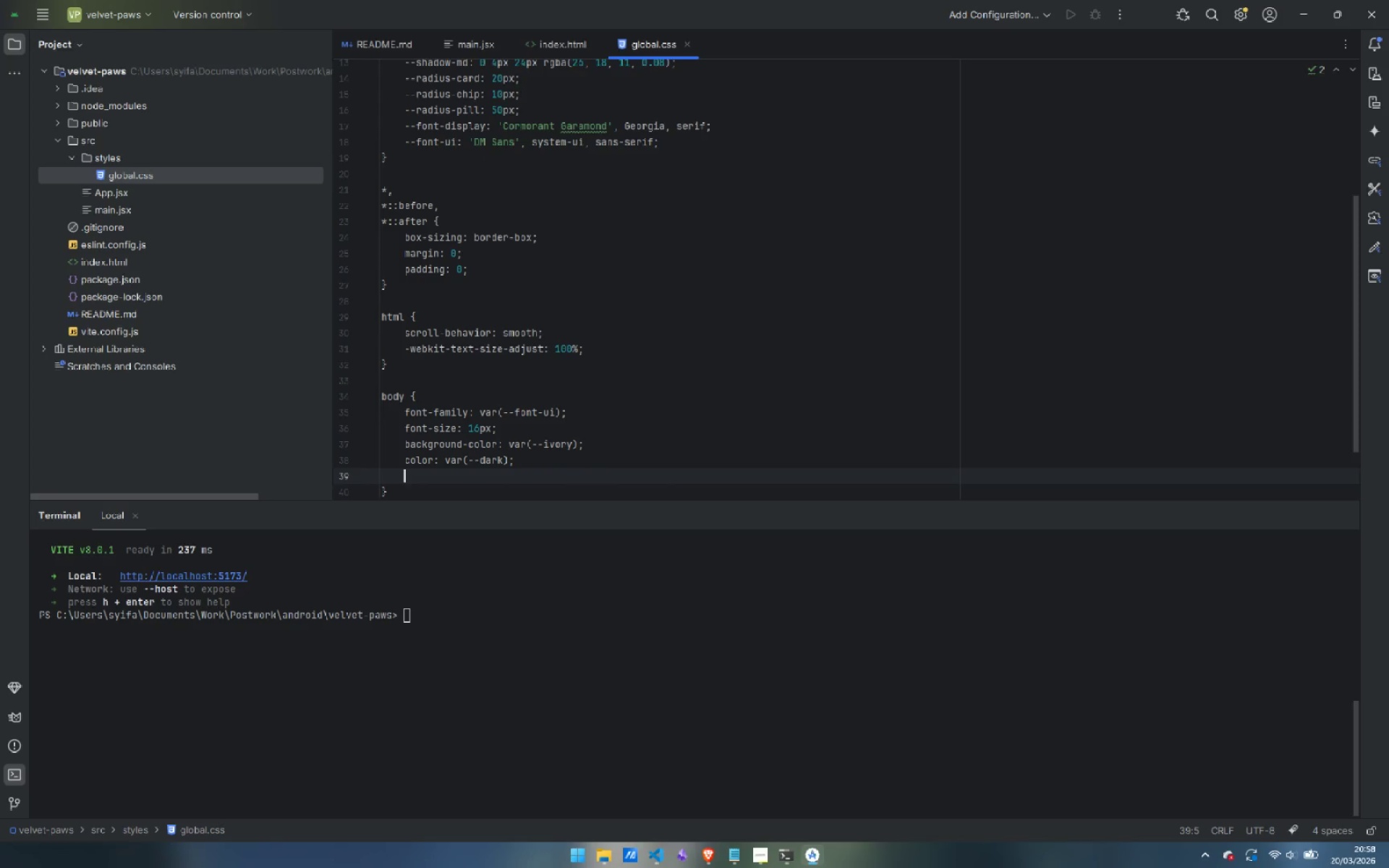 
type(min-height: 100vh;)
 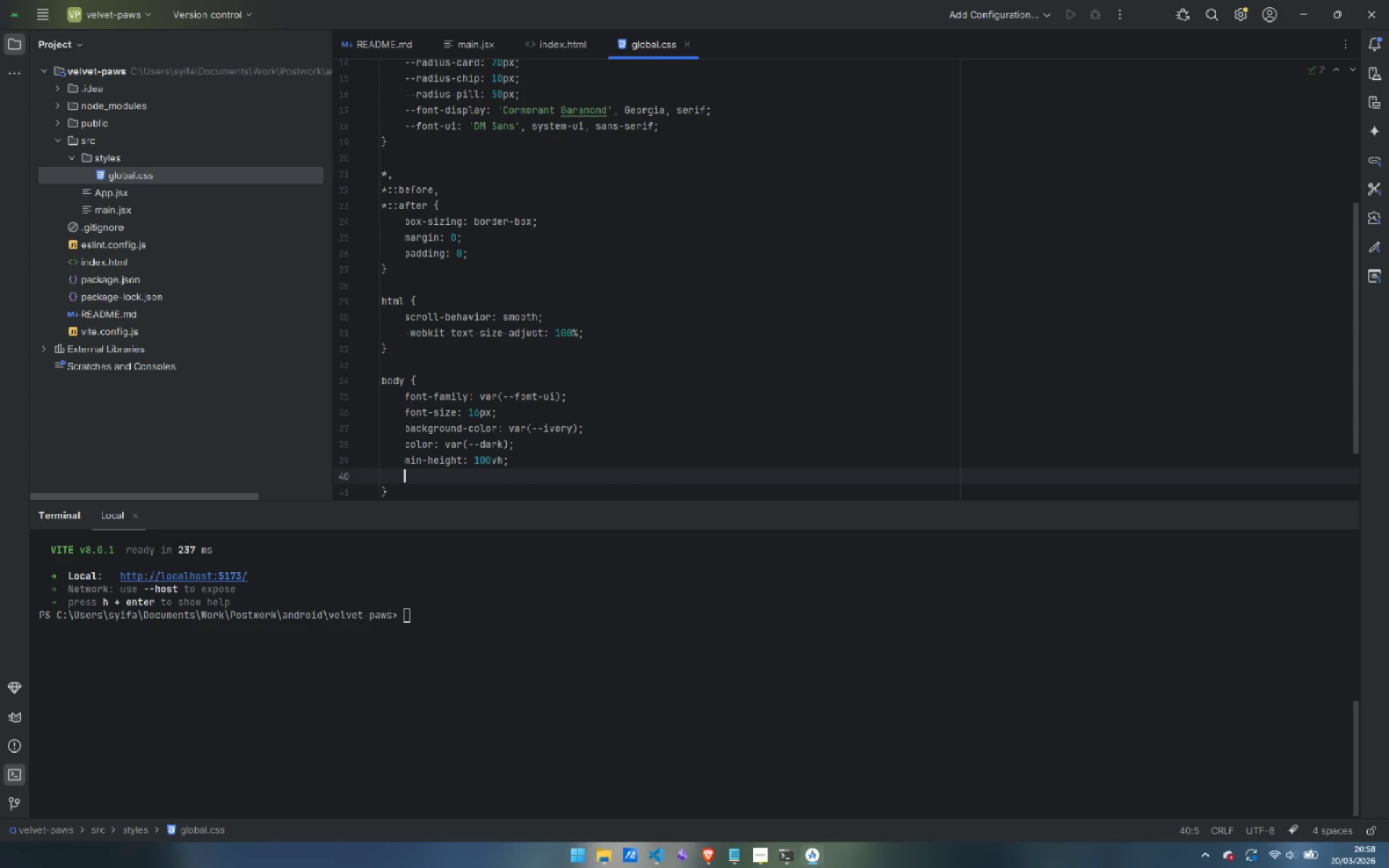 
 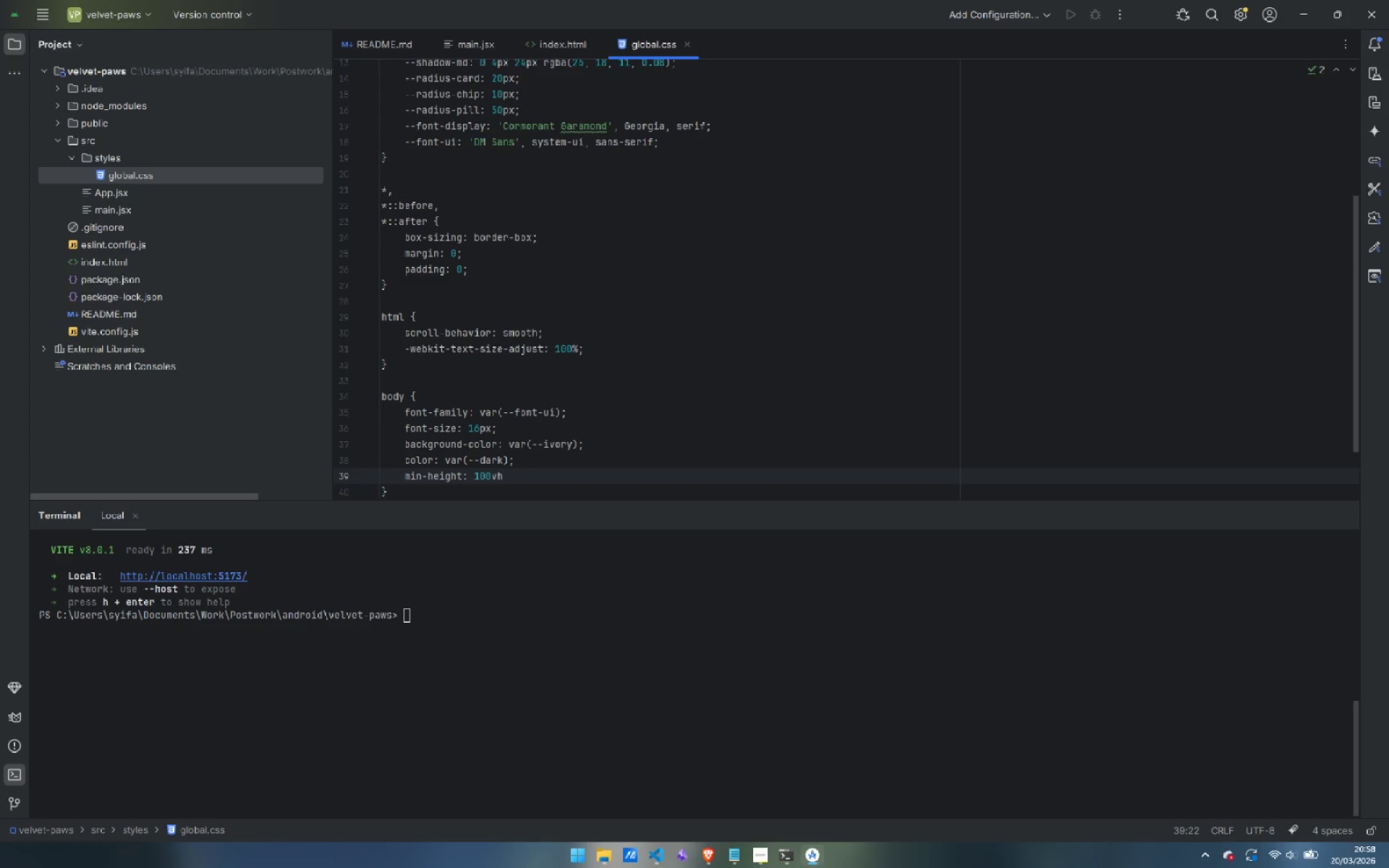 
key(Enter)
 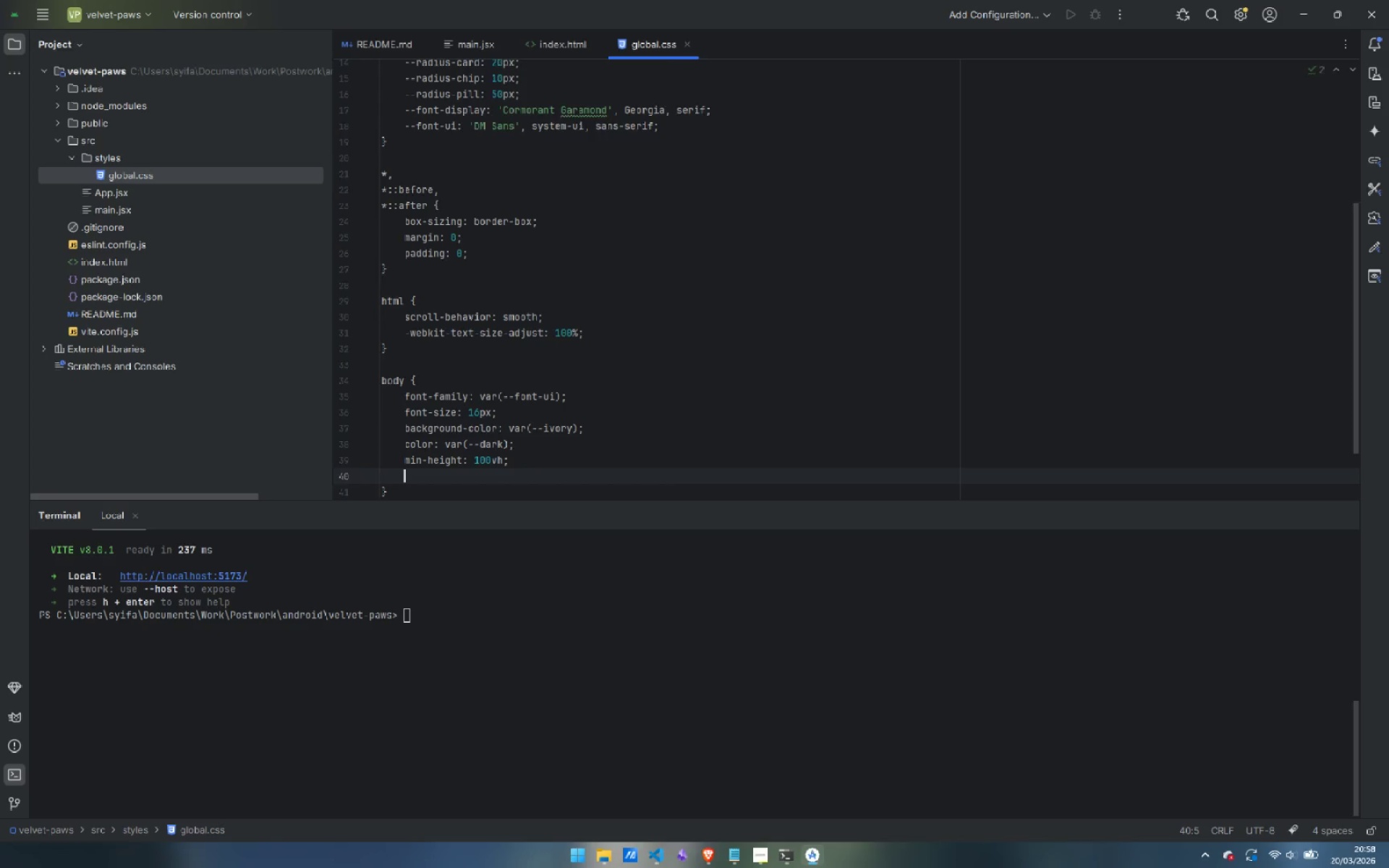 
key(Enter)
 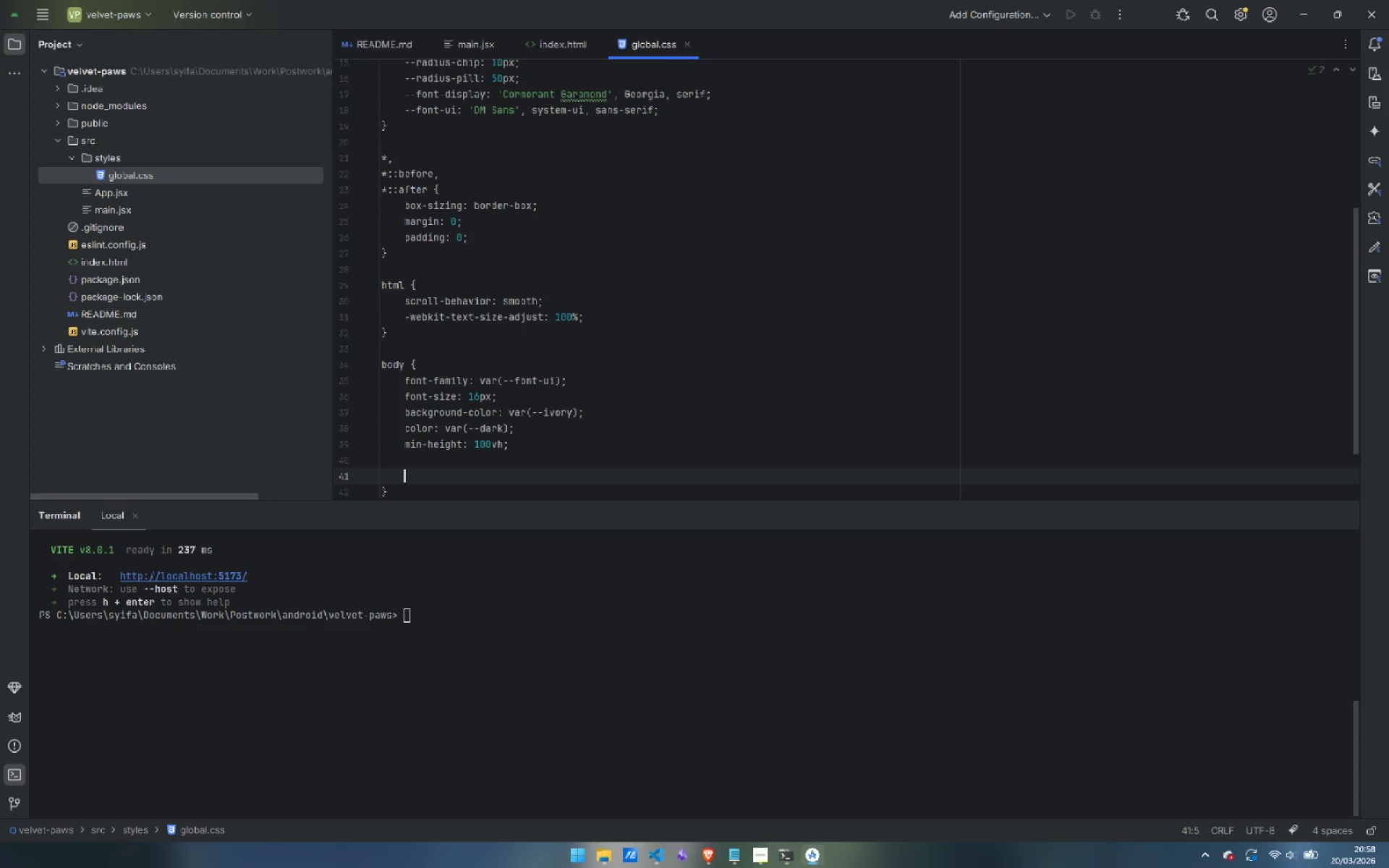 
key(Control+Backspace)
 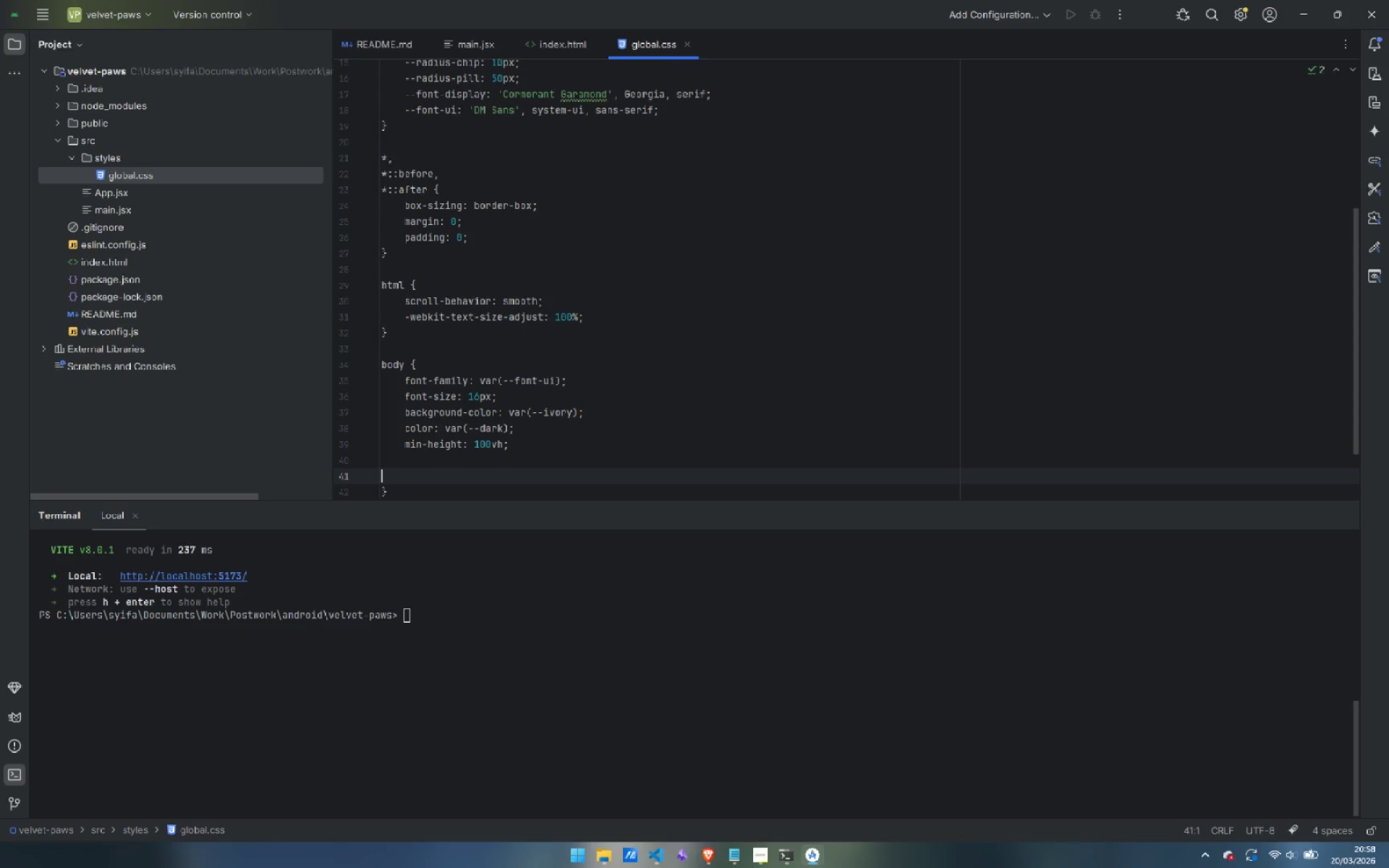 
key(Control+Backspace)
 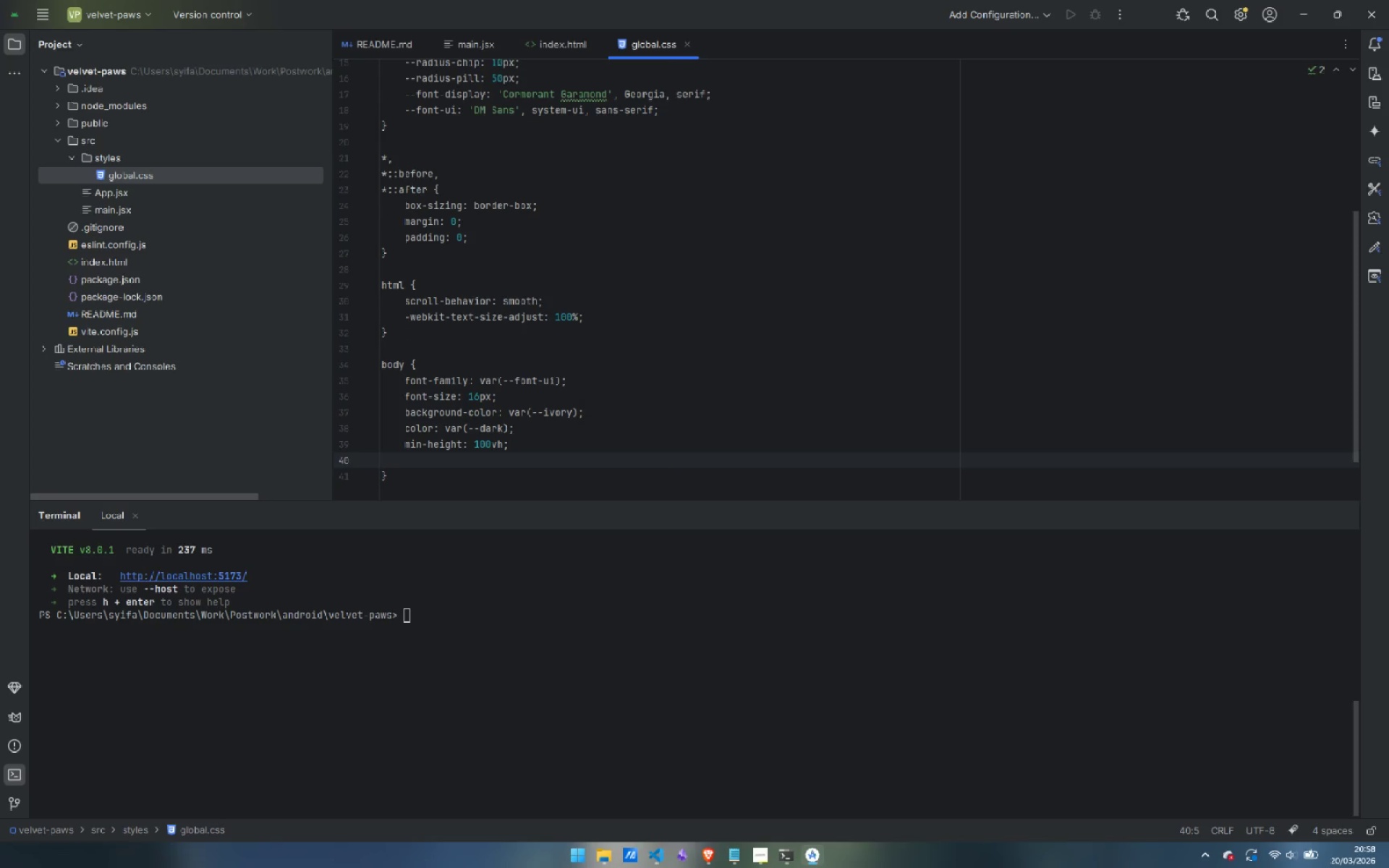 
type(back)
 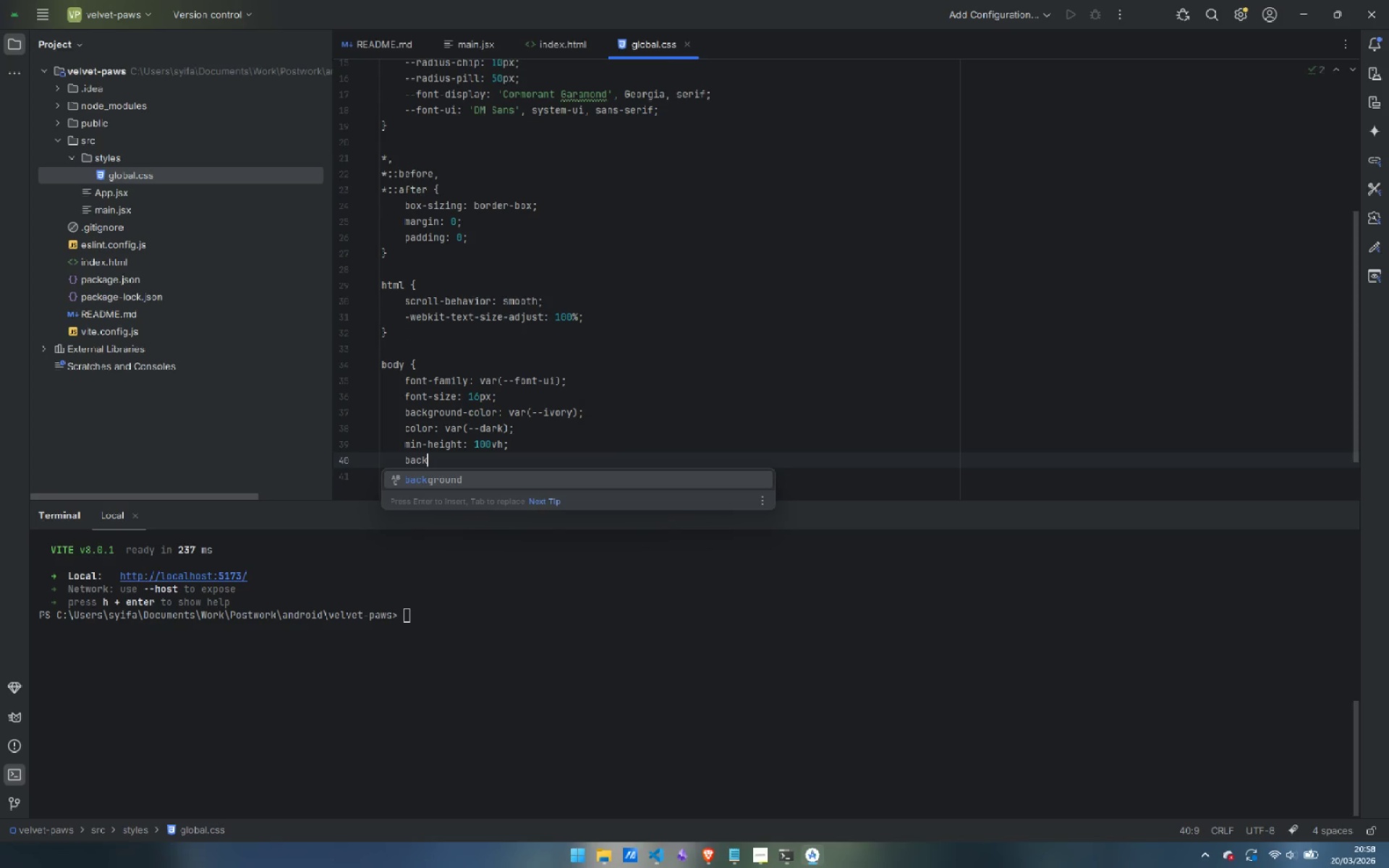 
key(Enter)
 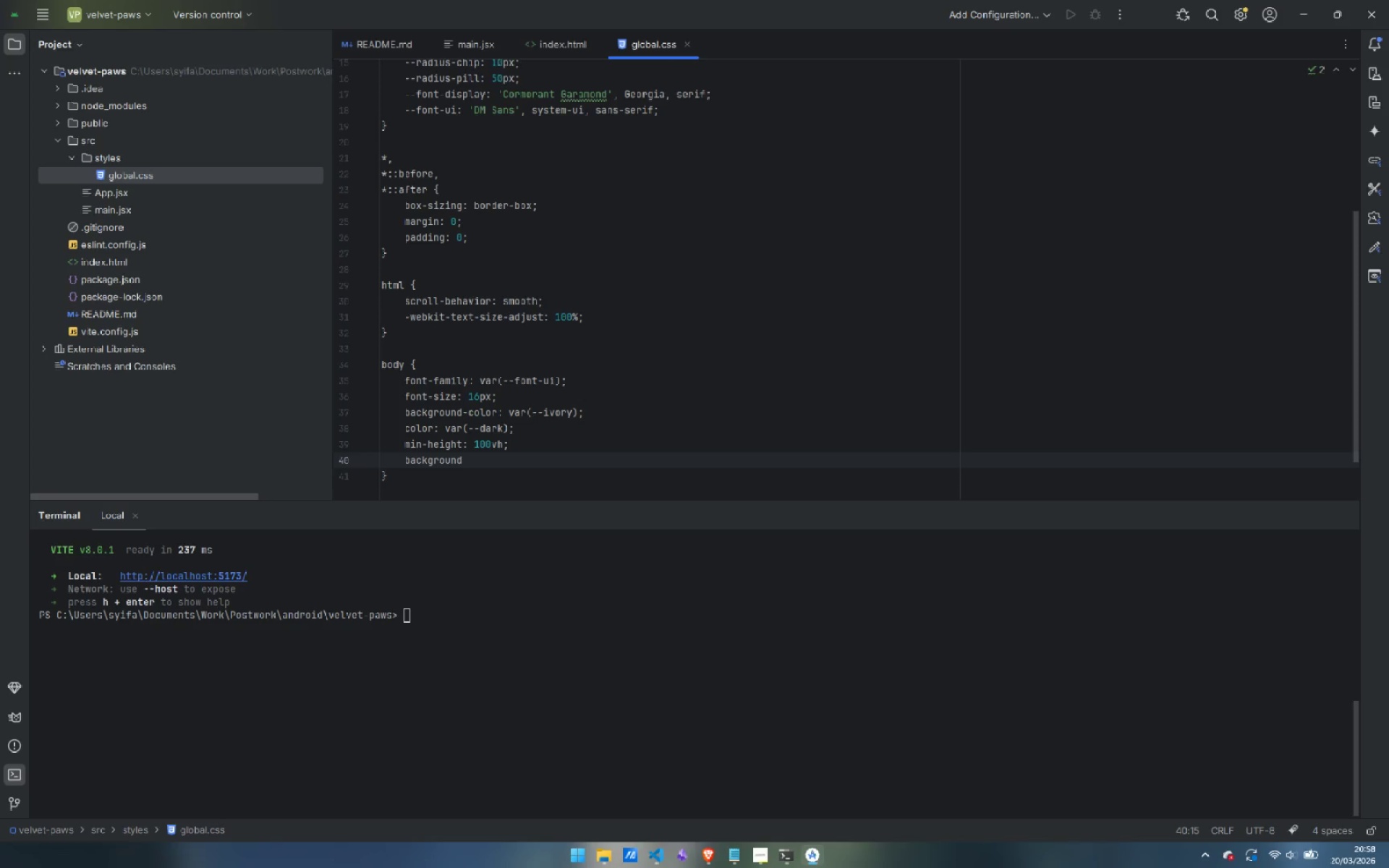 
wait(6.47)
 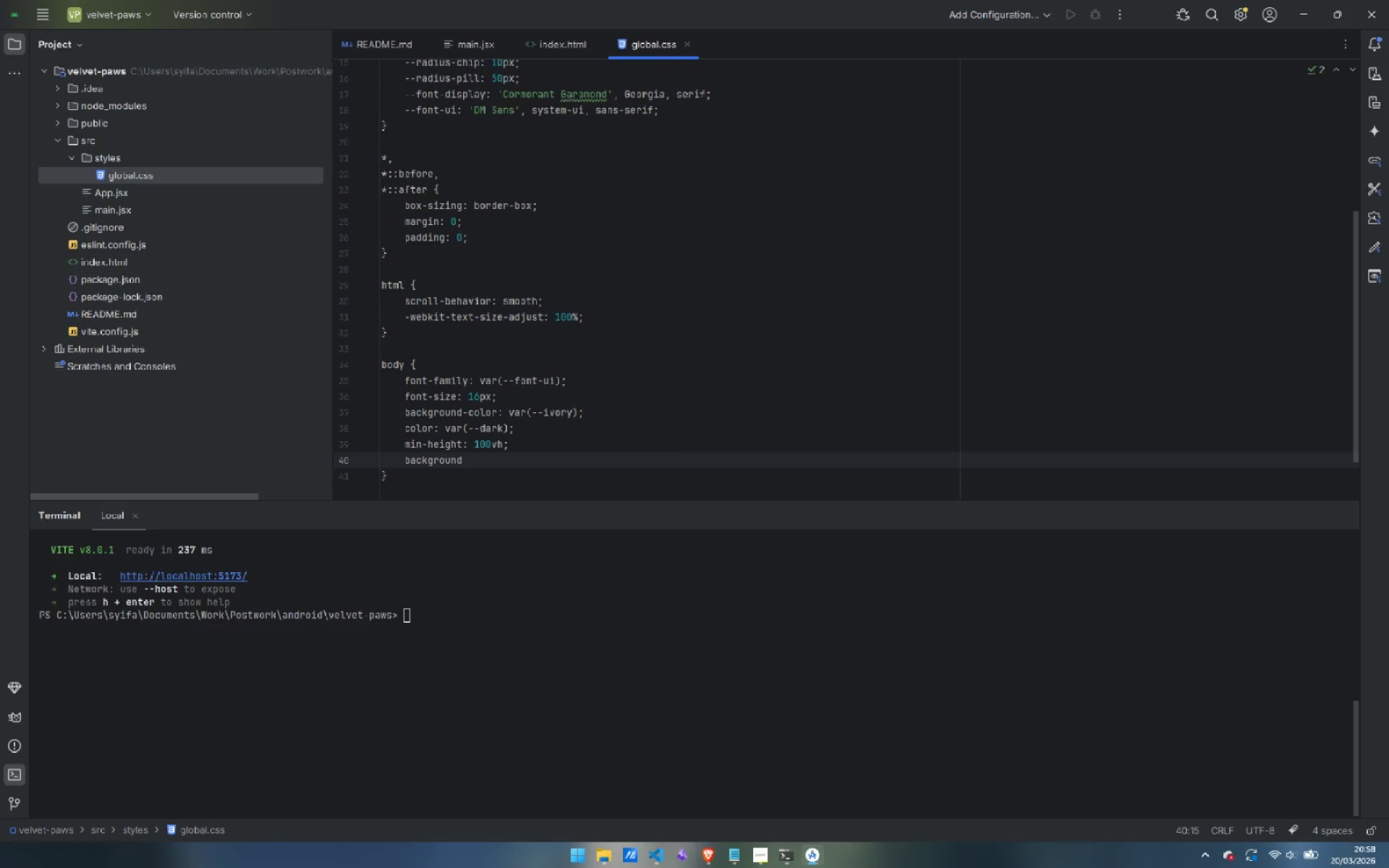 
type(-image: )
key(Backspace)
 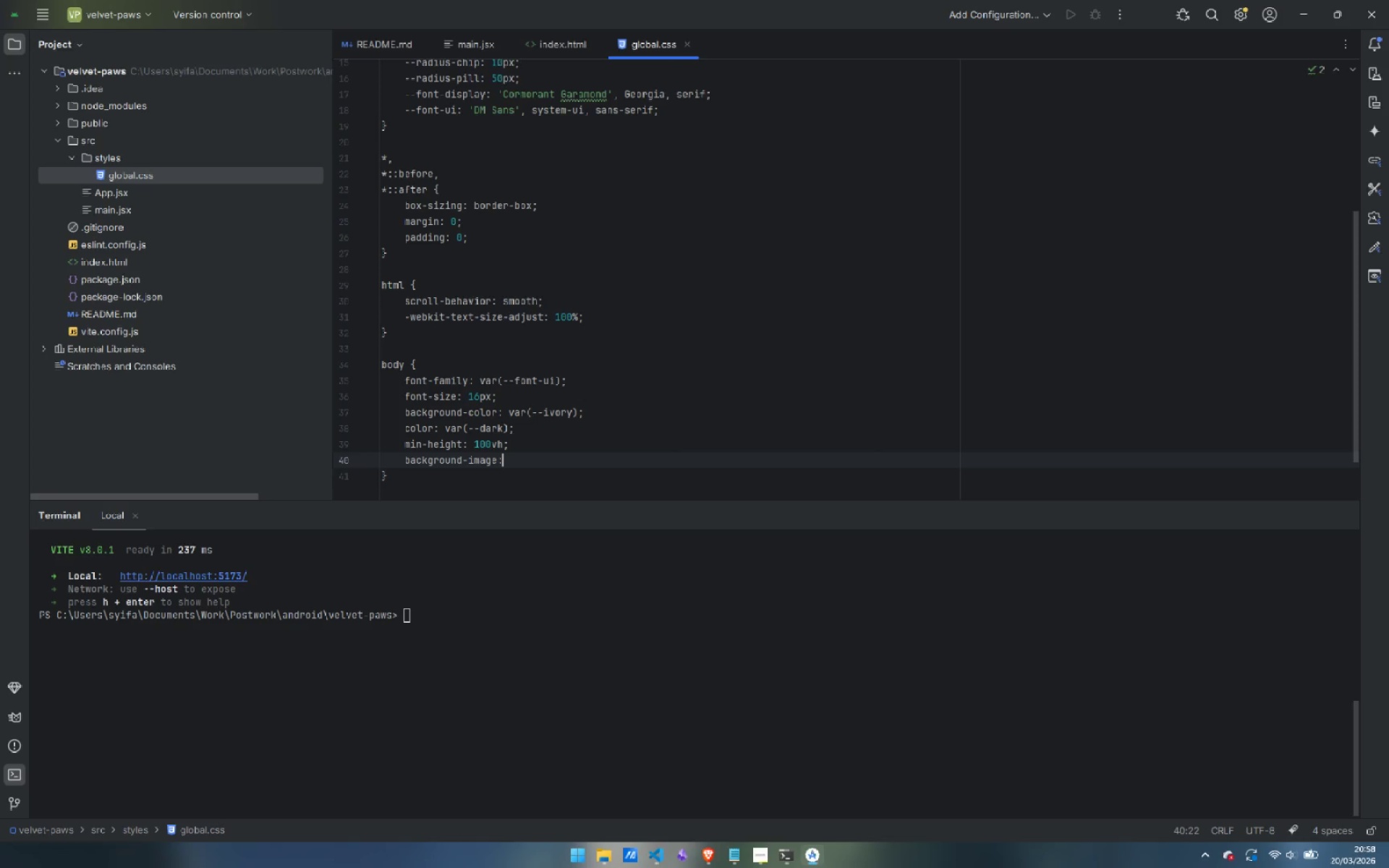 
key(Enter)
 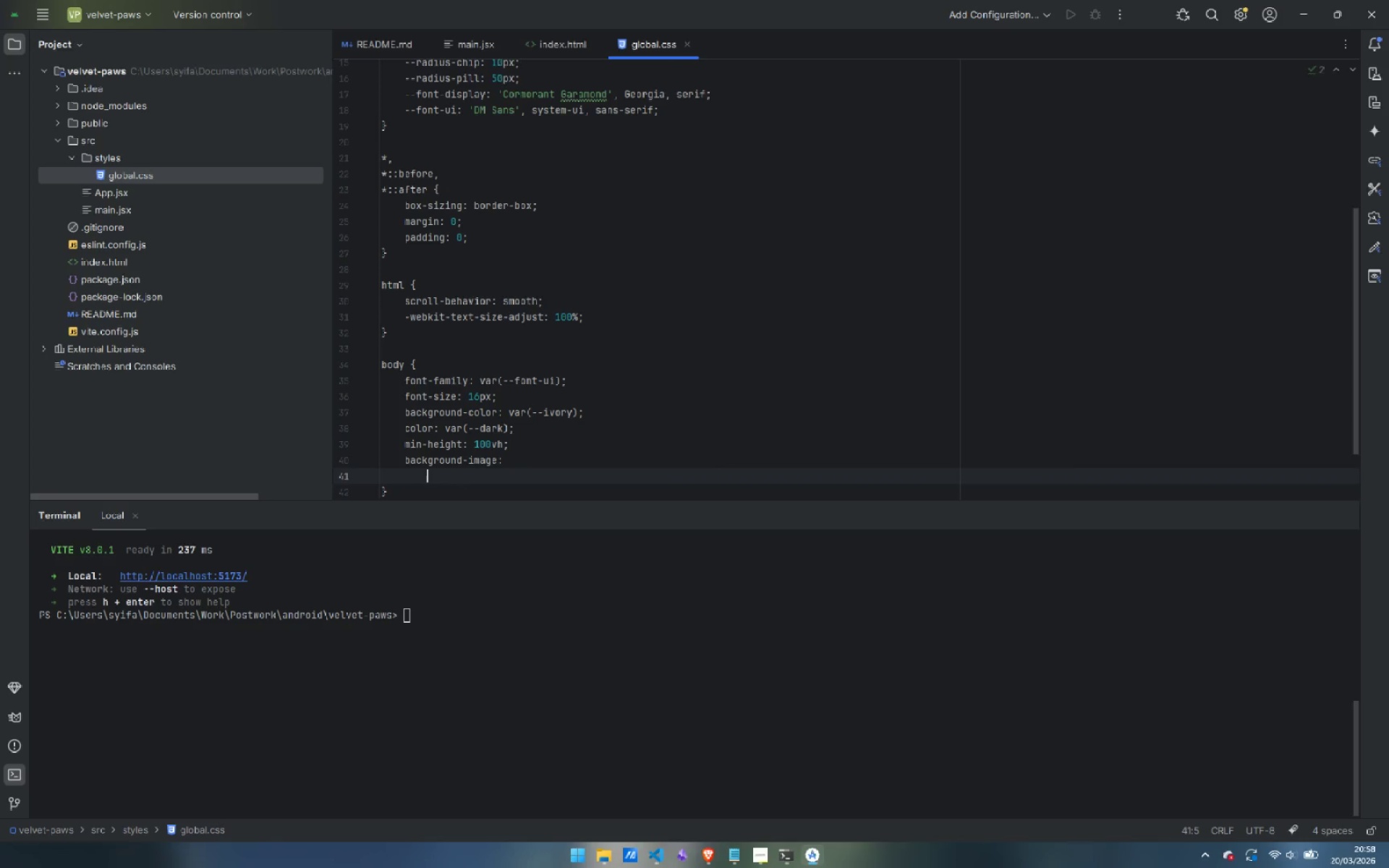 
key(Tab)
type(radial-gradient(ellipse 10% 55% )
 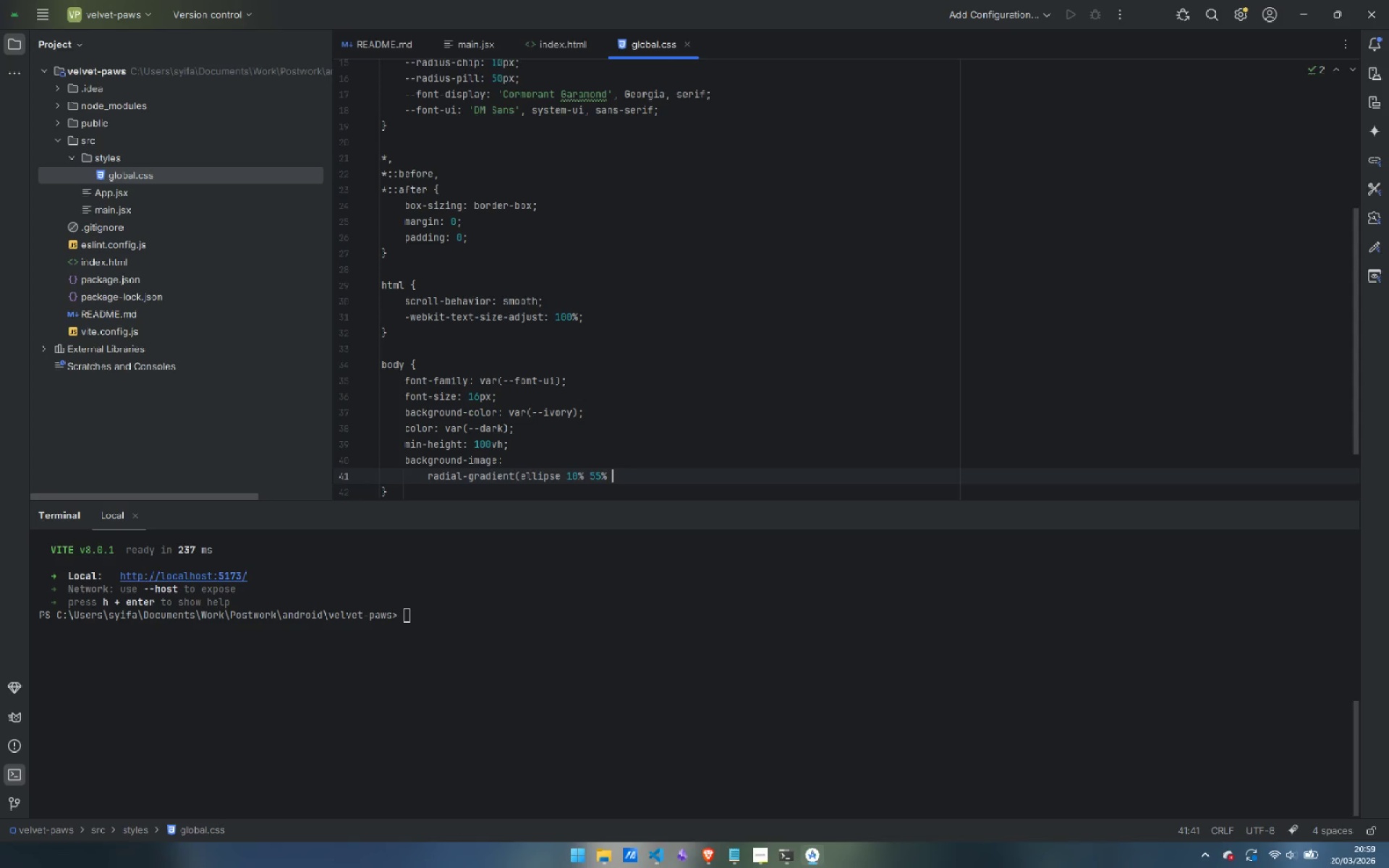 
key(Control+ArrowLeft)
 